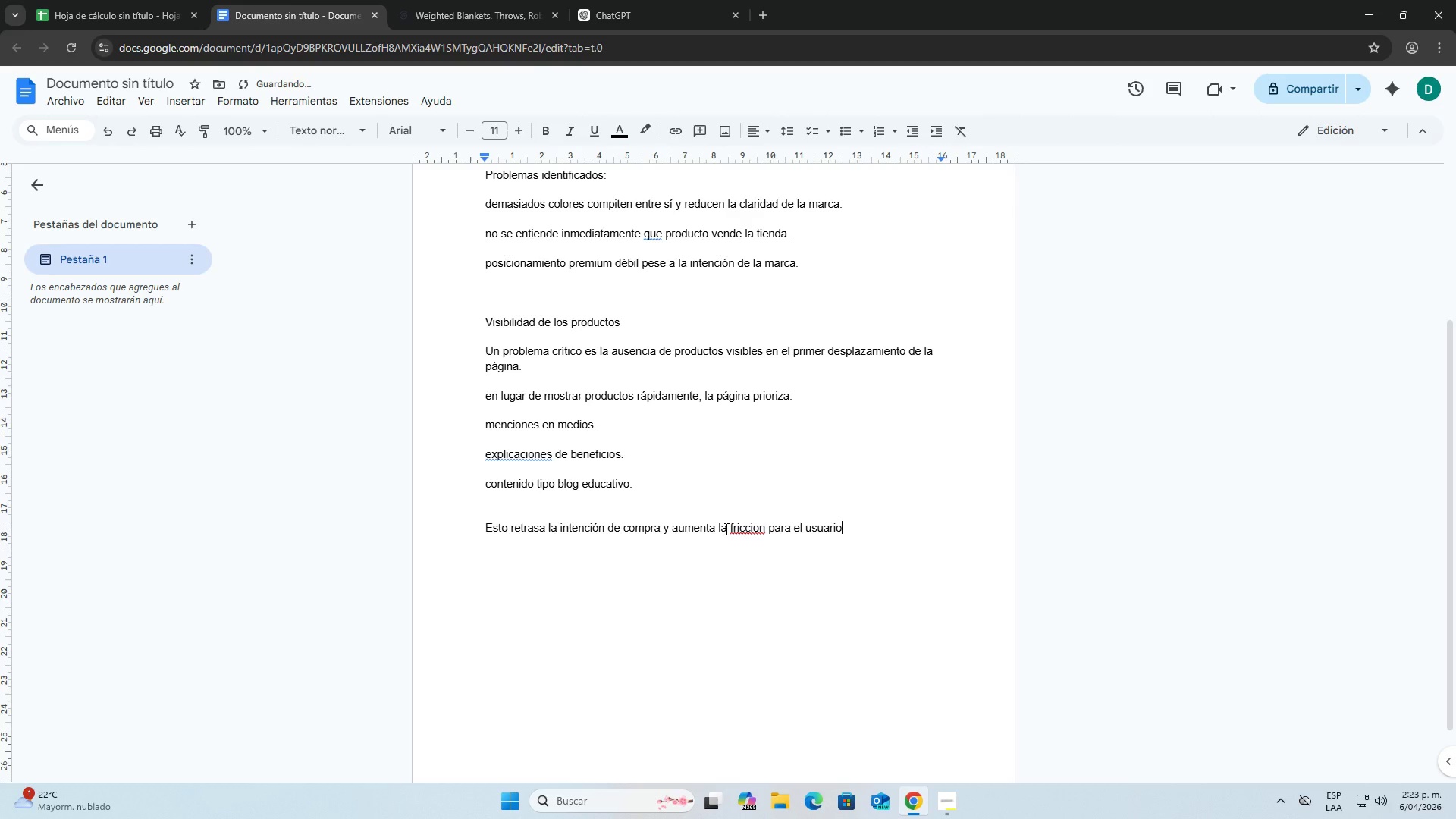 
right_click([726, 529])
 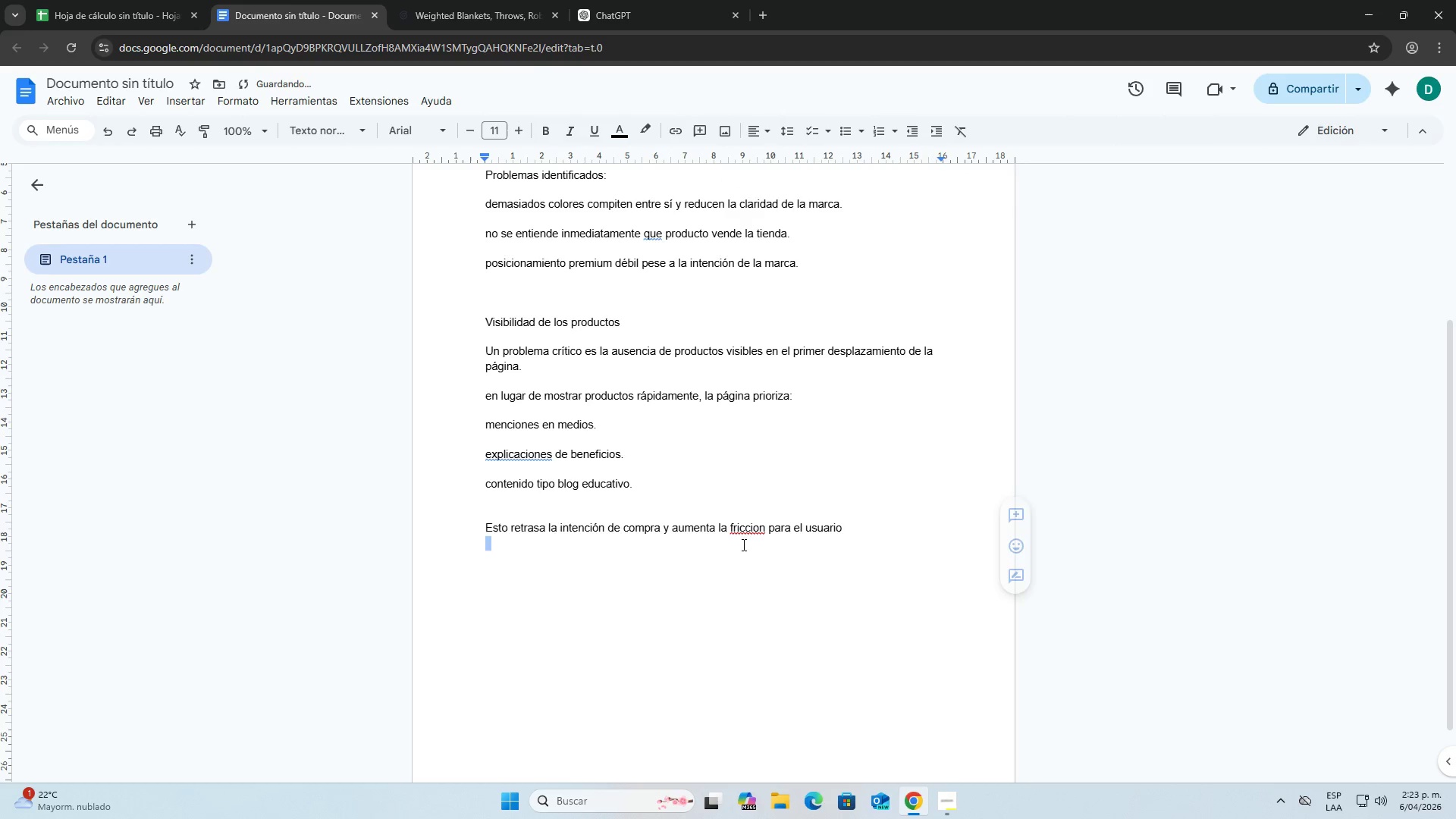 
right_click([748, 530])
 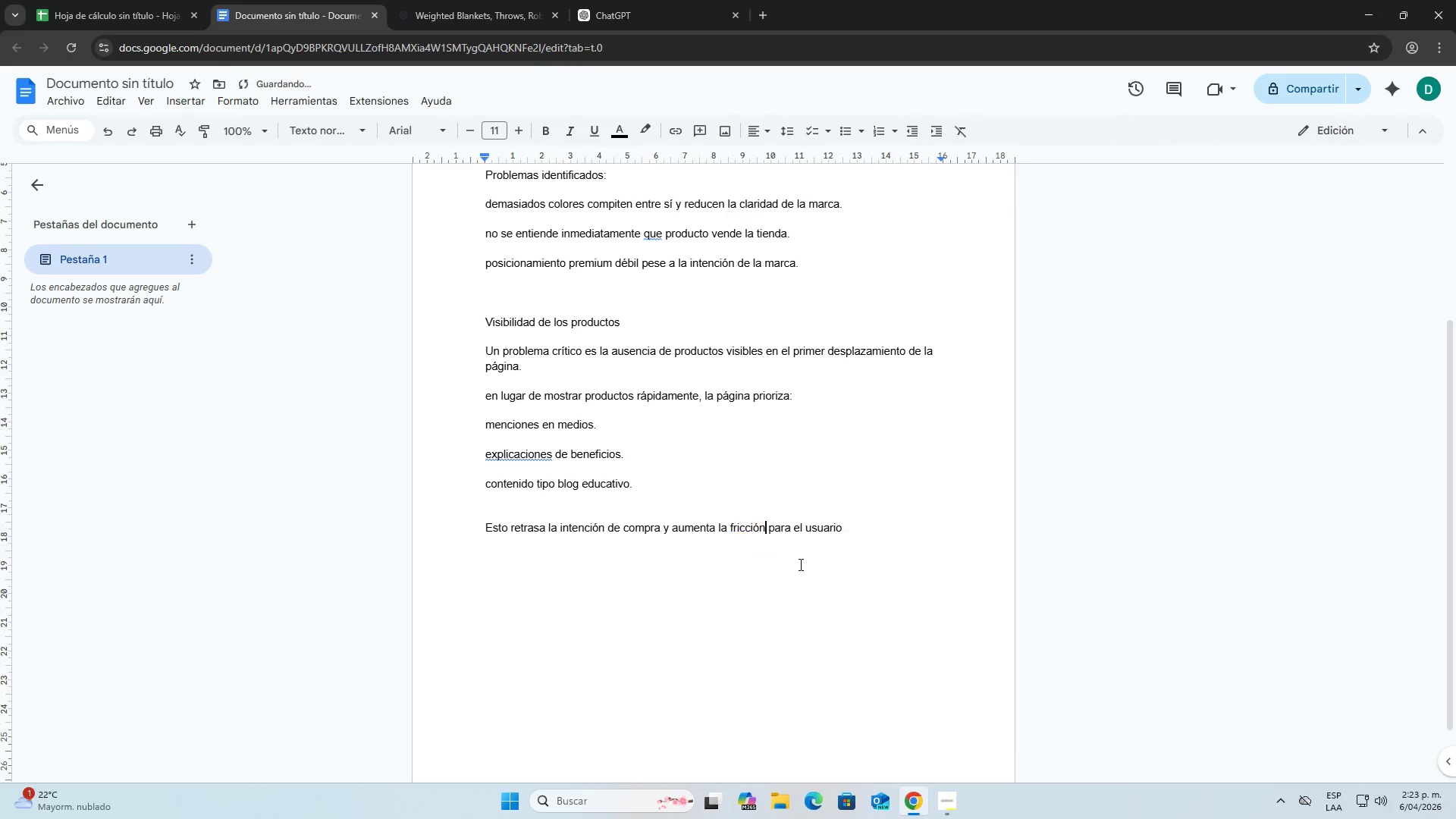 
double_click([869, 524])
 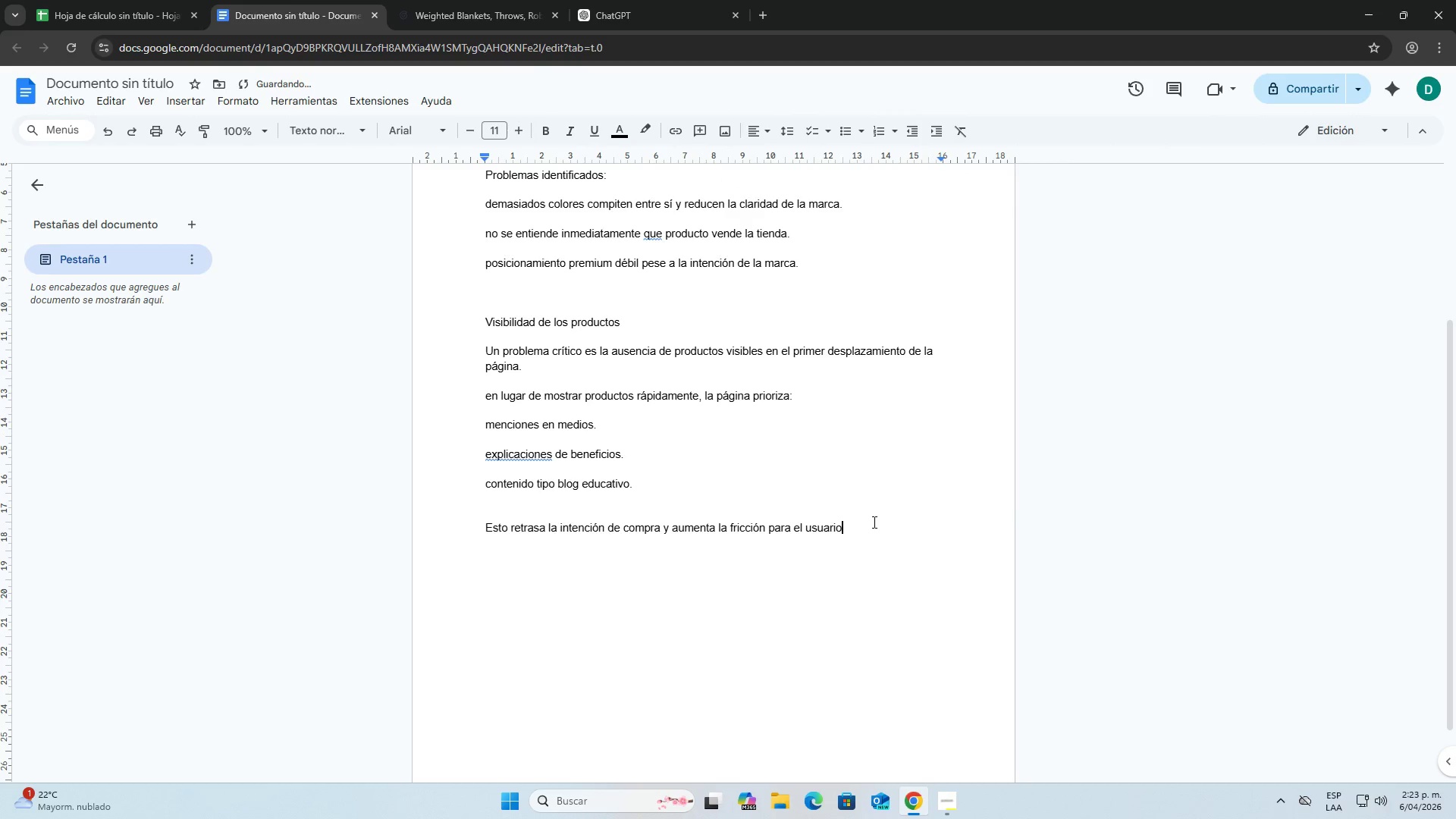 
key(Period)
 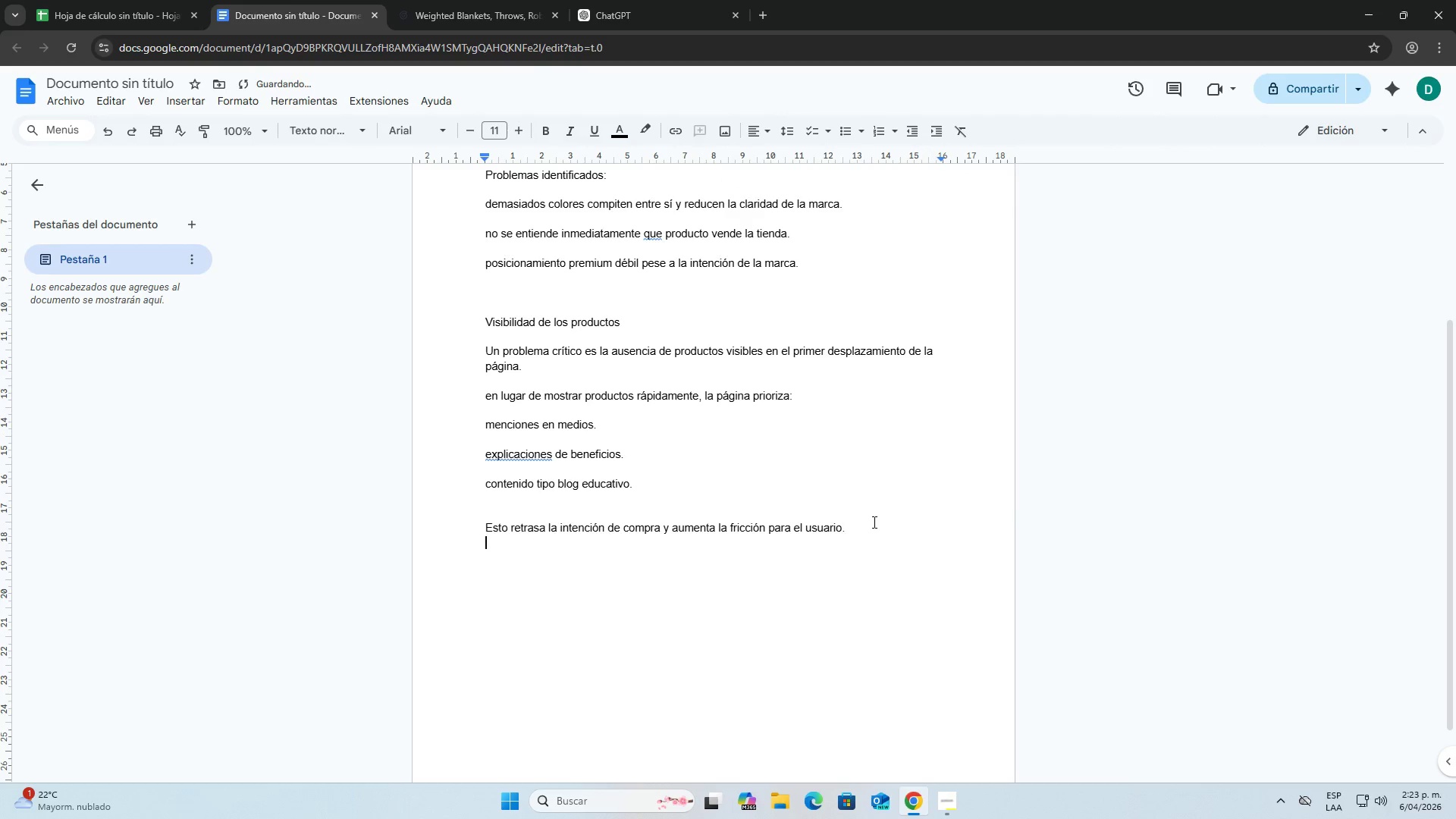 
key(Enter)
 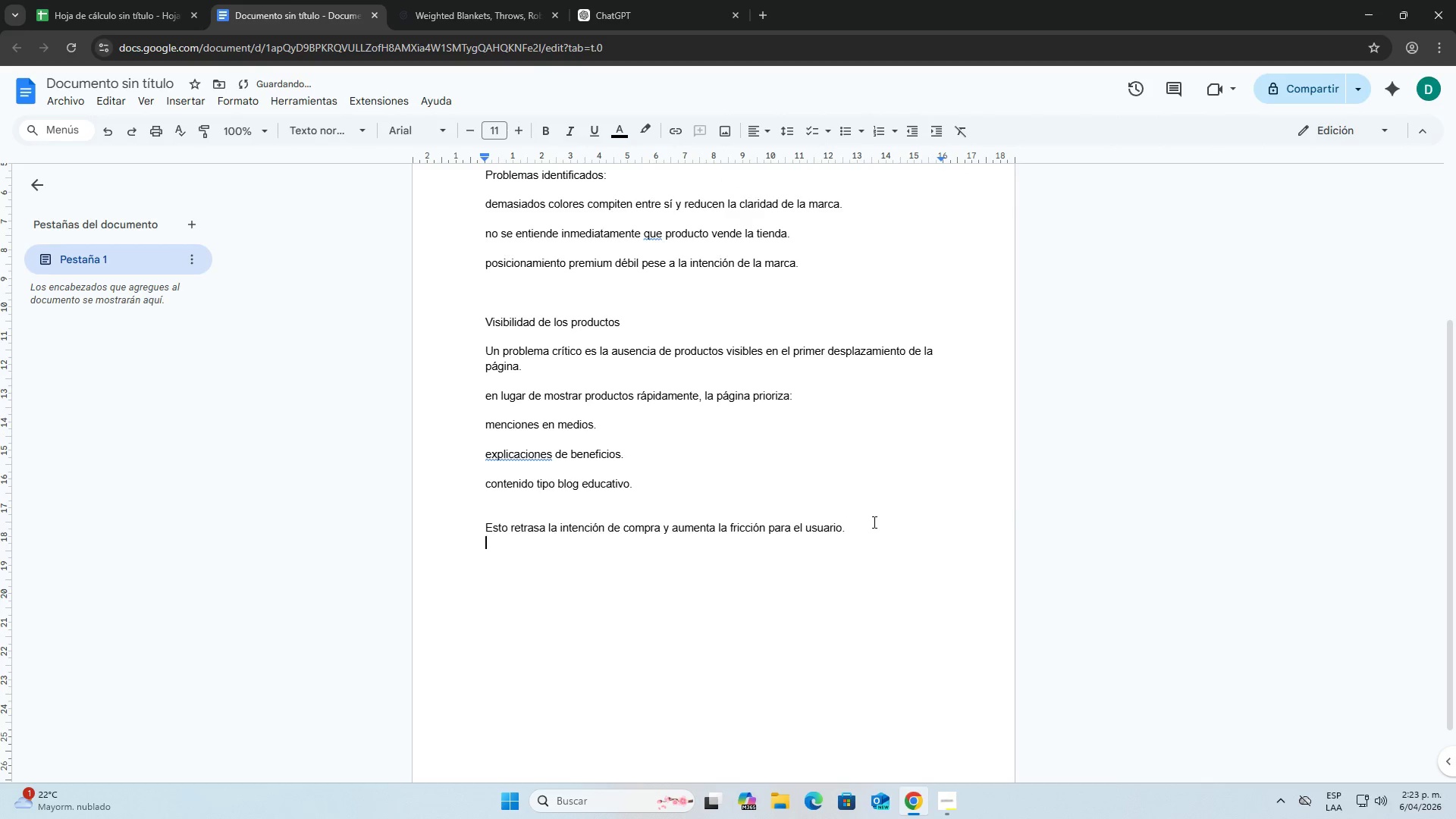 
key(Enter)
 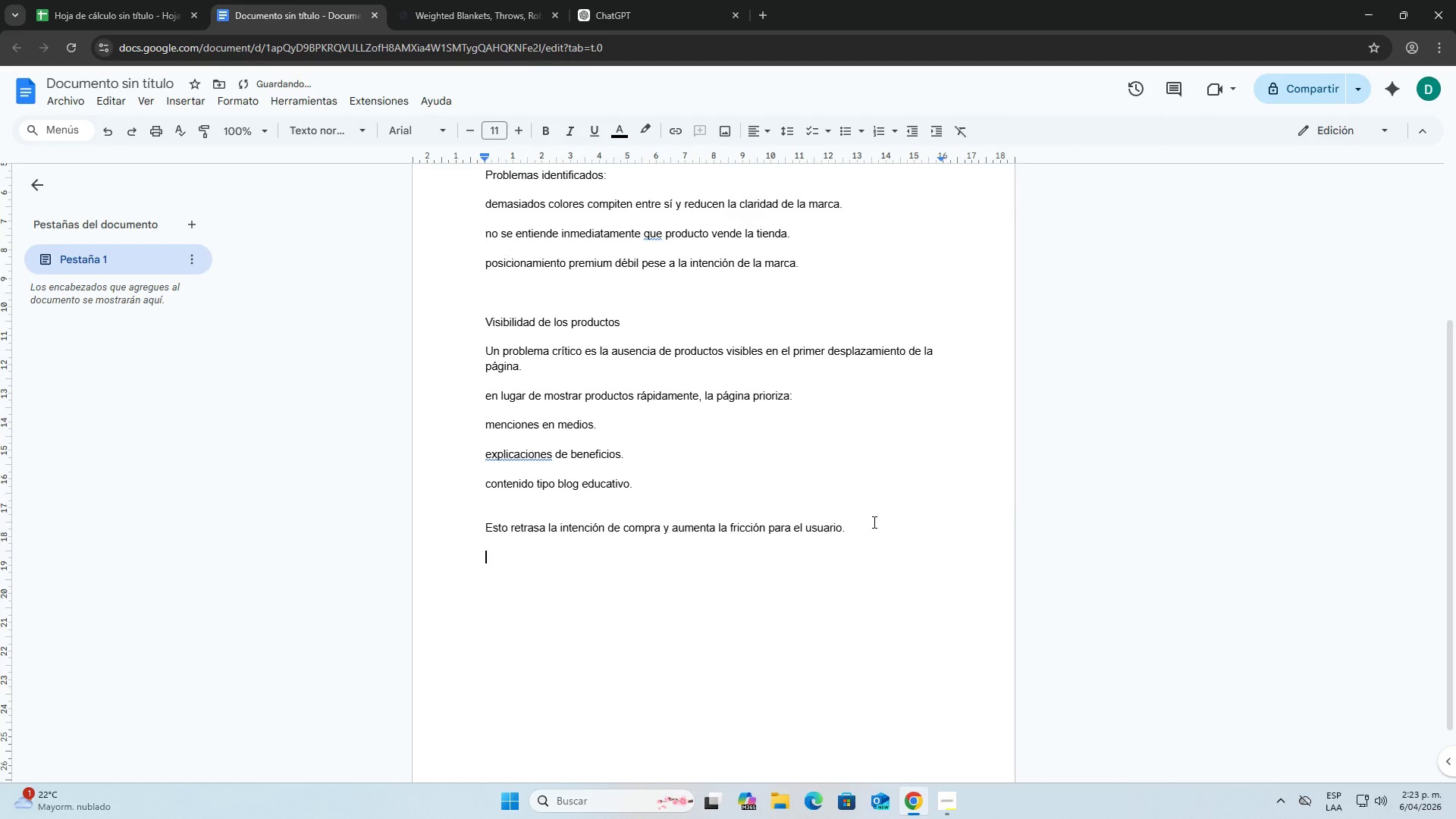 
scroll: coordinate [830, 473], scroll_direction: up, amount: 3.0
 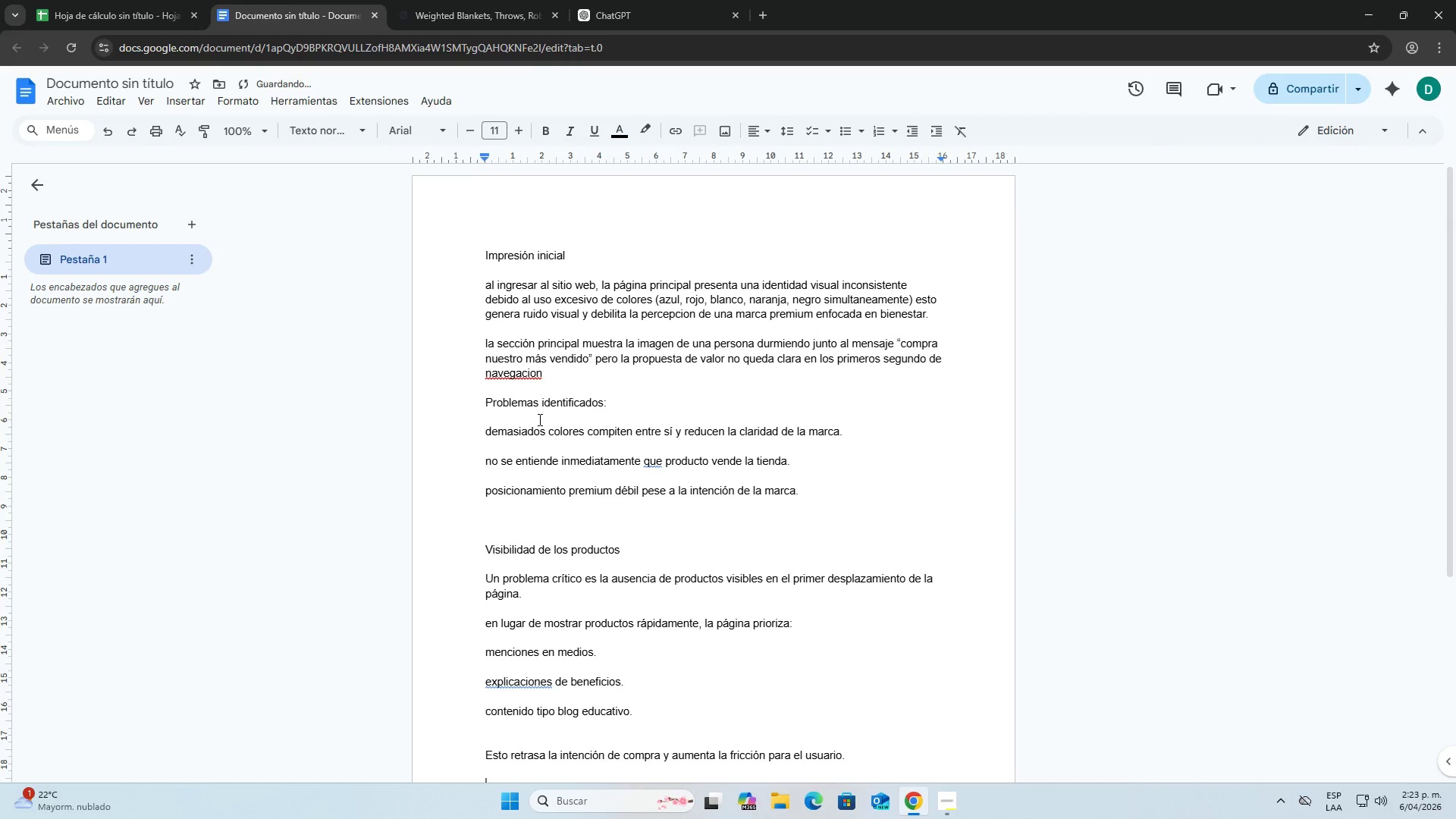 
scroll: coordinate [570, 444], scroll_direction: down, amount: 4.0
 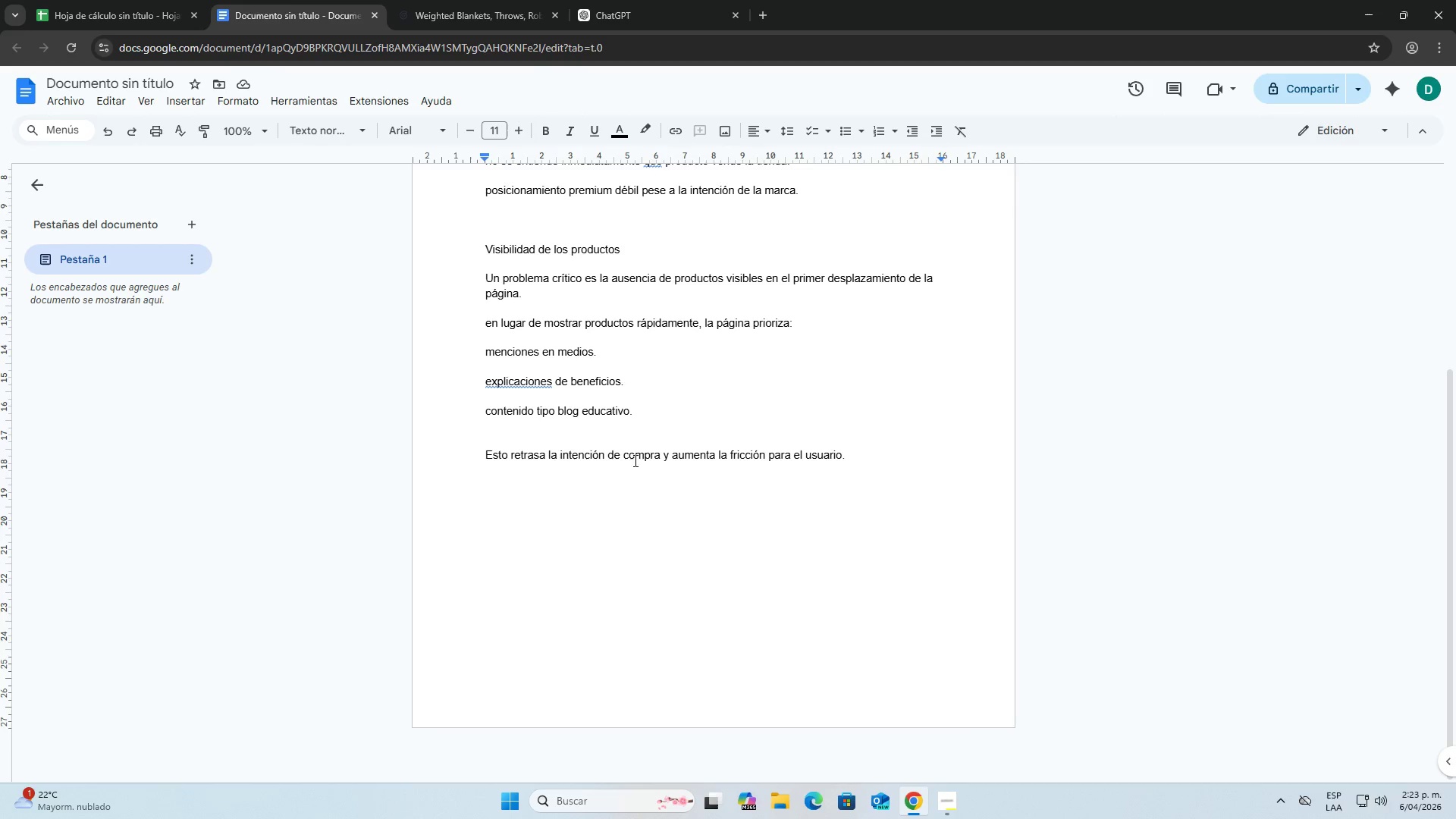 
wait(8.1)
 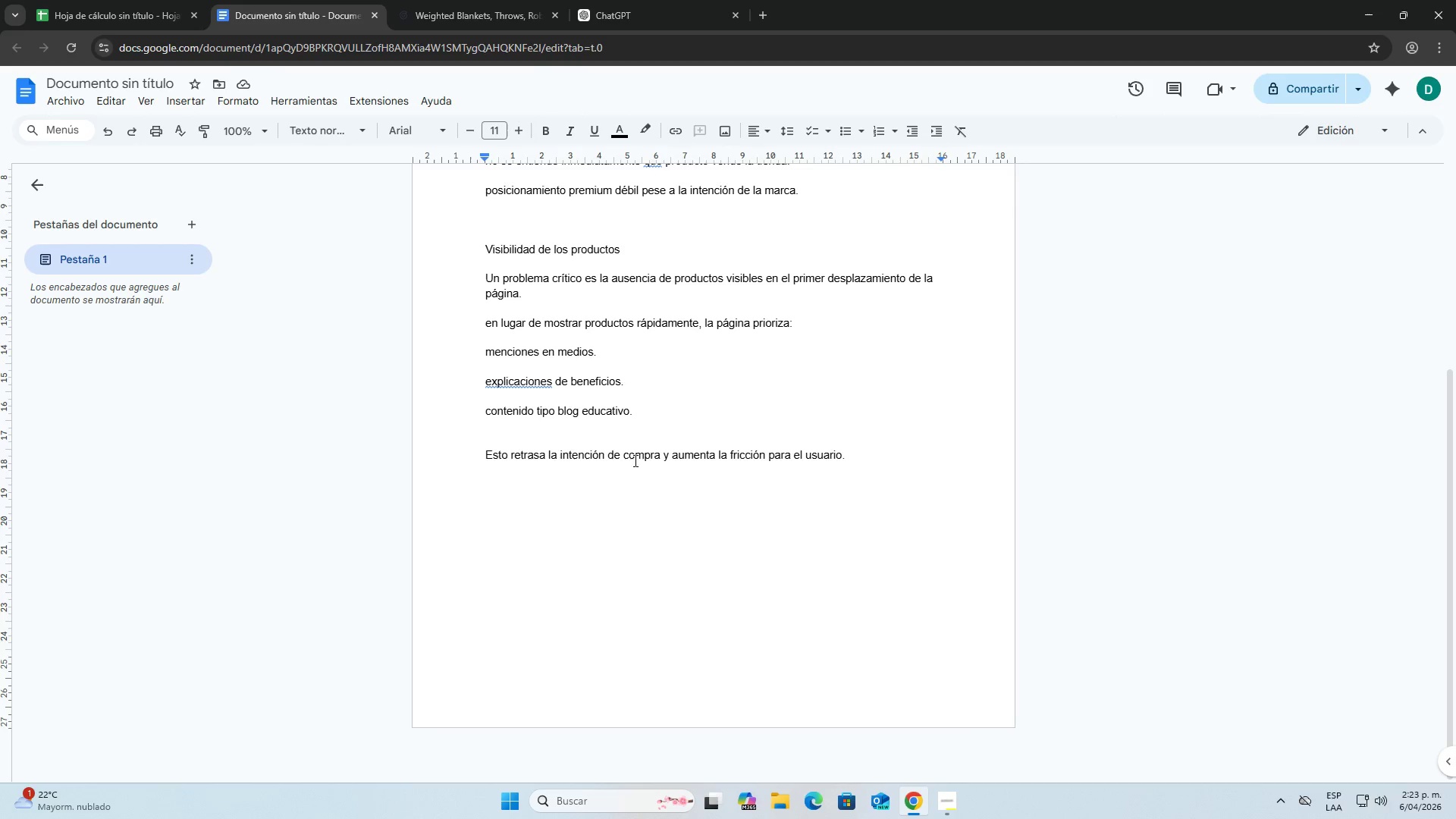 
left_click([421, 6])
 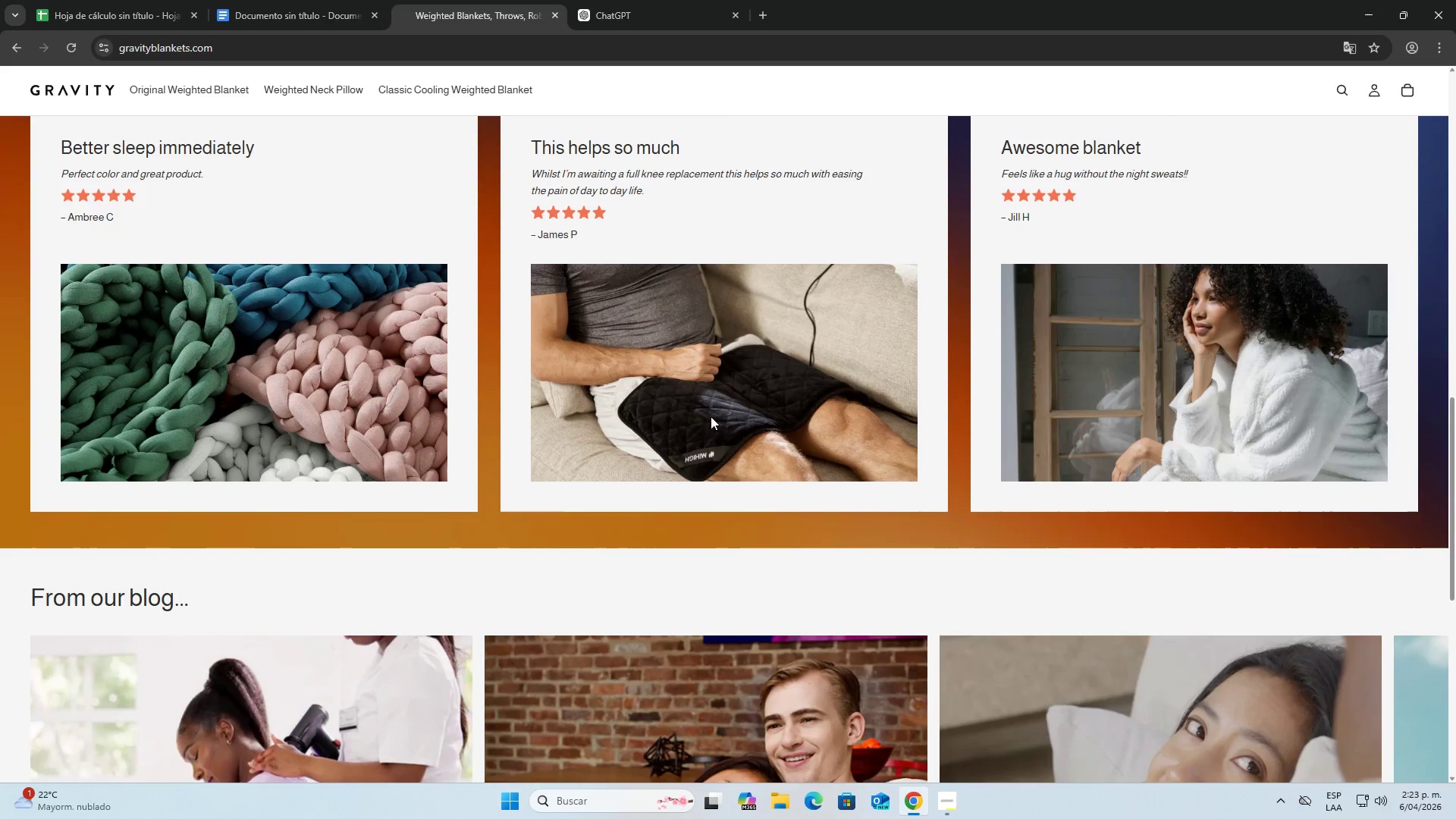 
scroll: coordinate [714, 420], scroll_direction: down, amount: 1.0
 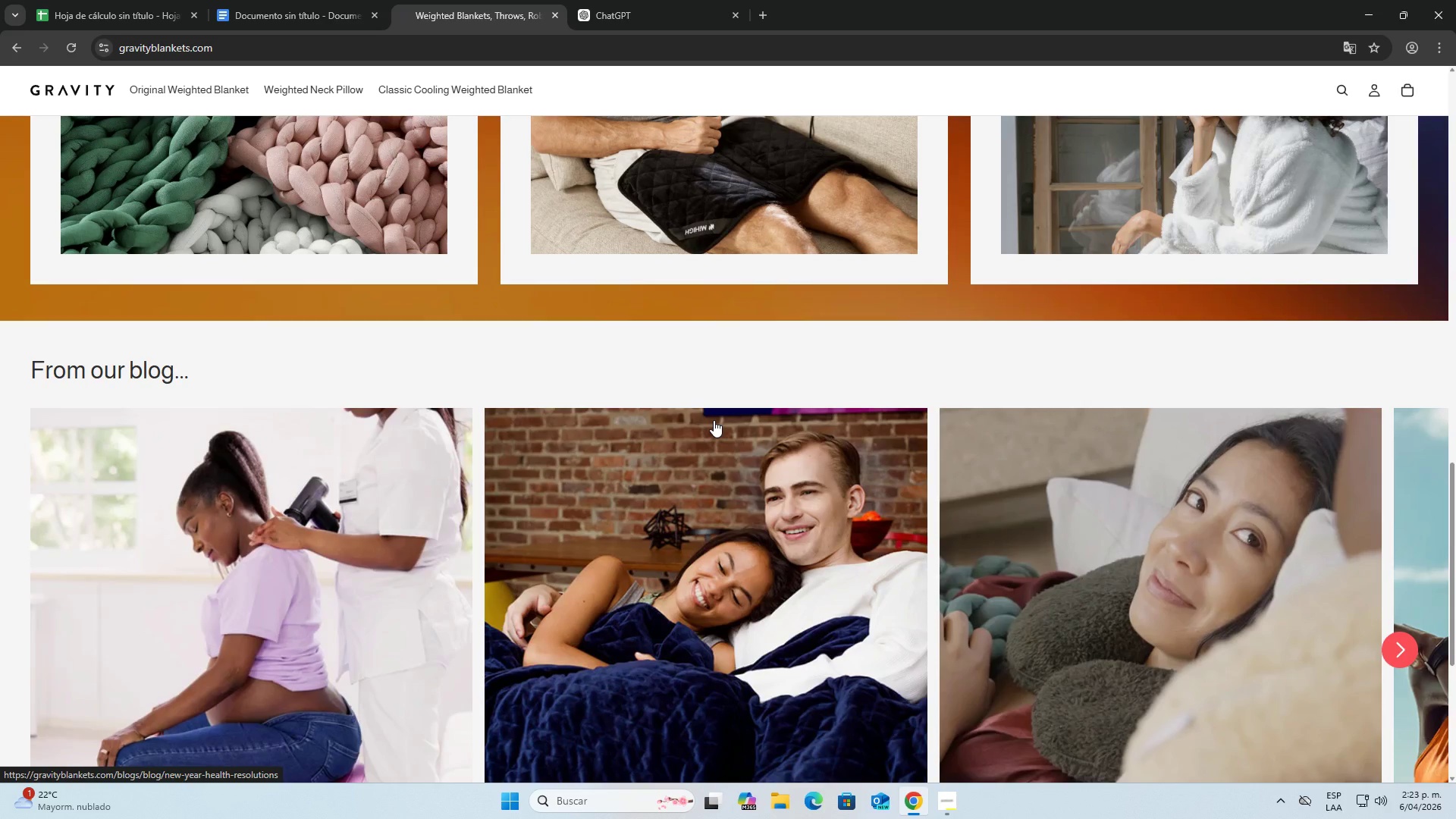 
left_click([344, 0])
 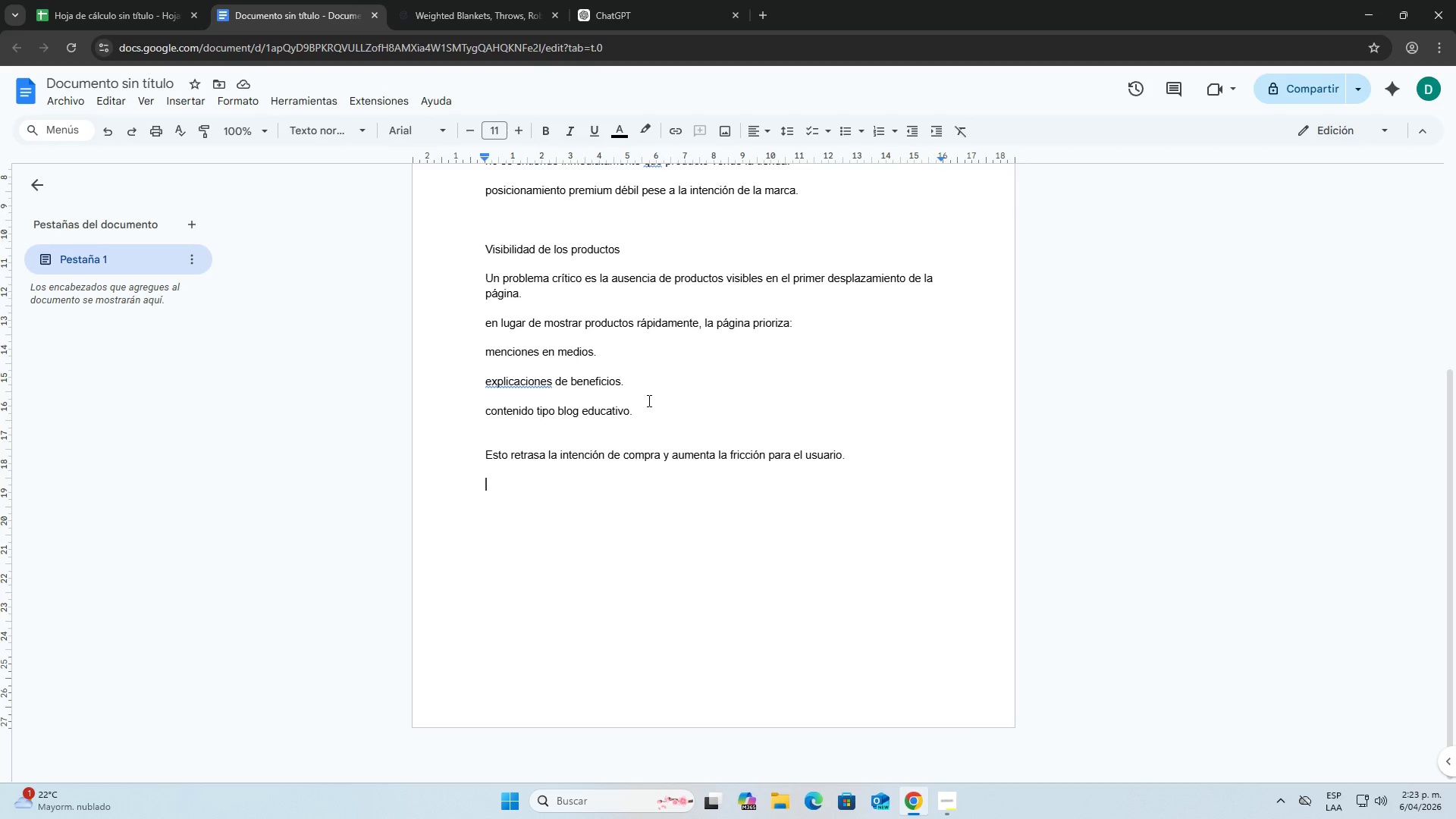 
scroll: coordinate [684, 365], scroll_direction: up, amount: 7.0
 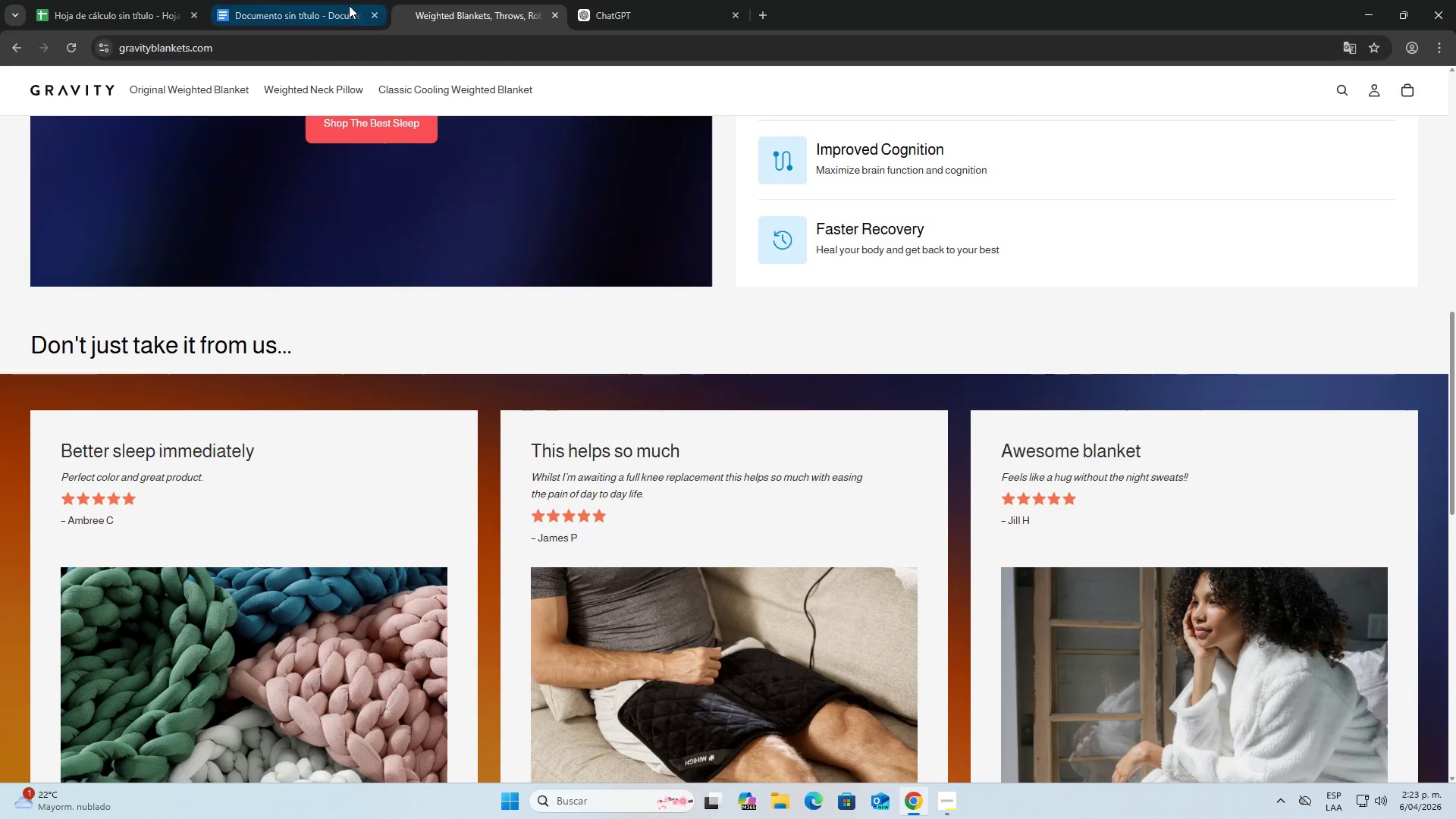 
key(I)
 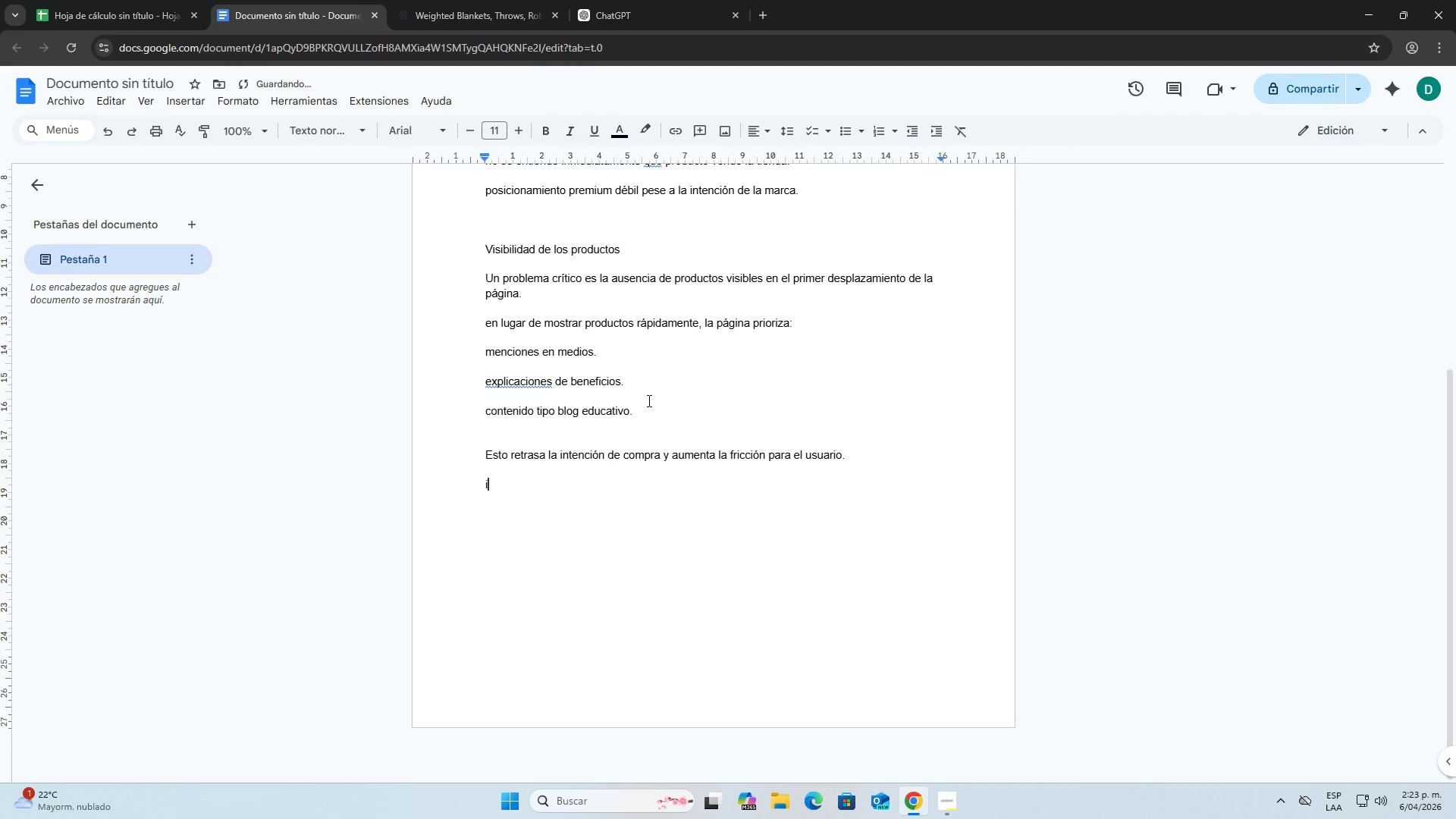 
key(Backspace)
 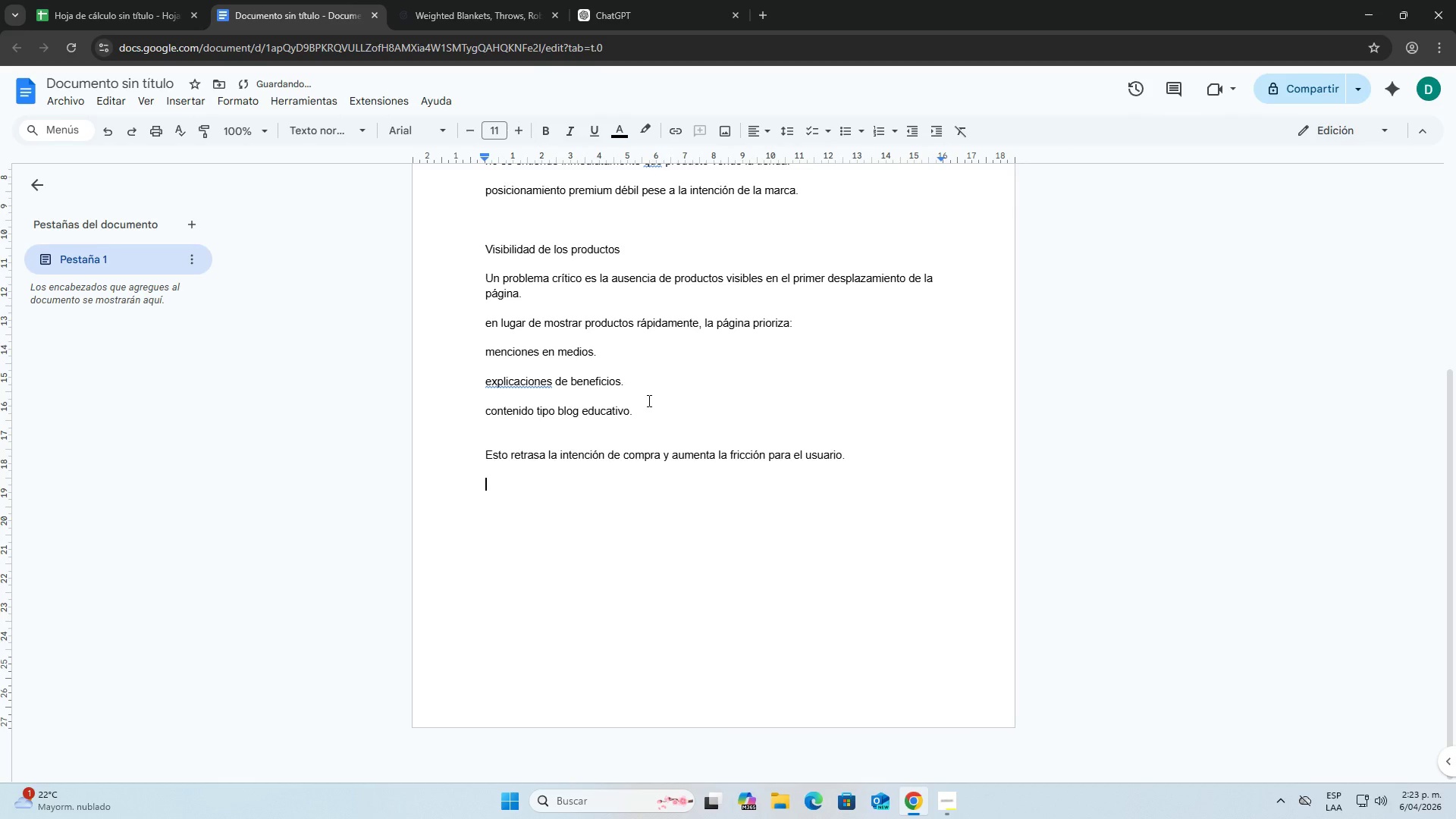 
key(Shift+ShiftLeft)
 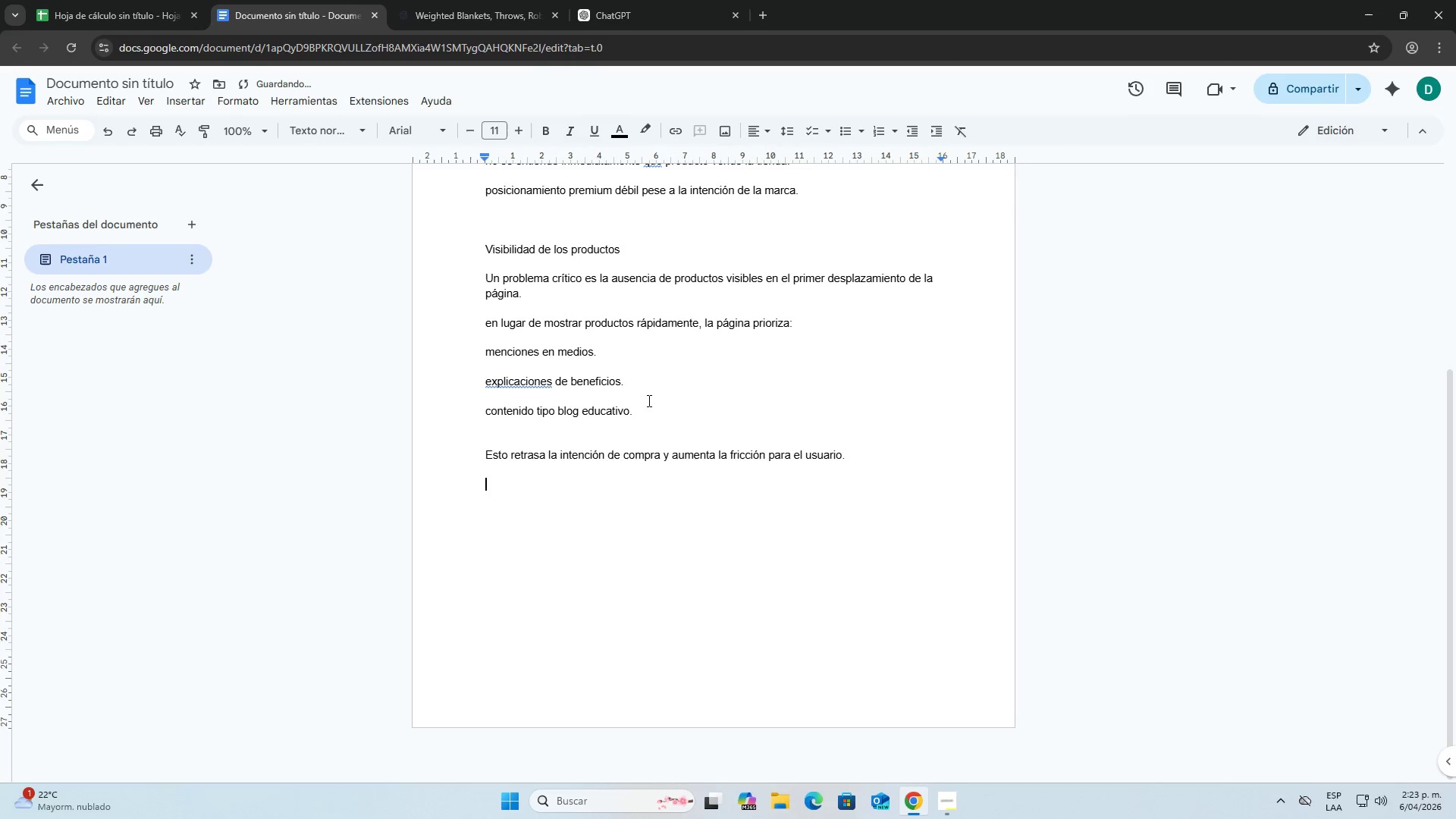 
key(Enter)
 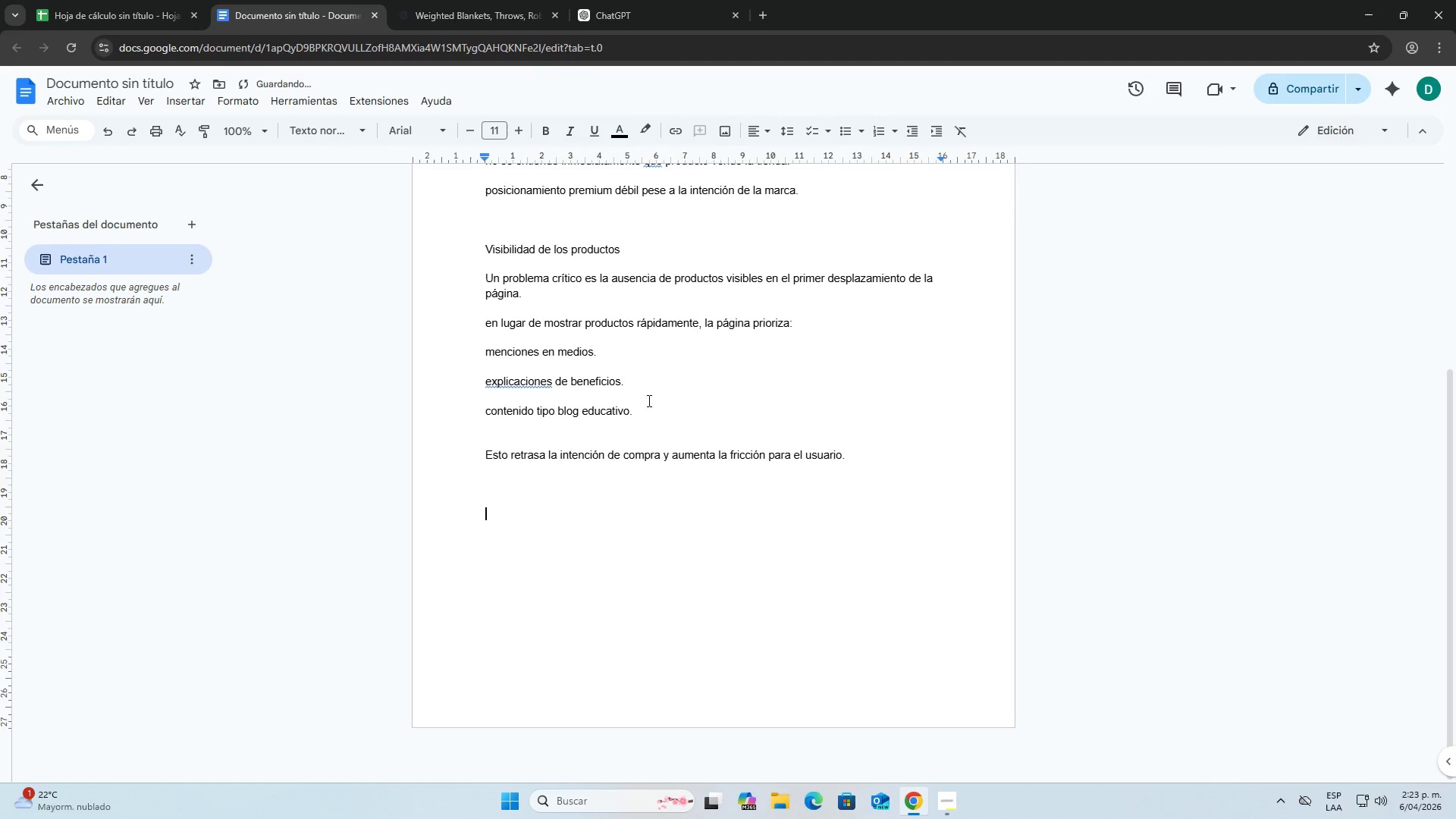 
key(Enter)
 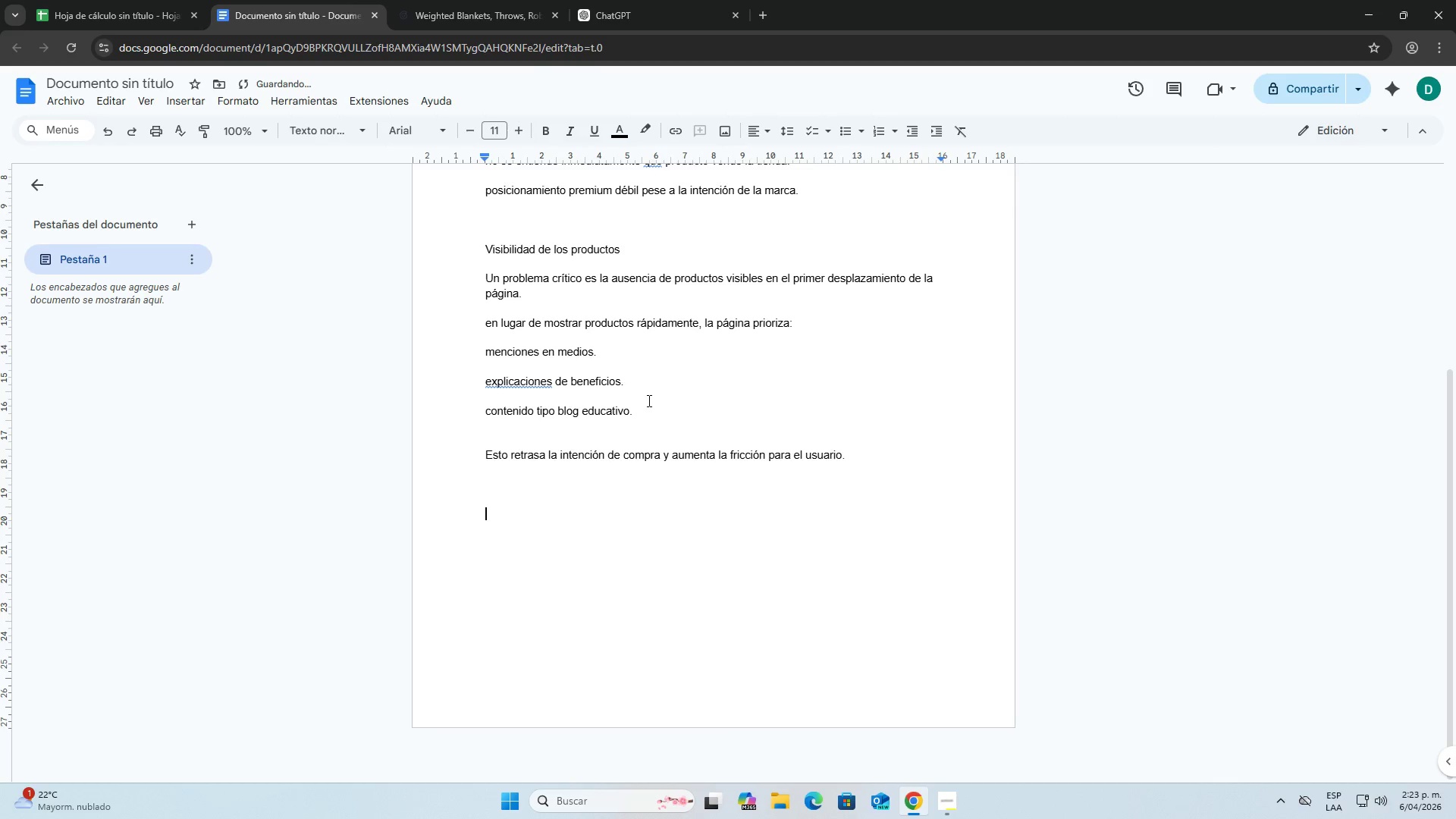 
type(Impacto> )
key(Backspace)
 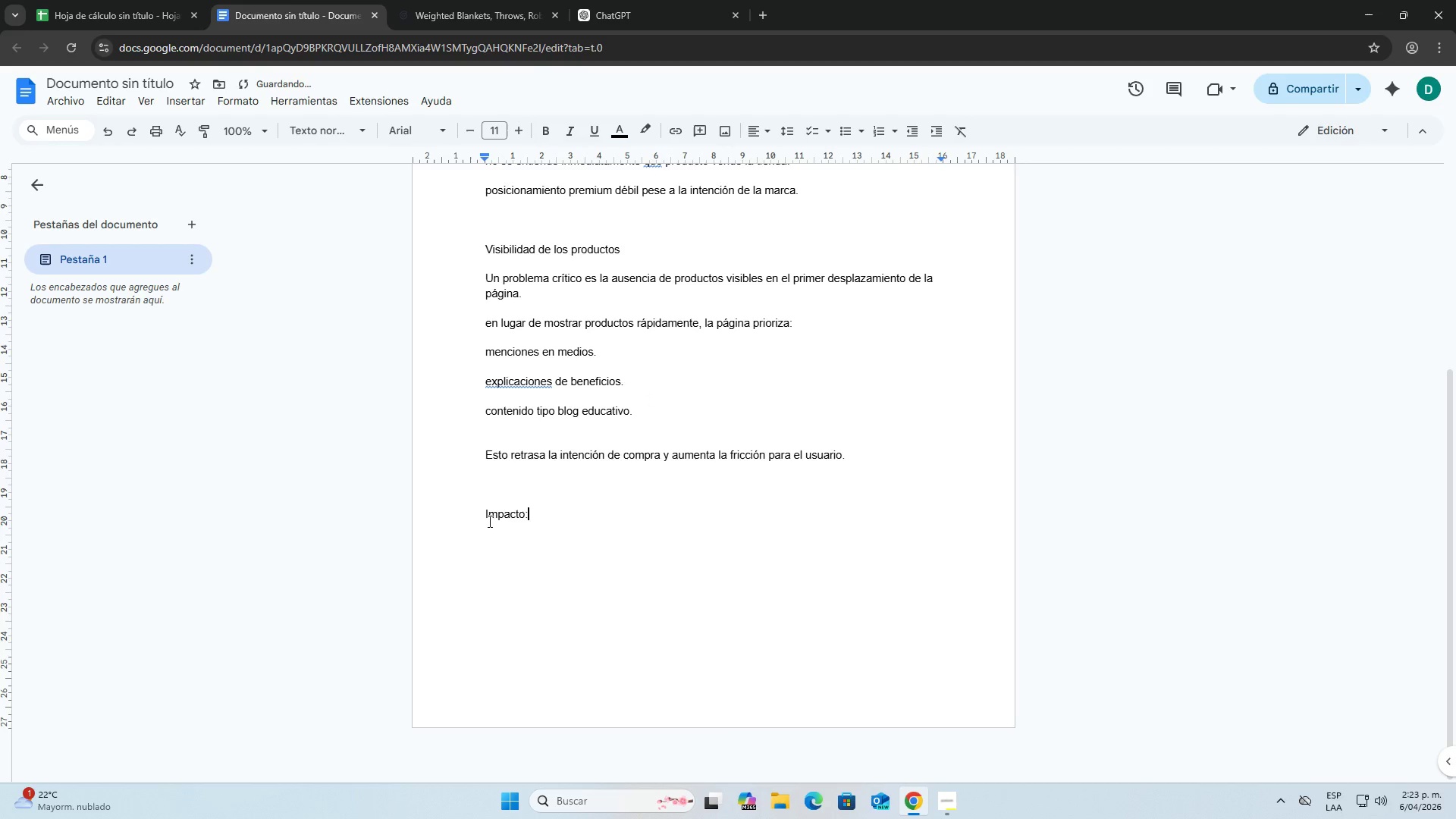 
left_click([485, 519])
 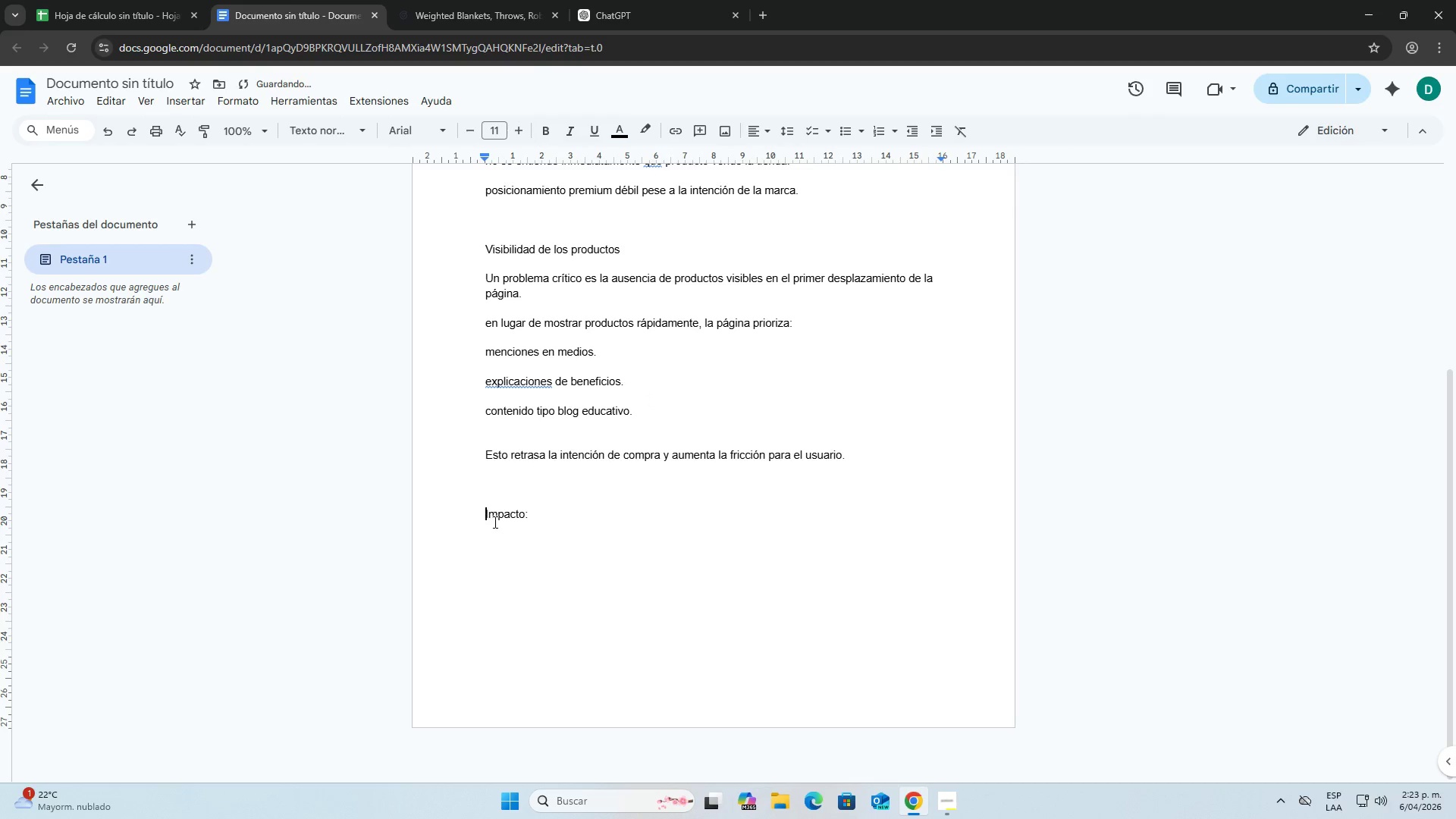 
key(Alt+AltLeft)
 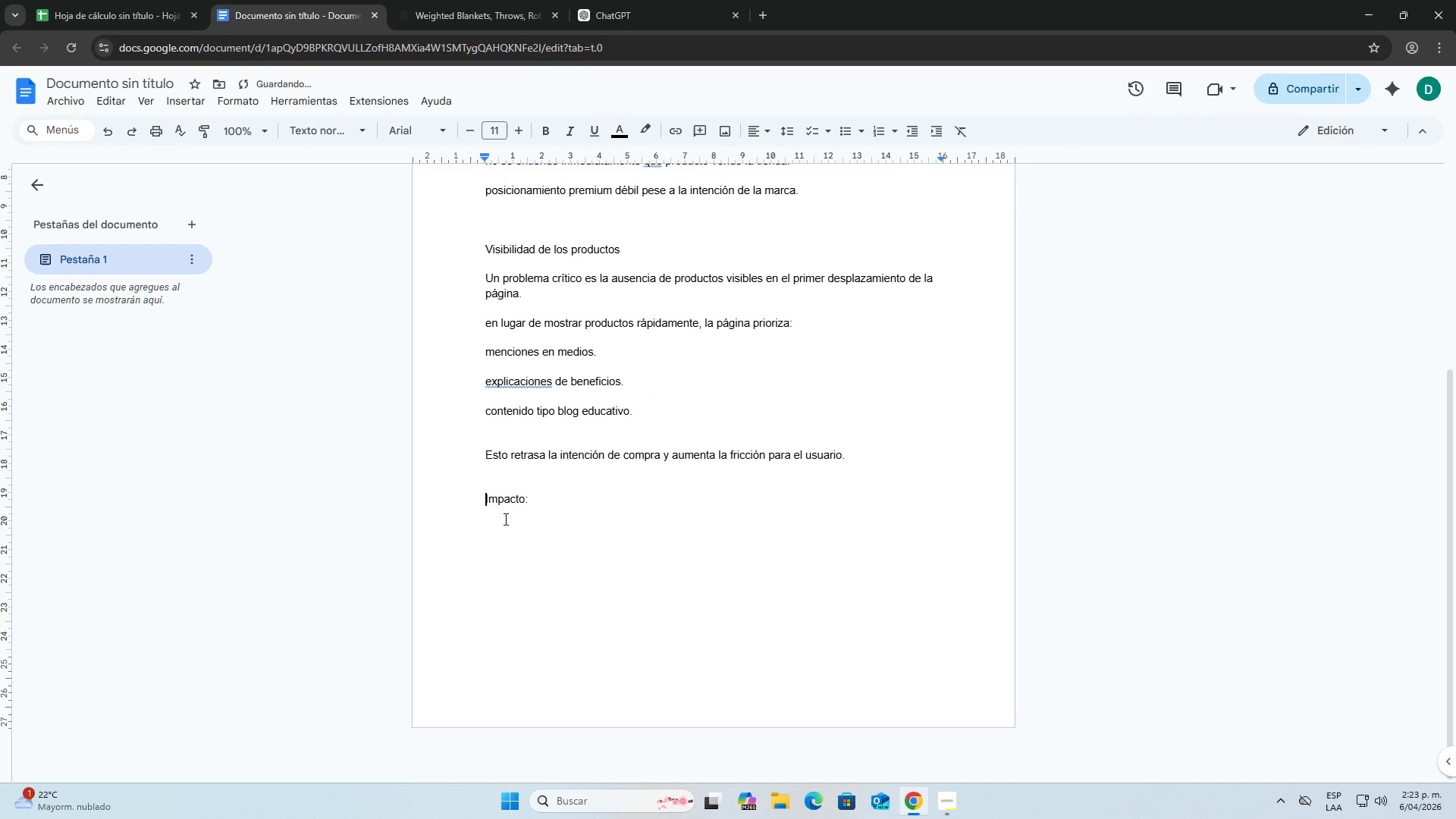 
key(Backspace)
 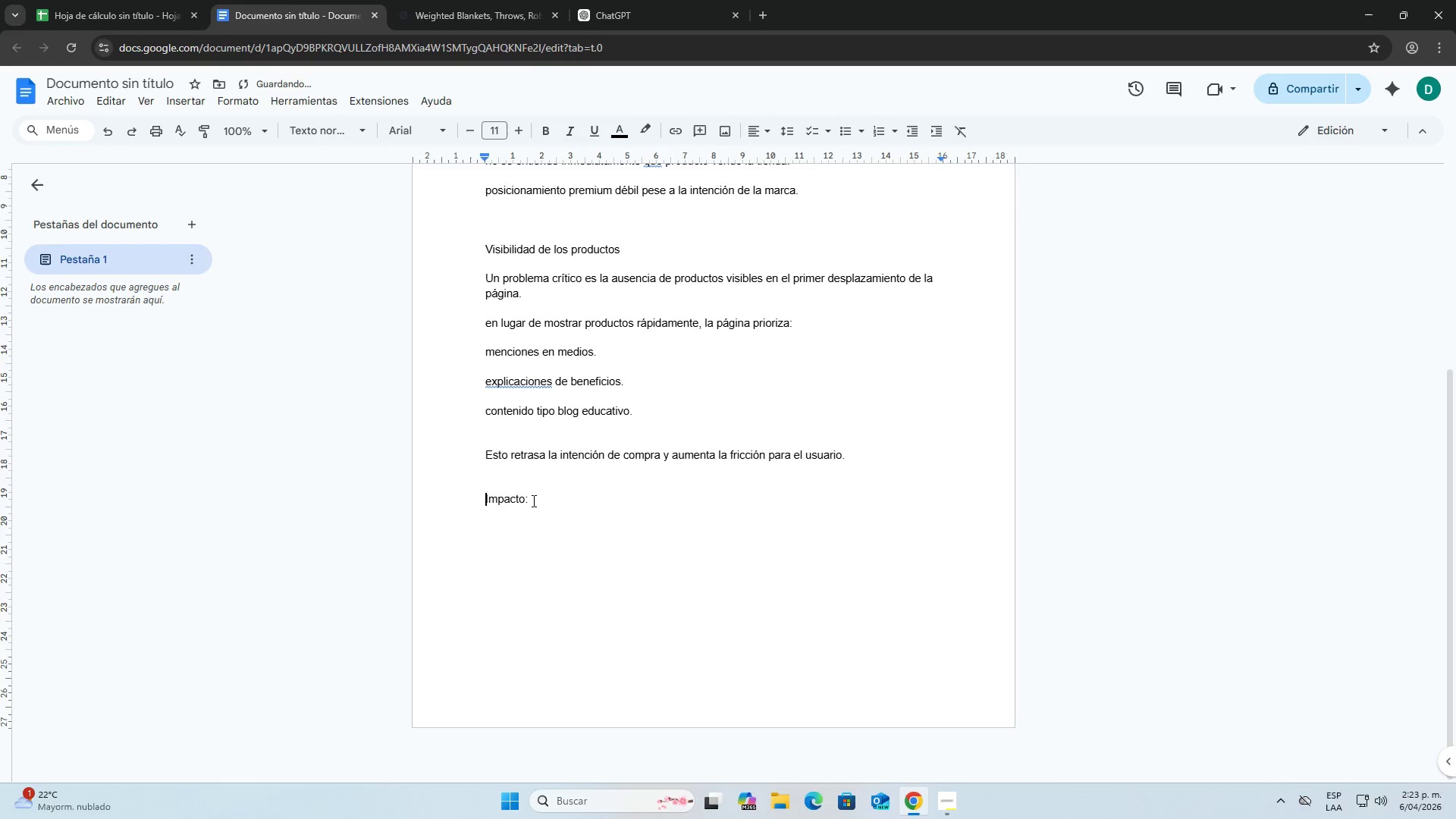 
left_click([532, 500])
 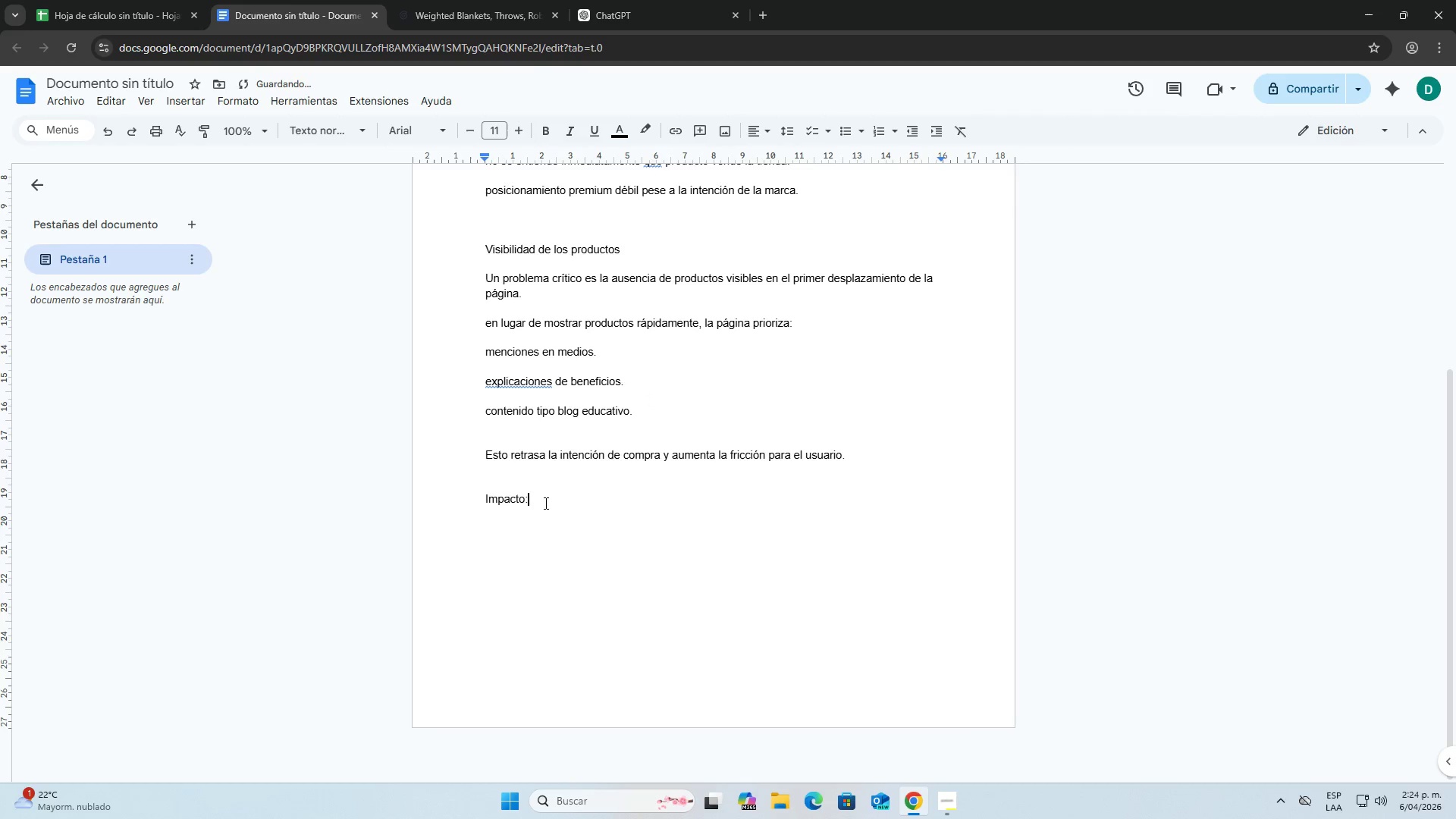 
key(Enter)
 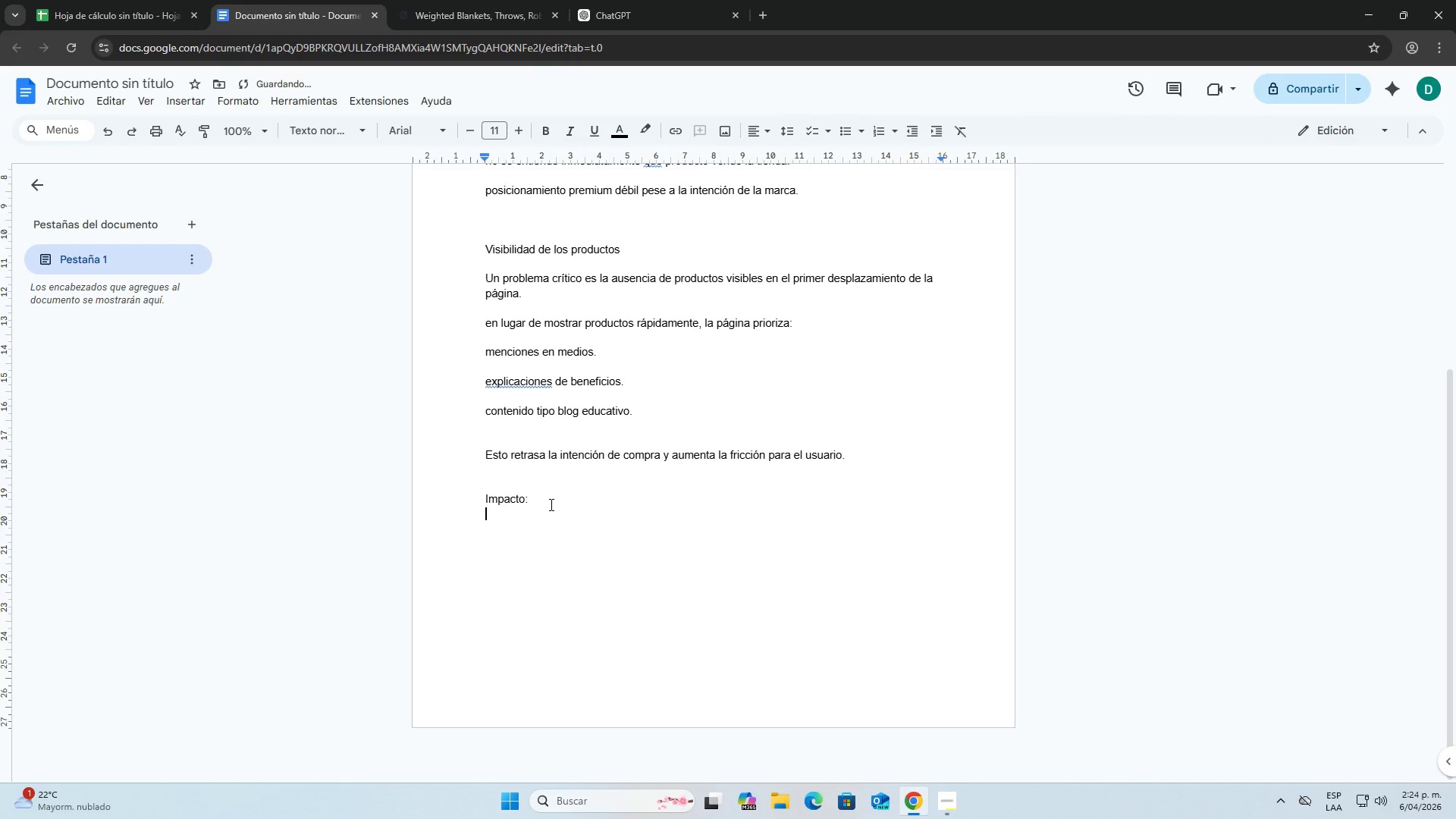 
key(Enter)
 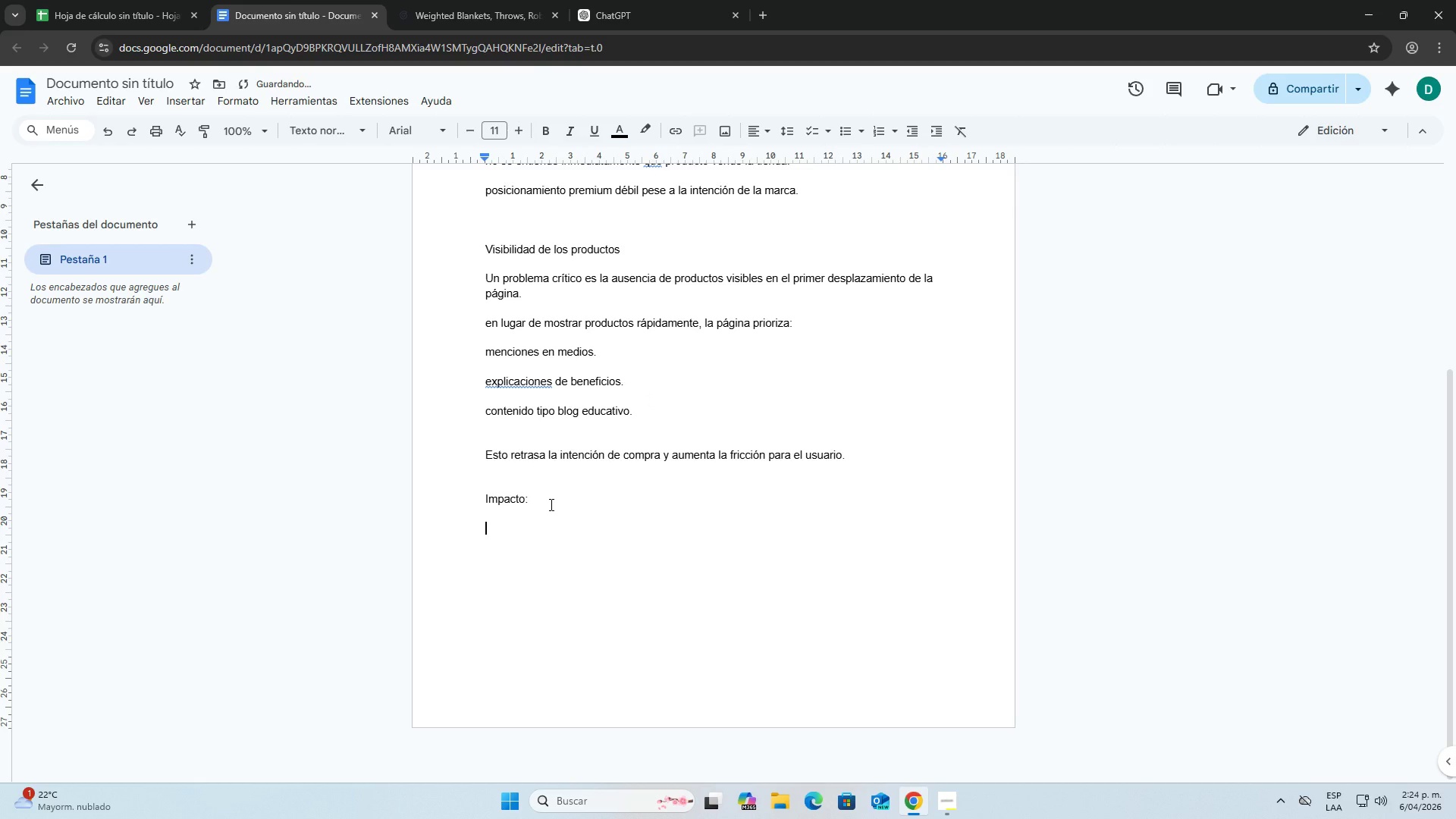 
key(D)
 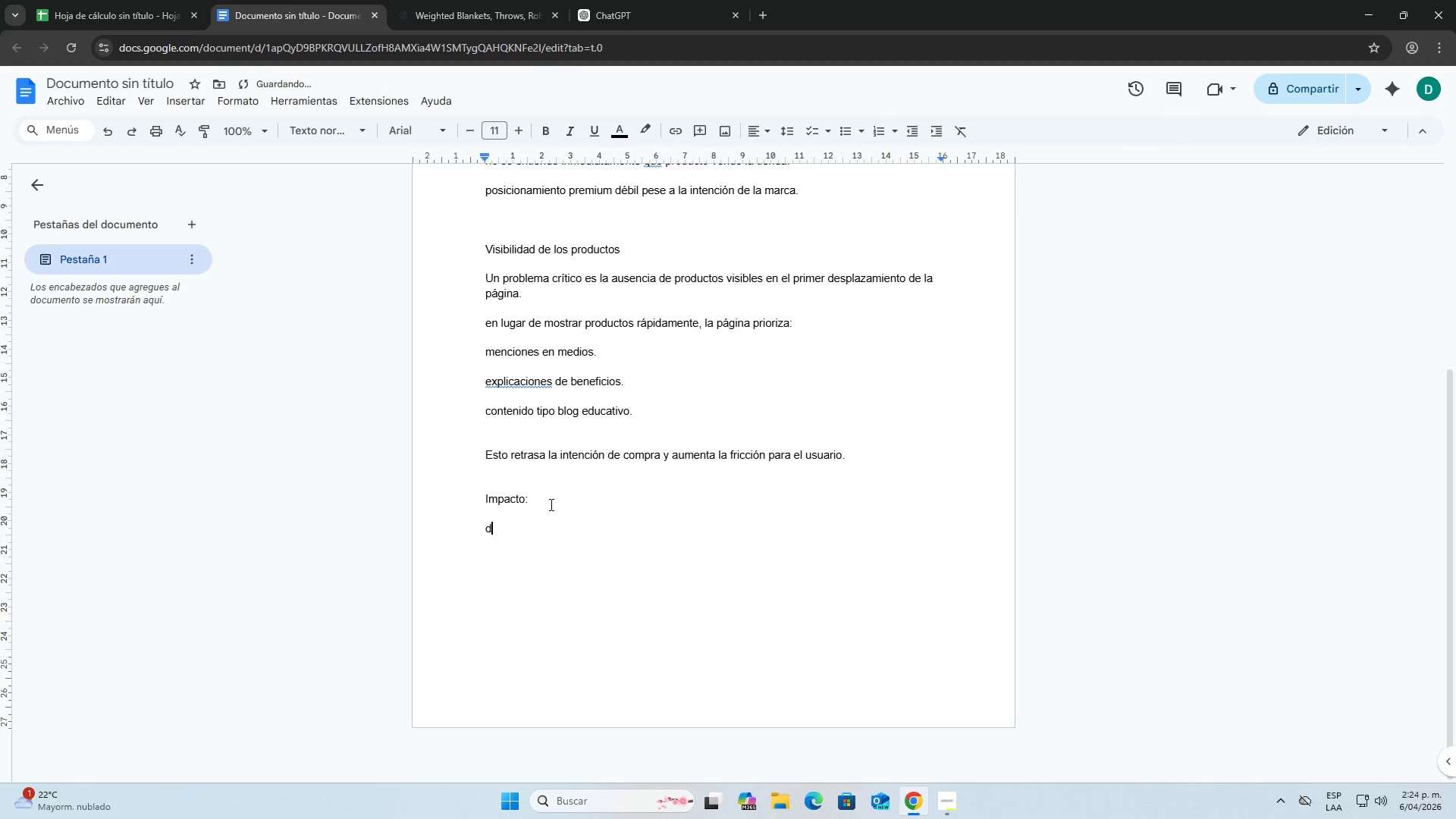 
key(Enter)
 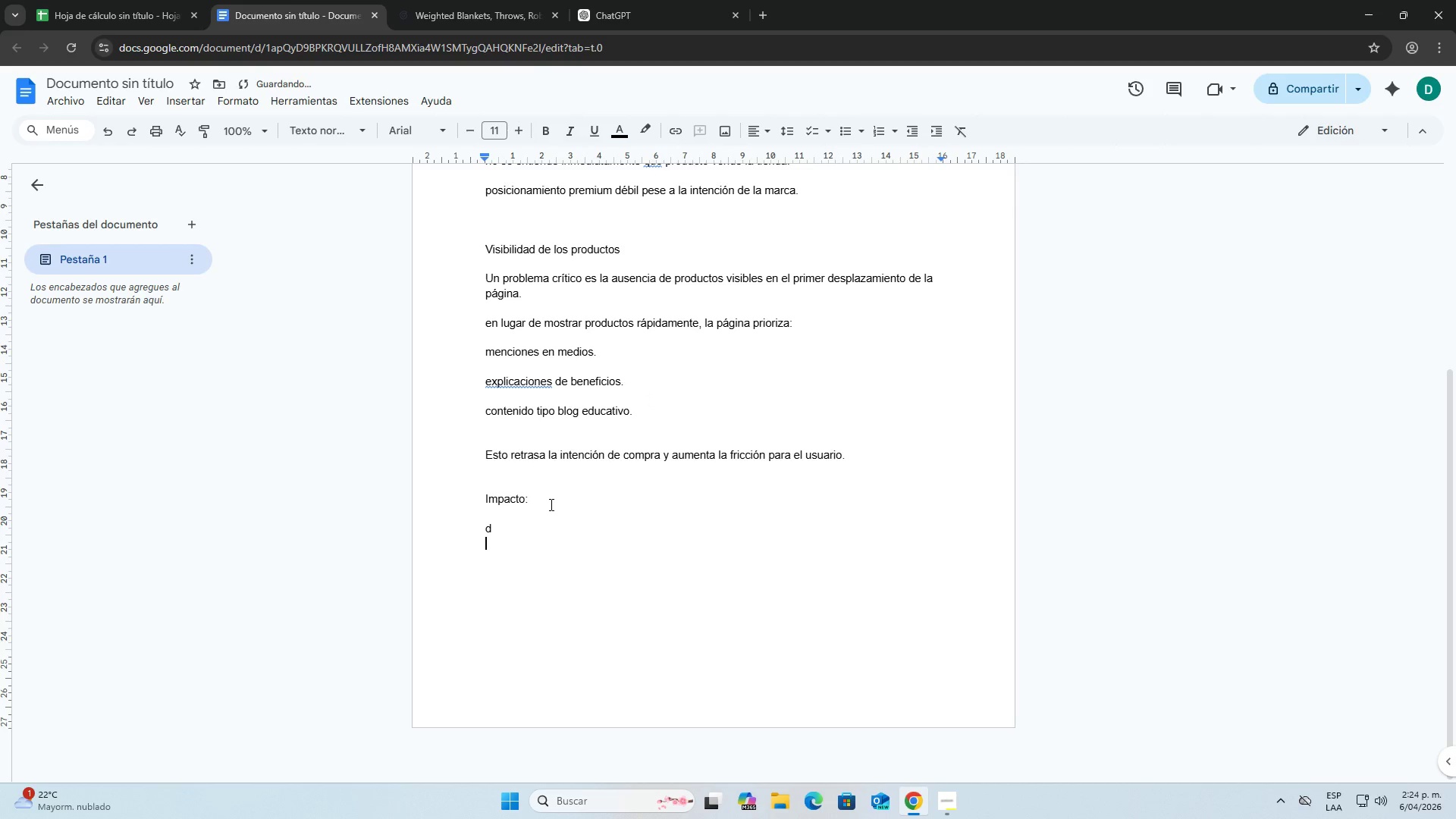 
type(los)
key(Backspace)
key(Backspace)
key(Backspace)
key(Backspace)
key(Backspace)
key(Backspace)
type(los)
key(Backspace)
key(Backspace)
key(Backspace)
 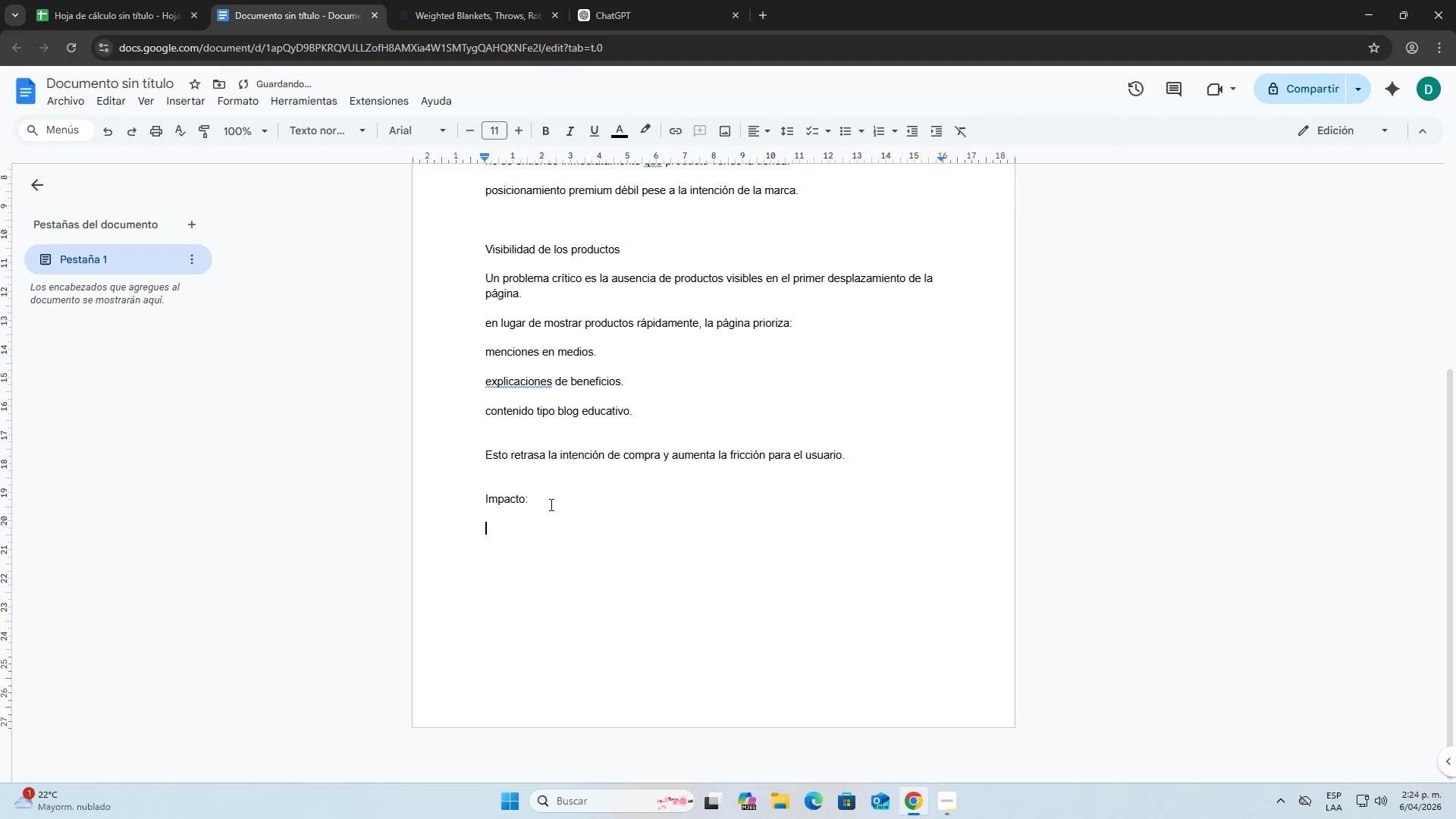 
key(Enter)
 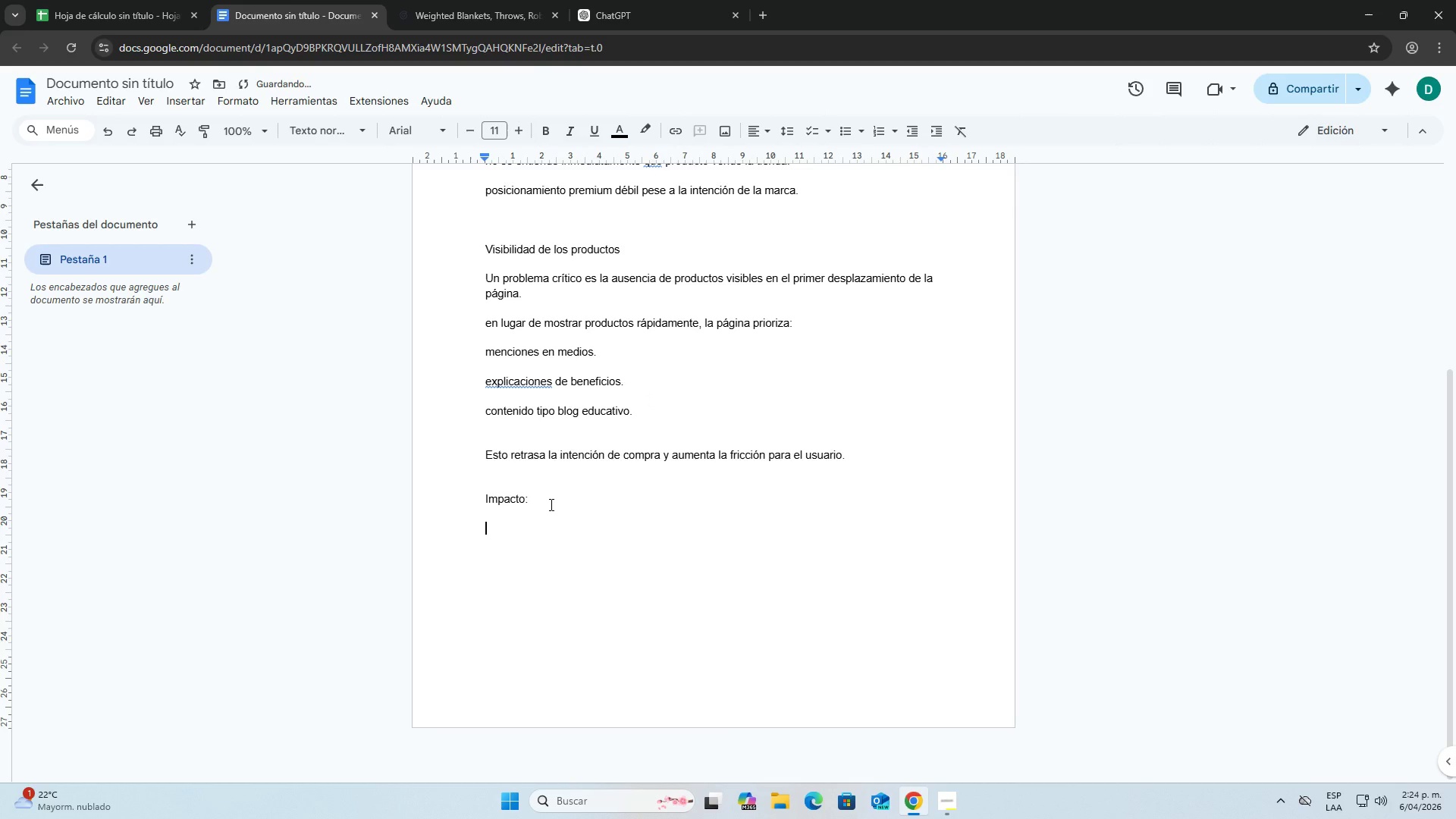 
type(Los usuarios pueden abandonar la pagina )
 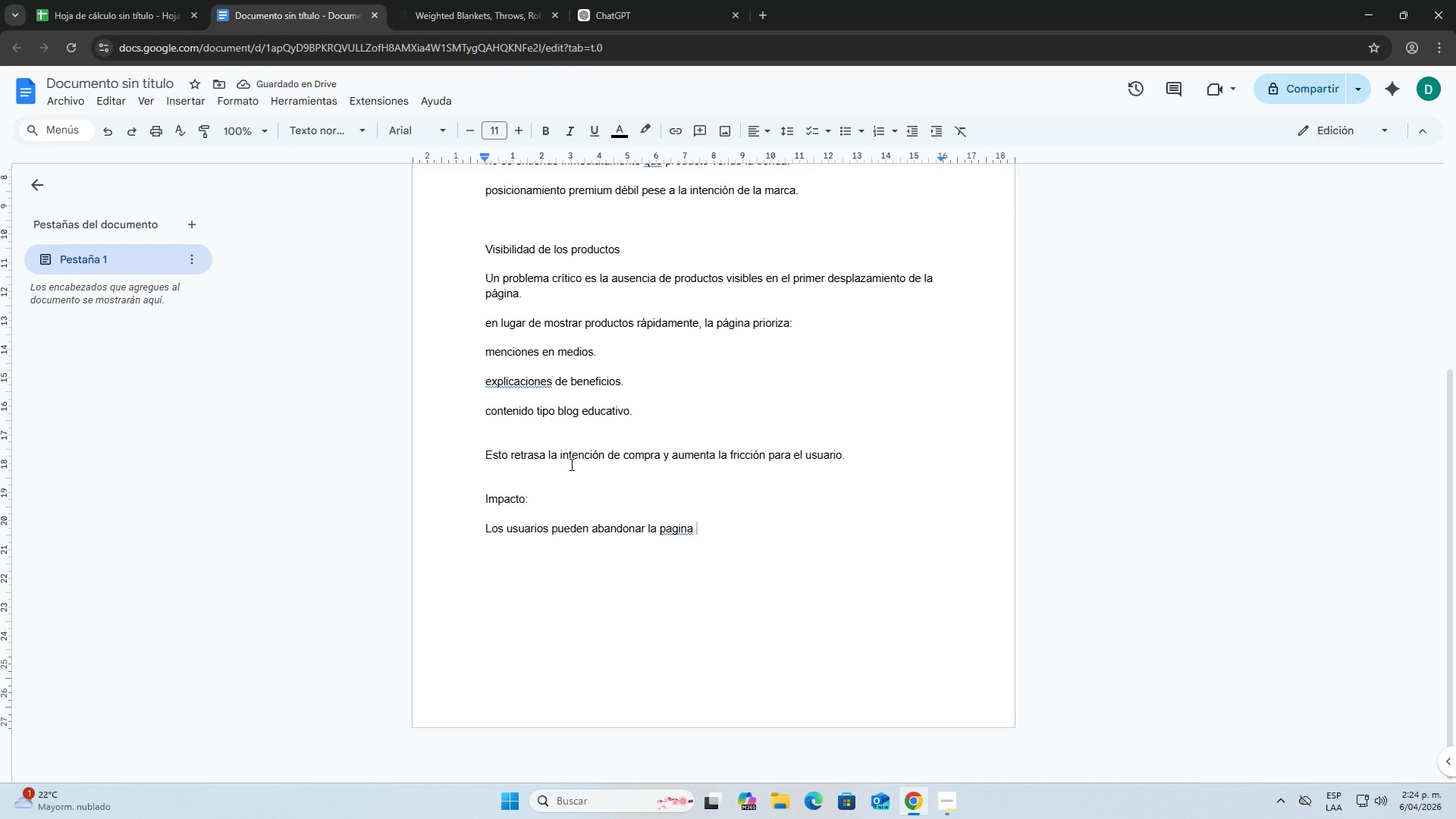 
wait(7.0)
 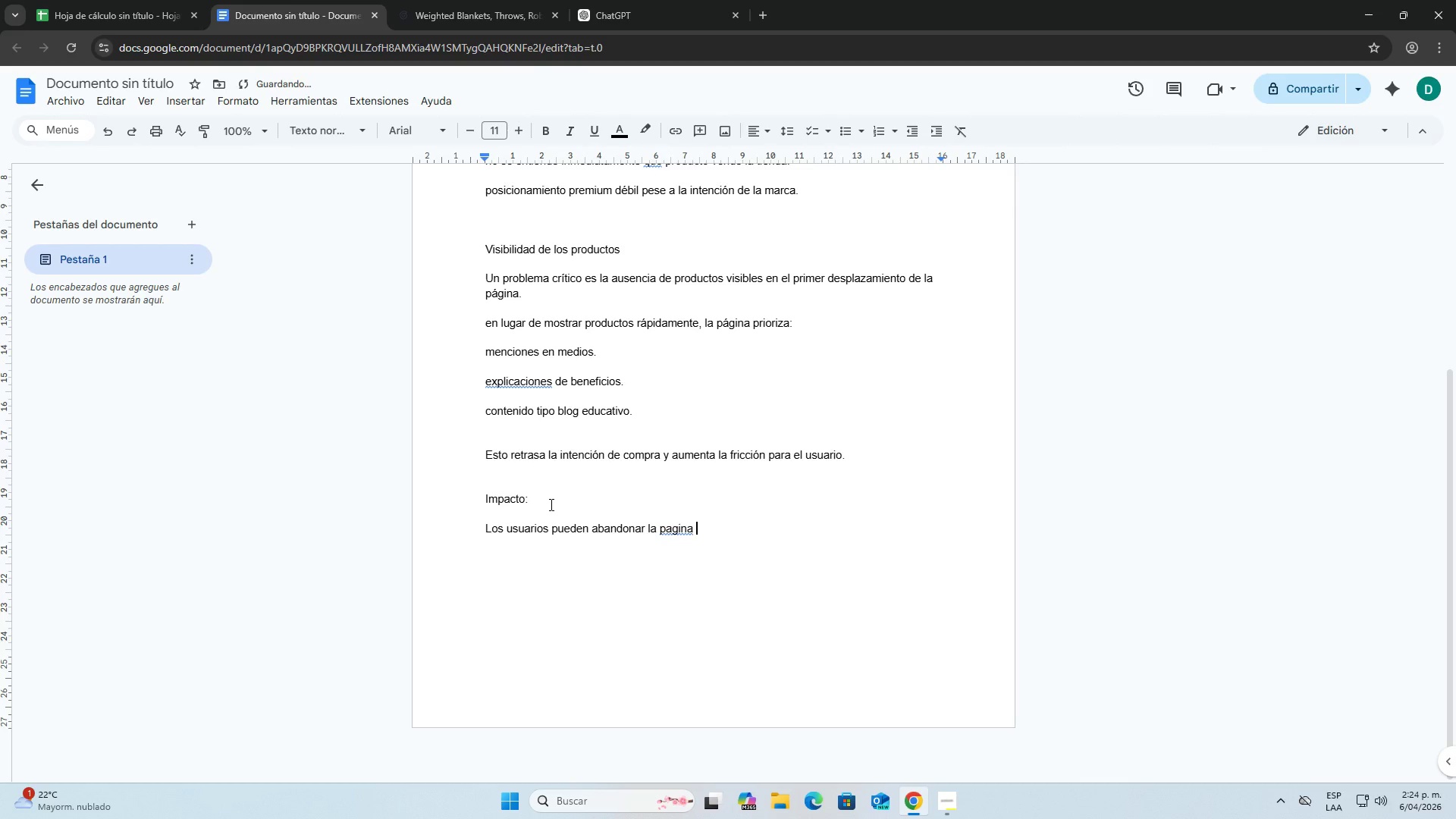 
type(antes de entender que se esta vendie)
key(Backspace)
key(Backspace)
type(iendo)
 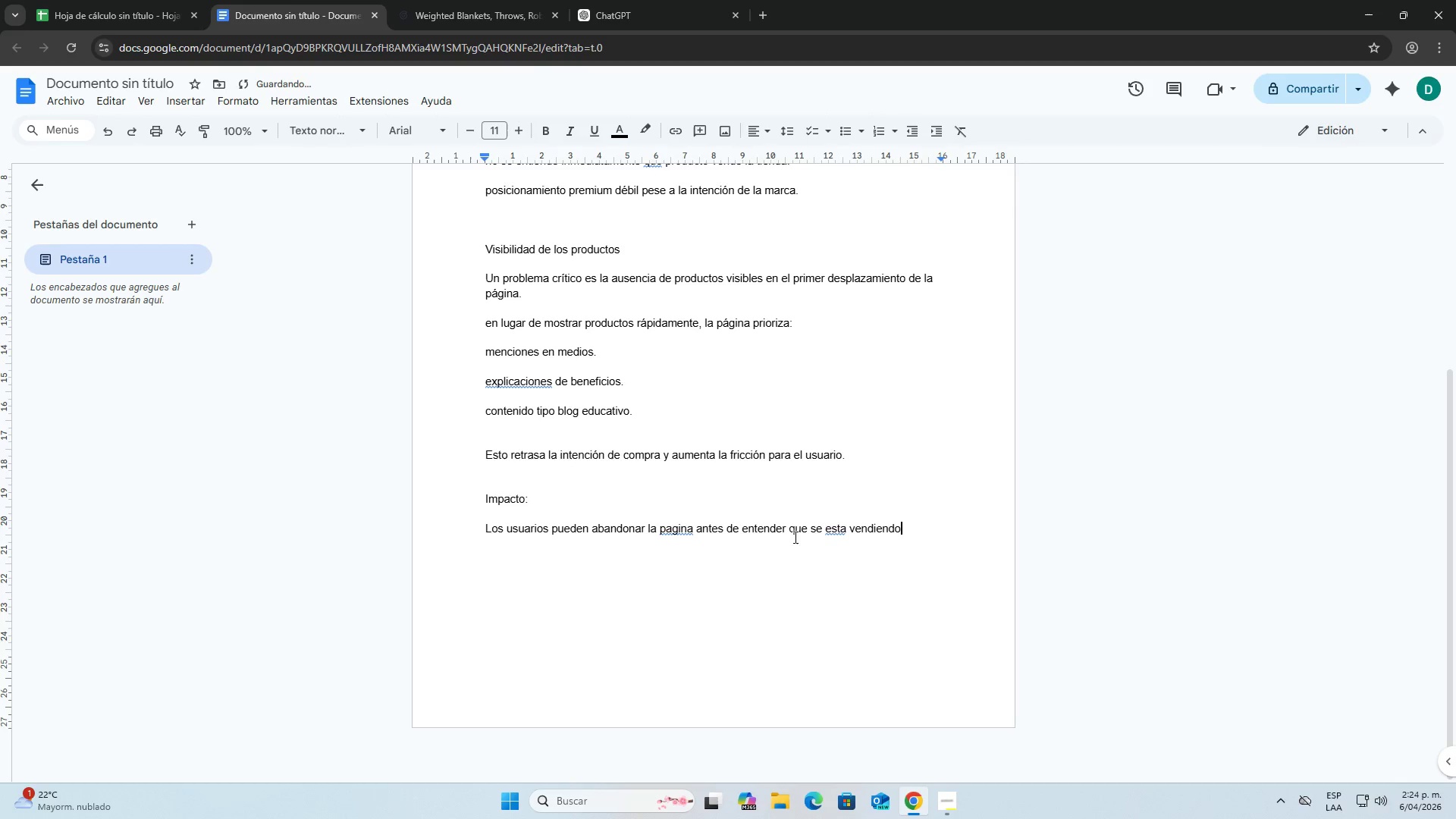 
right_click([836, 529])
 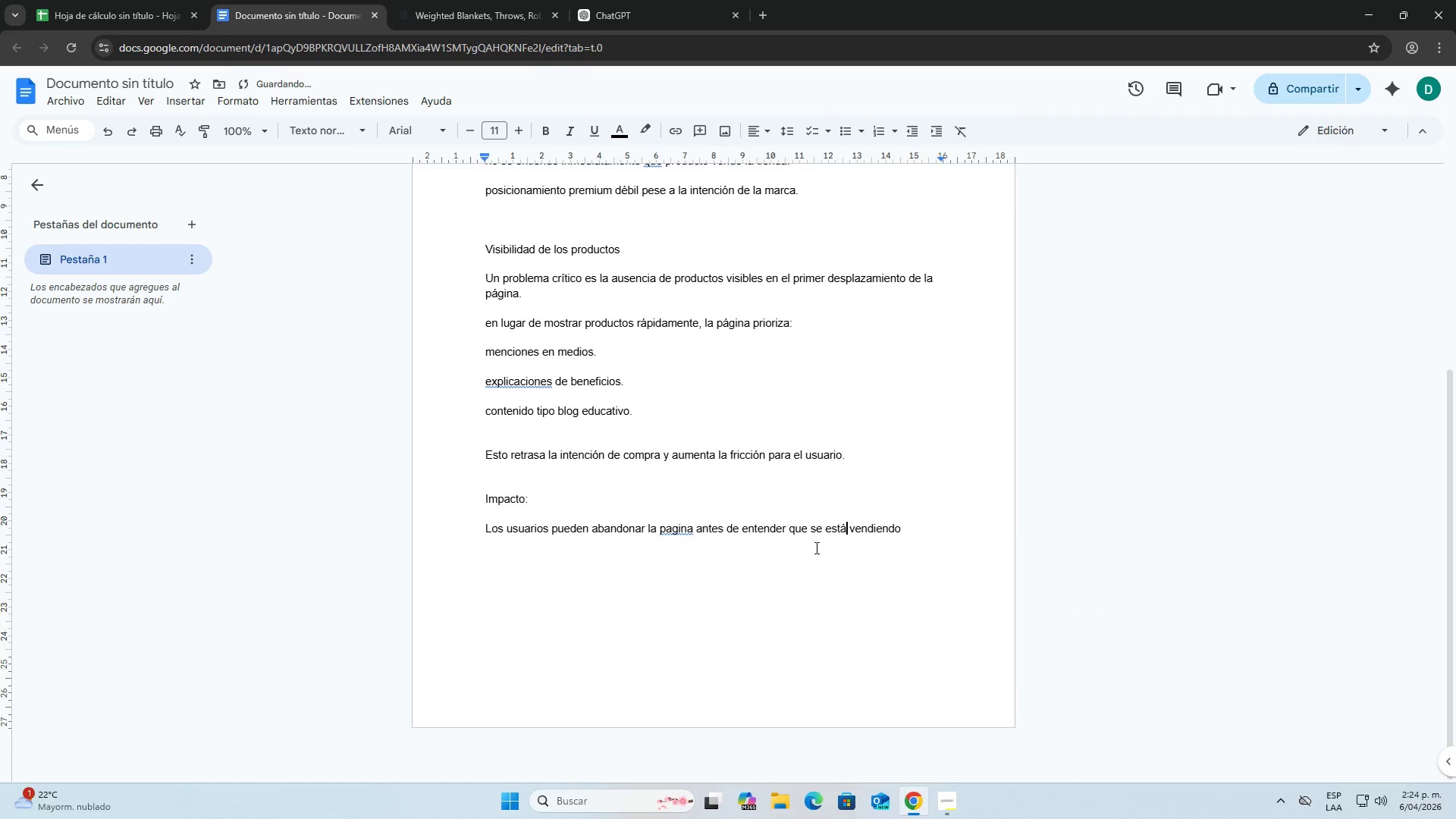 
right_click([685, 529])
 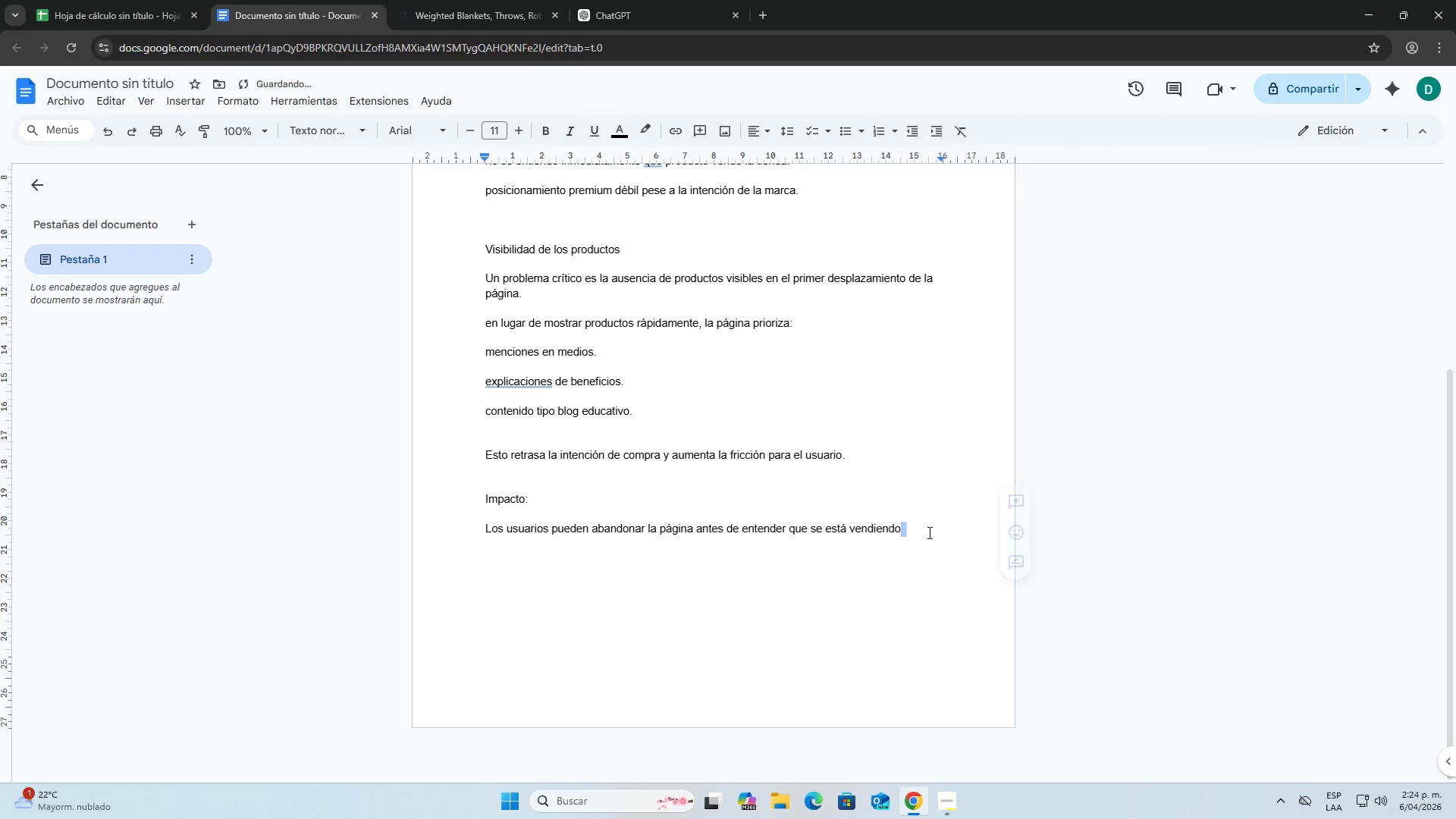 
left_click([919, 532])
 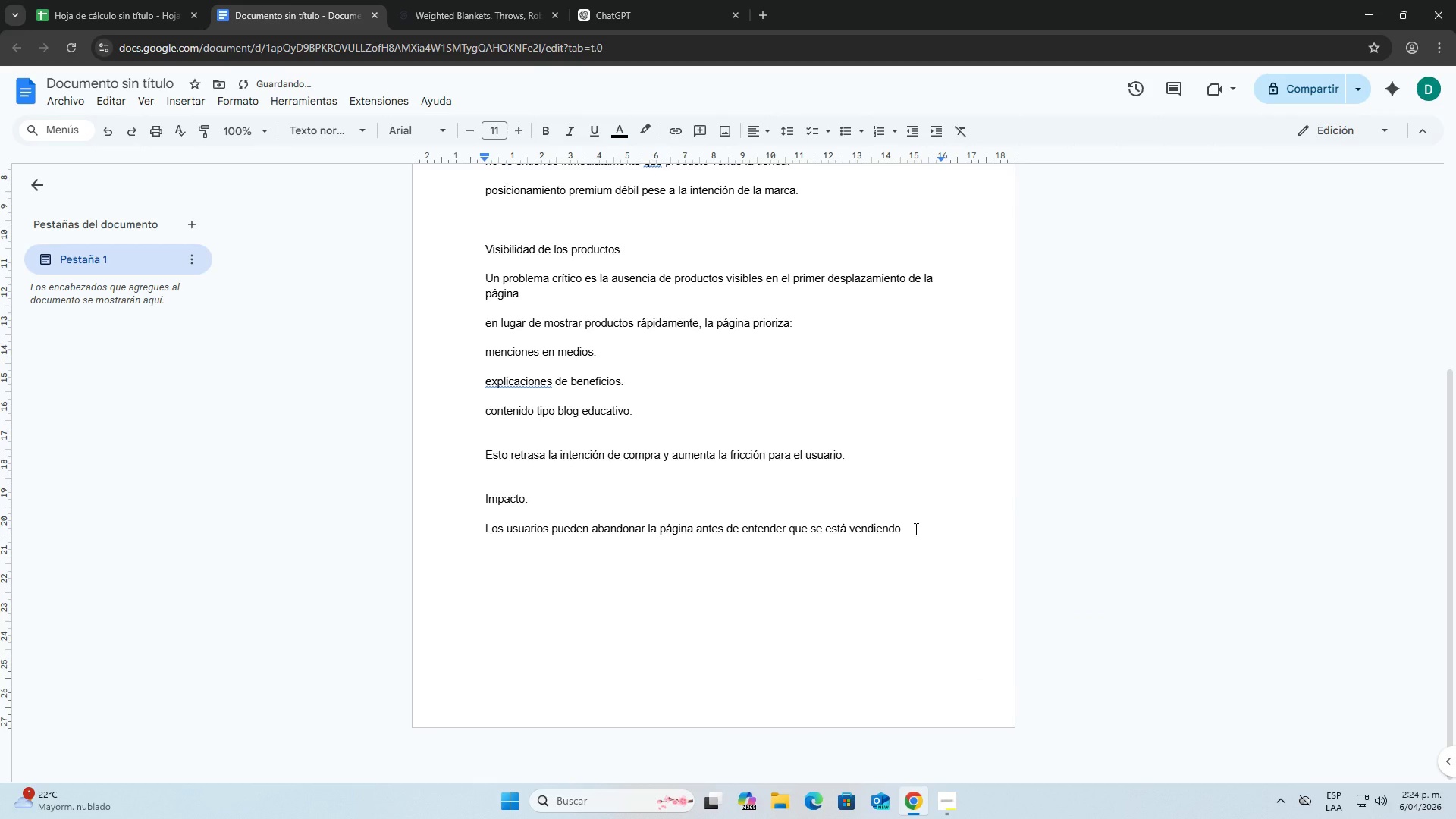 
key(Period)
 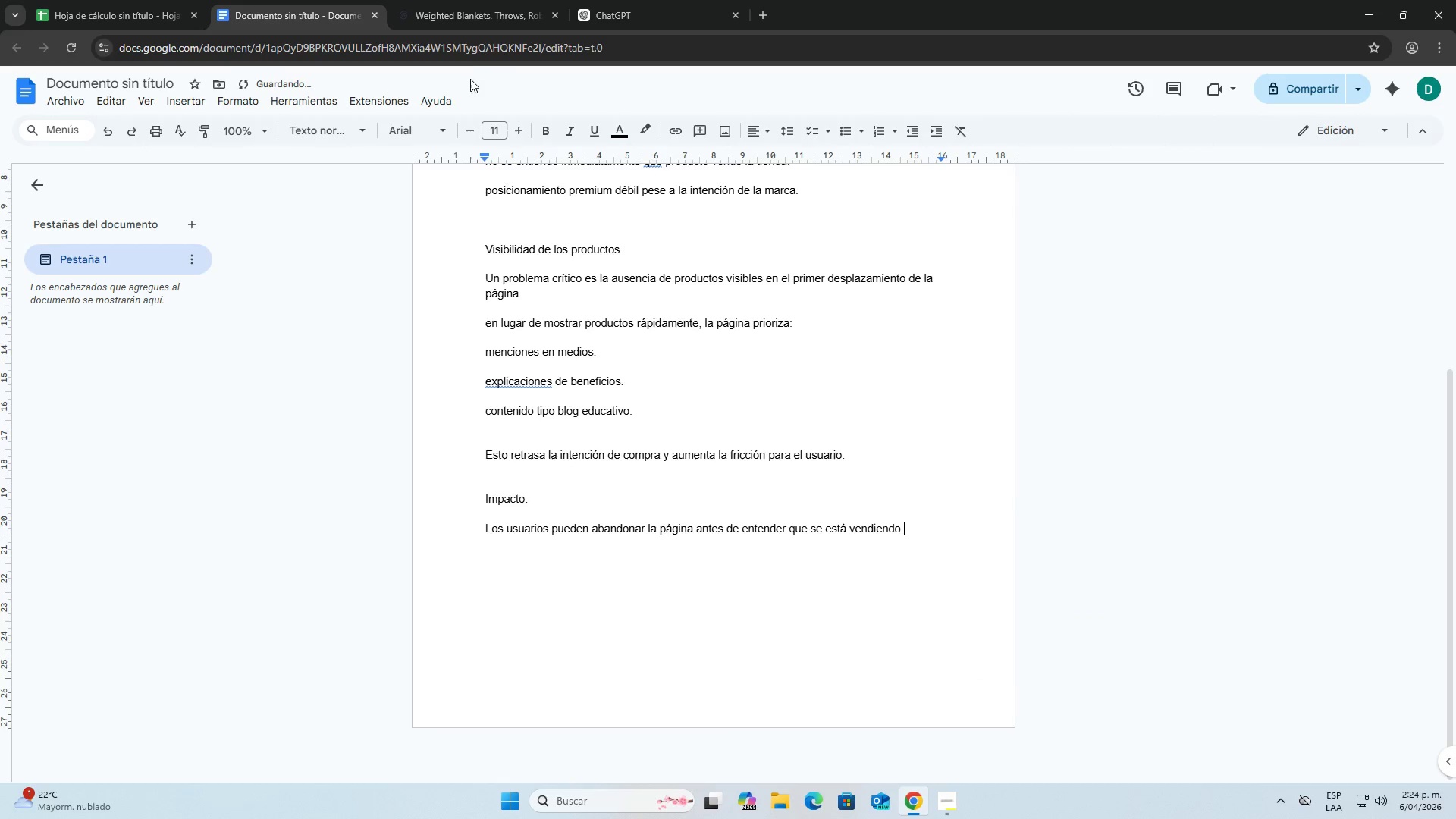 
left_click([466, 0])
 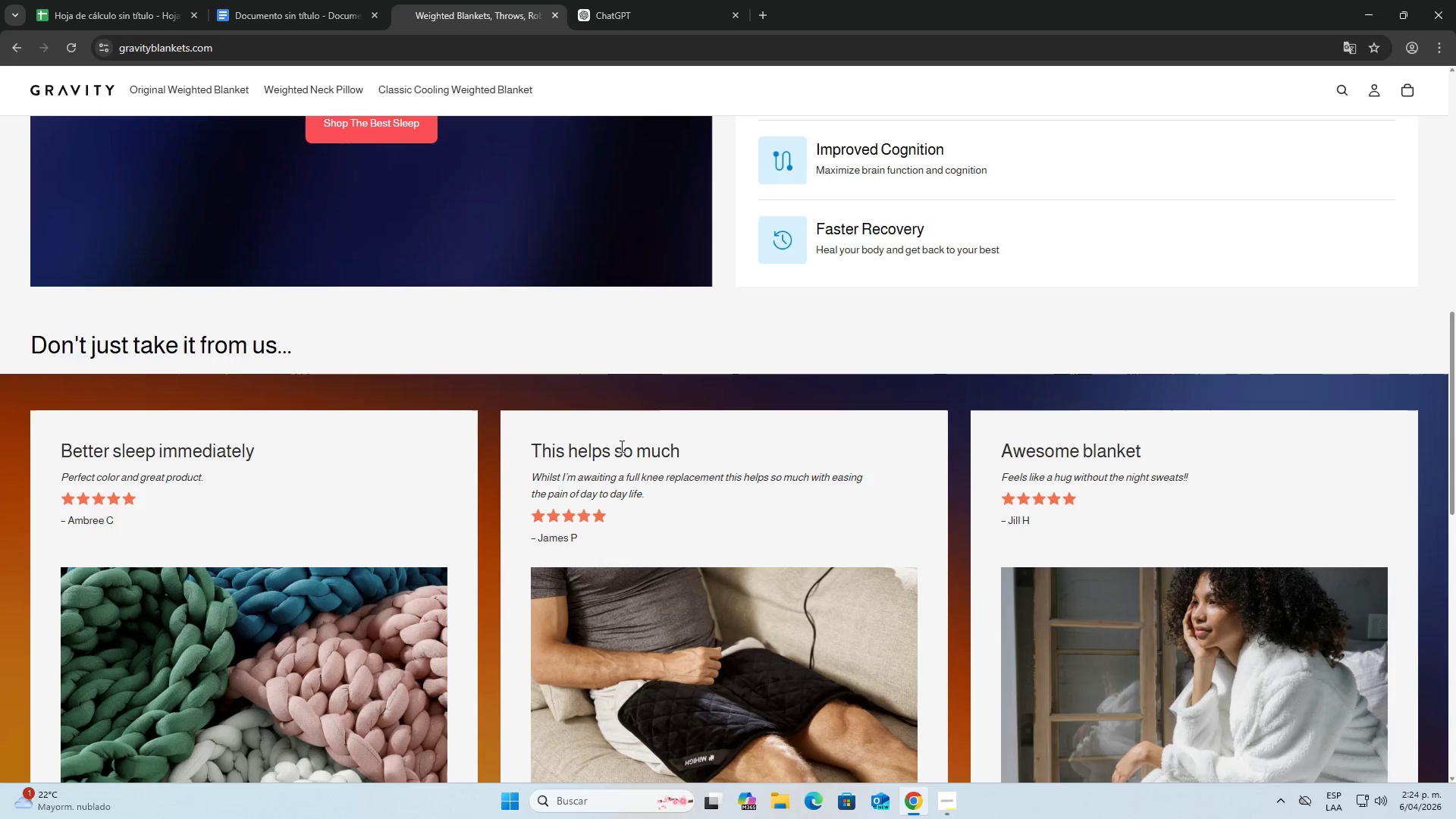 
scroll: coordinate [604, 494], scroll_direction: down, amount: 8.0
 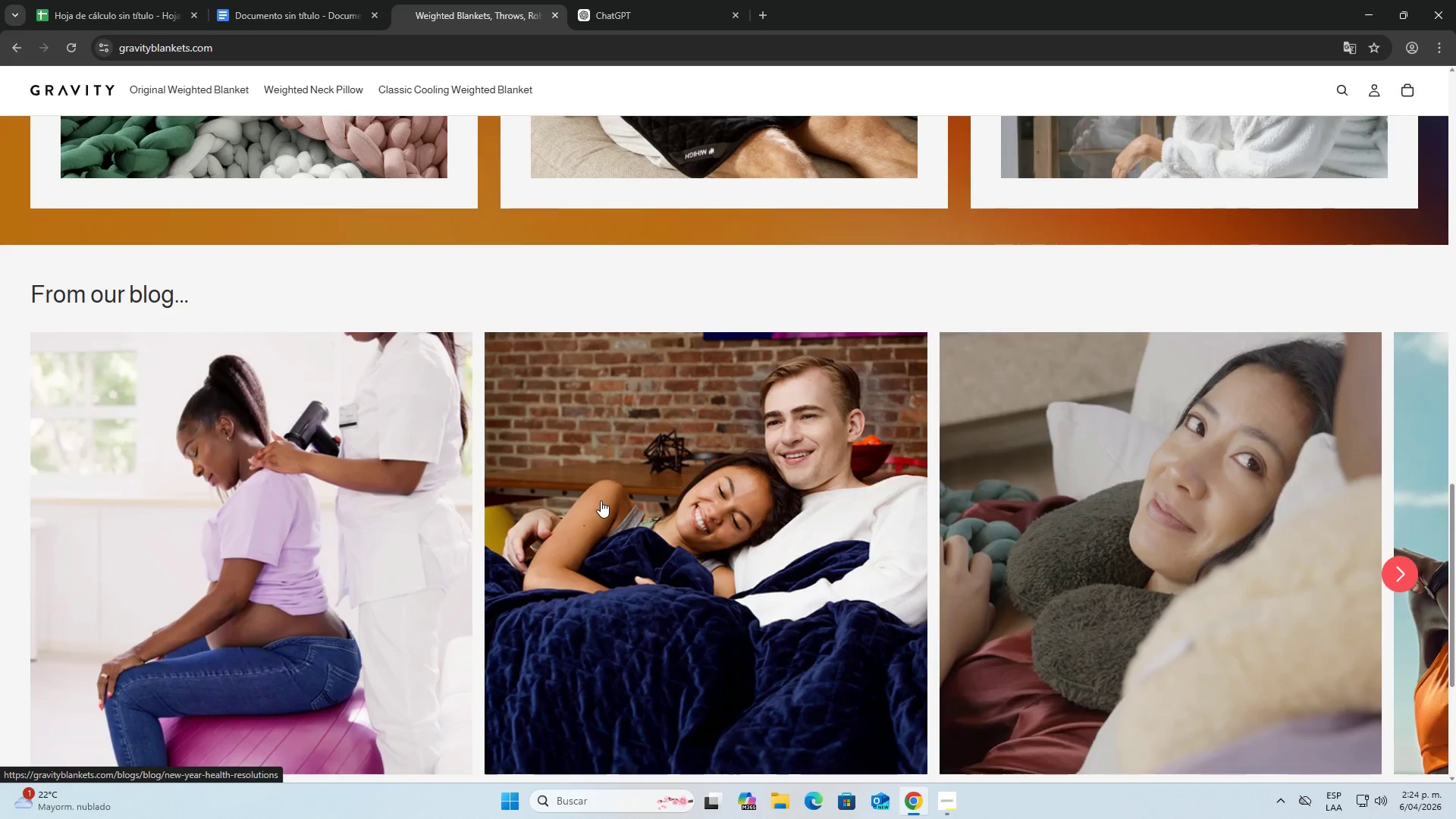 
scroll: coordinate [717, 505], scroll_direction: up, amount: 17.0
 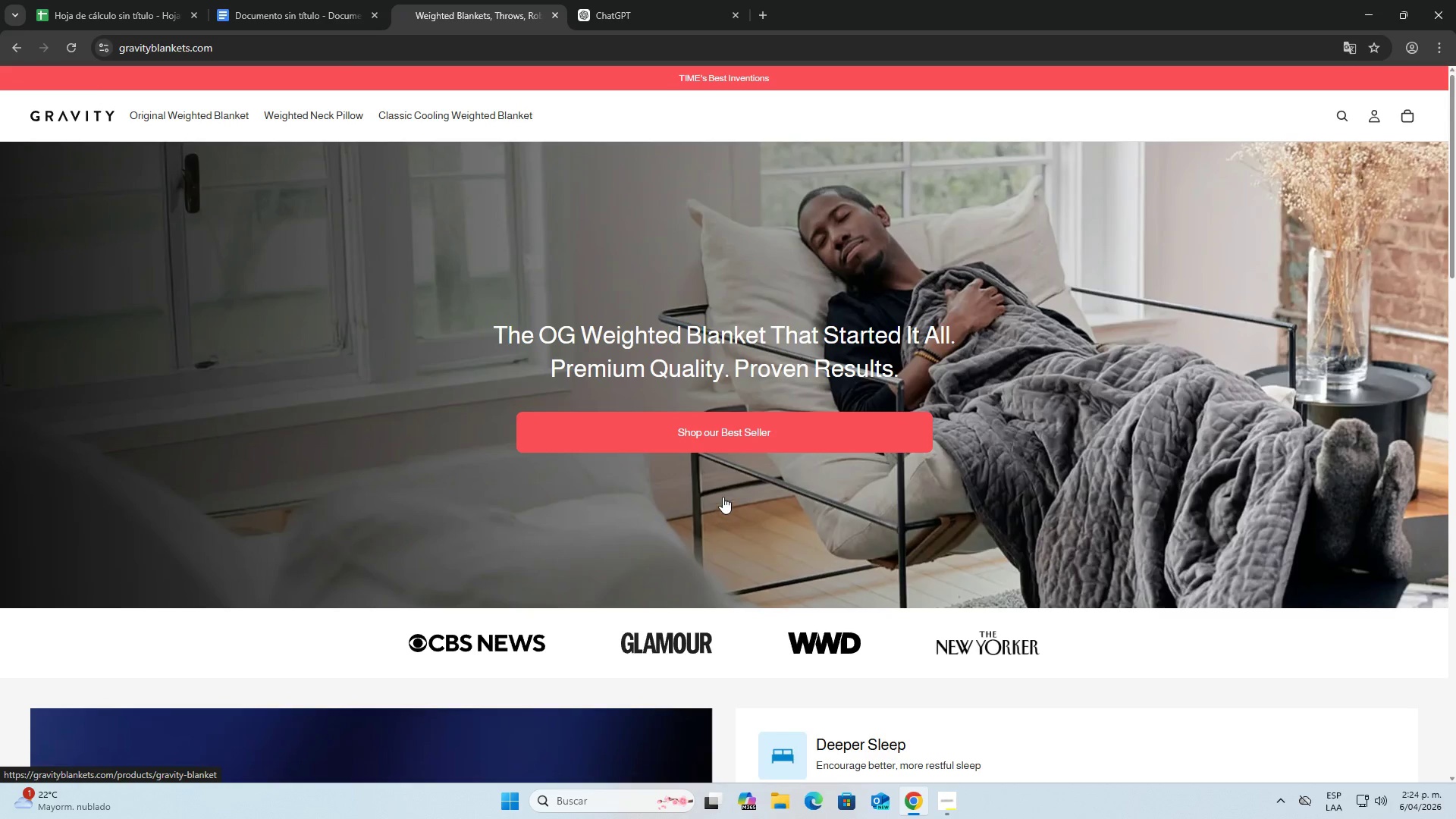 
left_click([731, 435])
 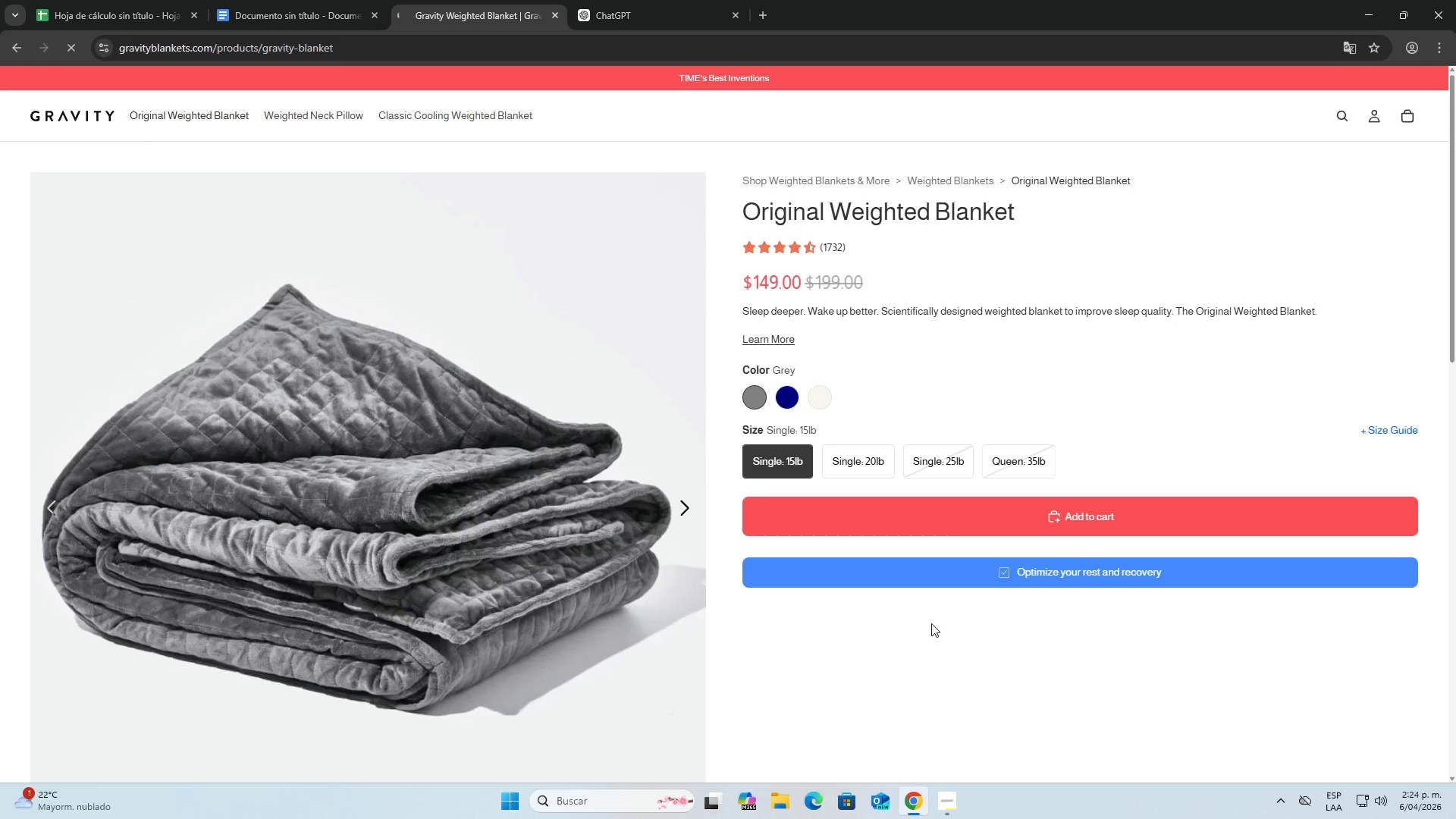 
scroll: coordinate [676, 504], scroll_direction: down, amount: 8.0
 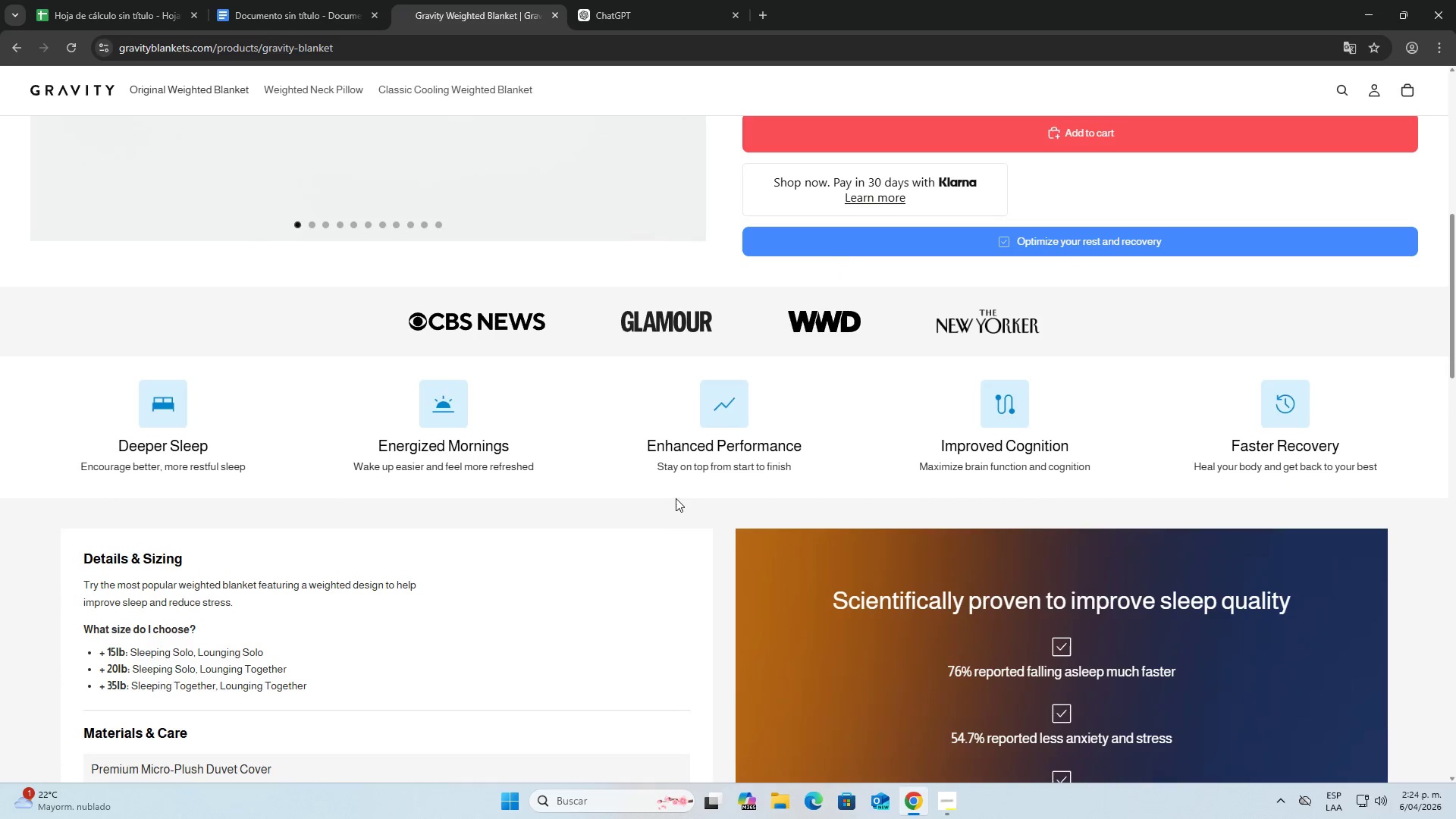 
scroll: coordinate [676, 498], scroll_direction: none, amount: 0.0
 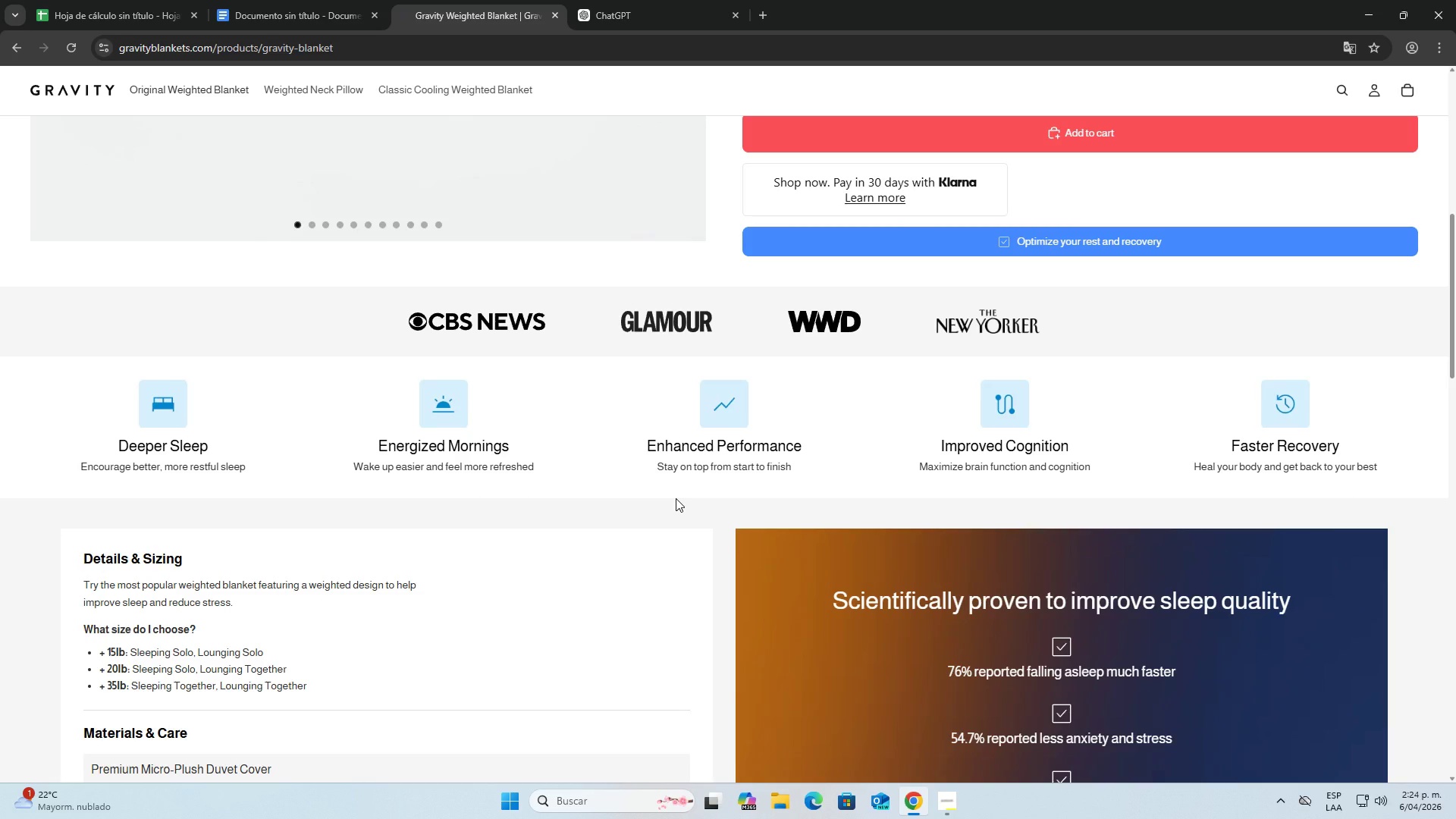 
scroll: coordinate [676, 498], scroll_direction: down, amount: 3.0
 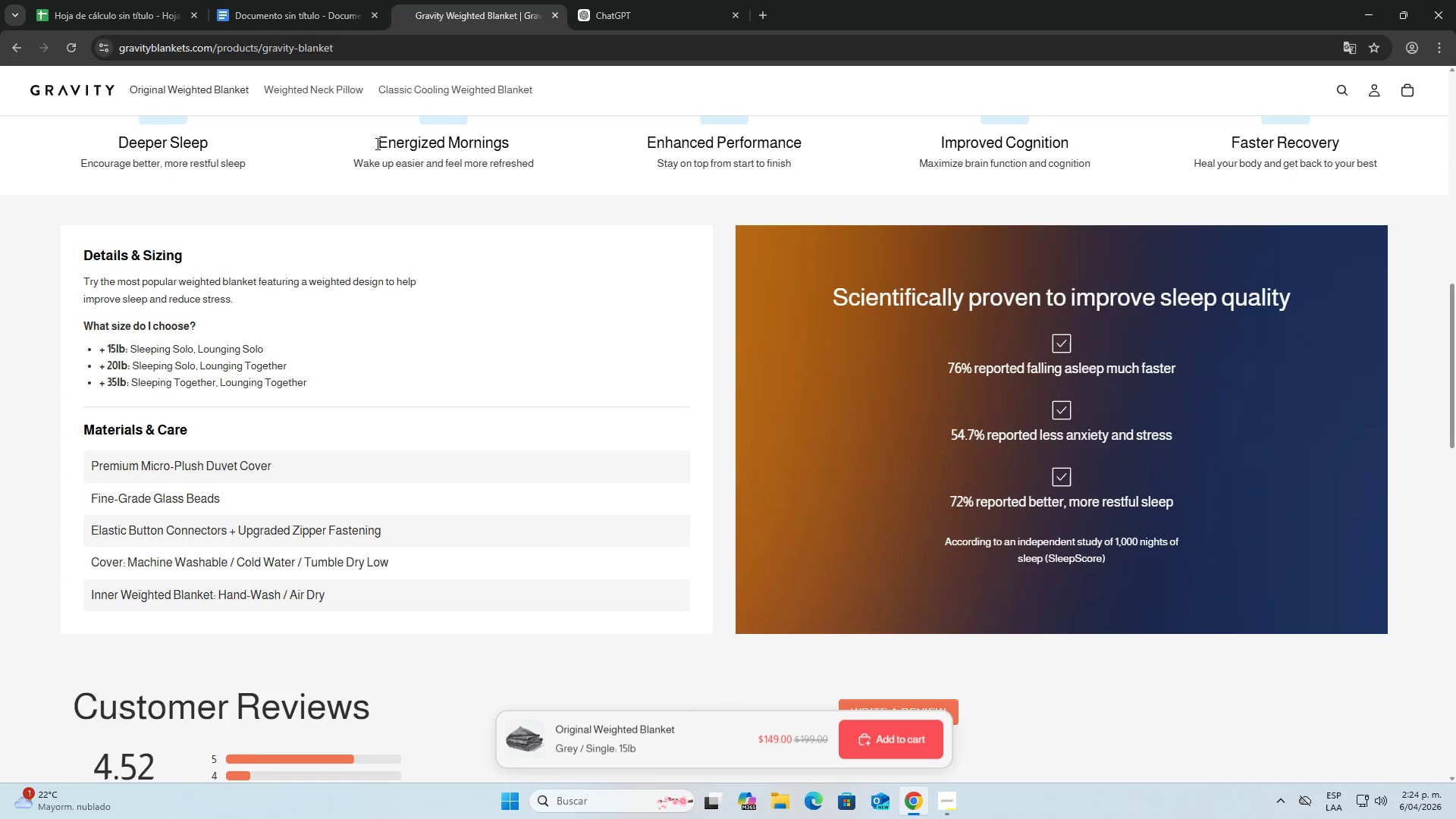 
left_click([290, 0])
 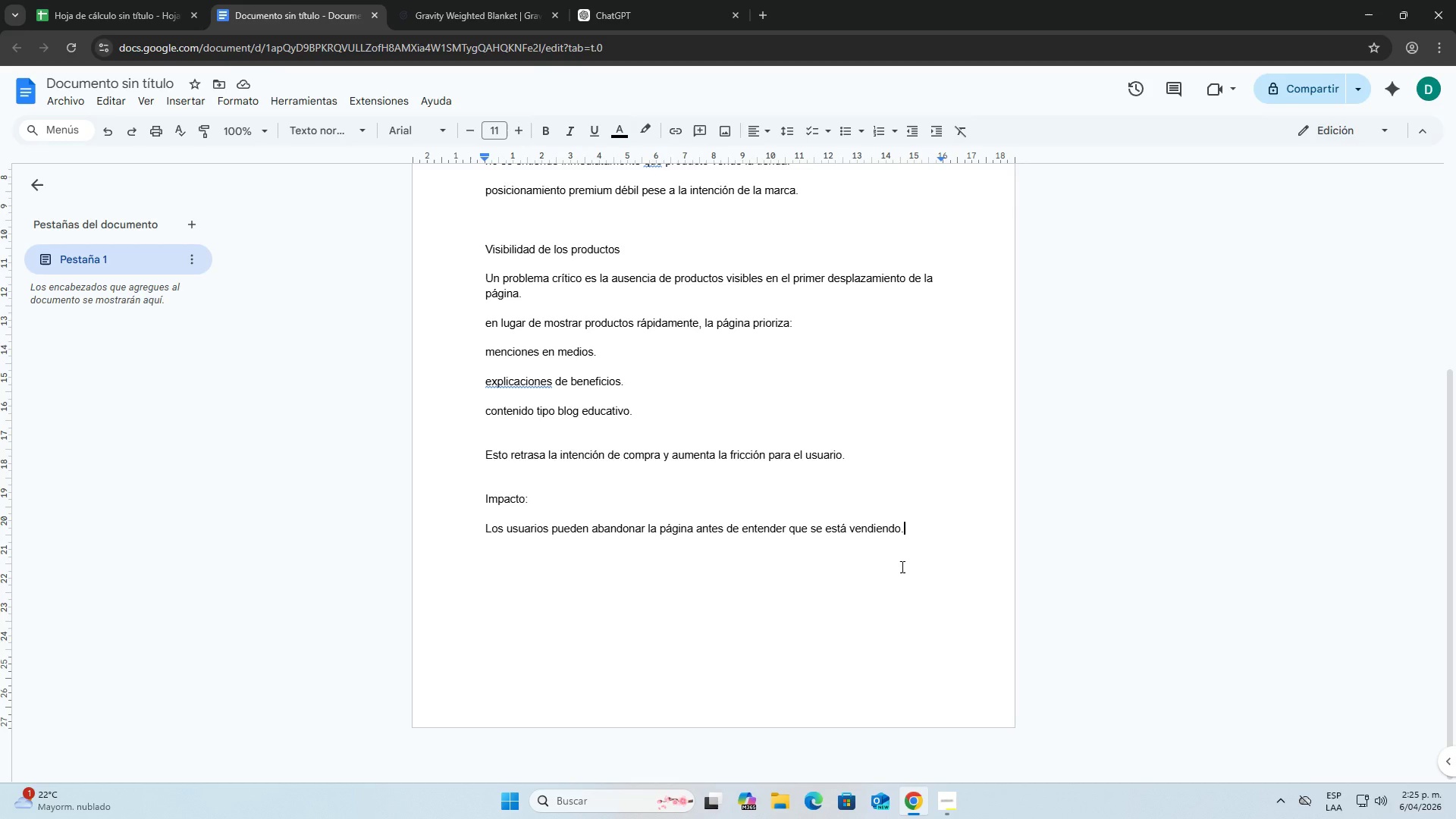 
key(Enter)
 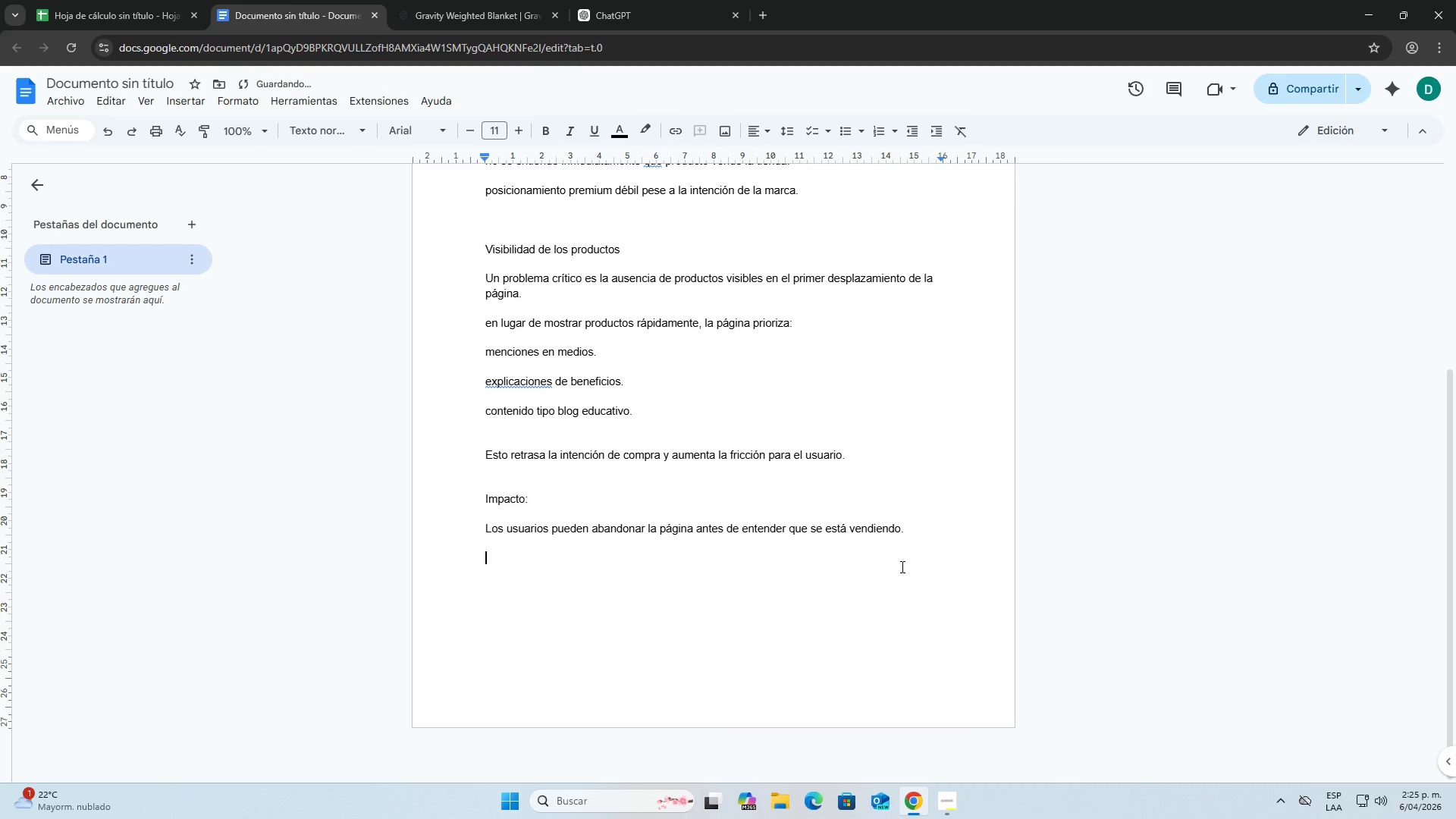 
key(Enter)
 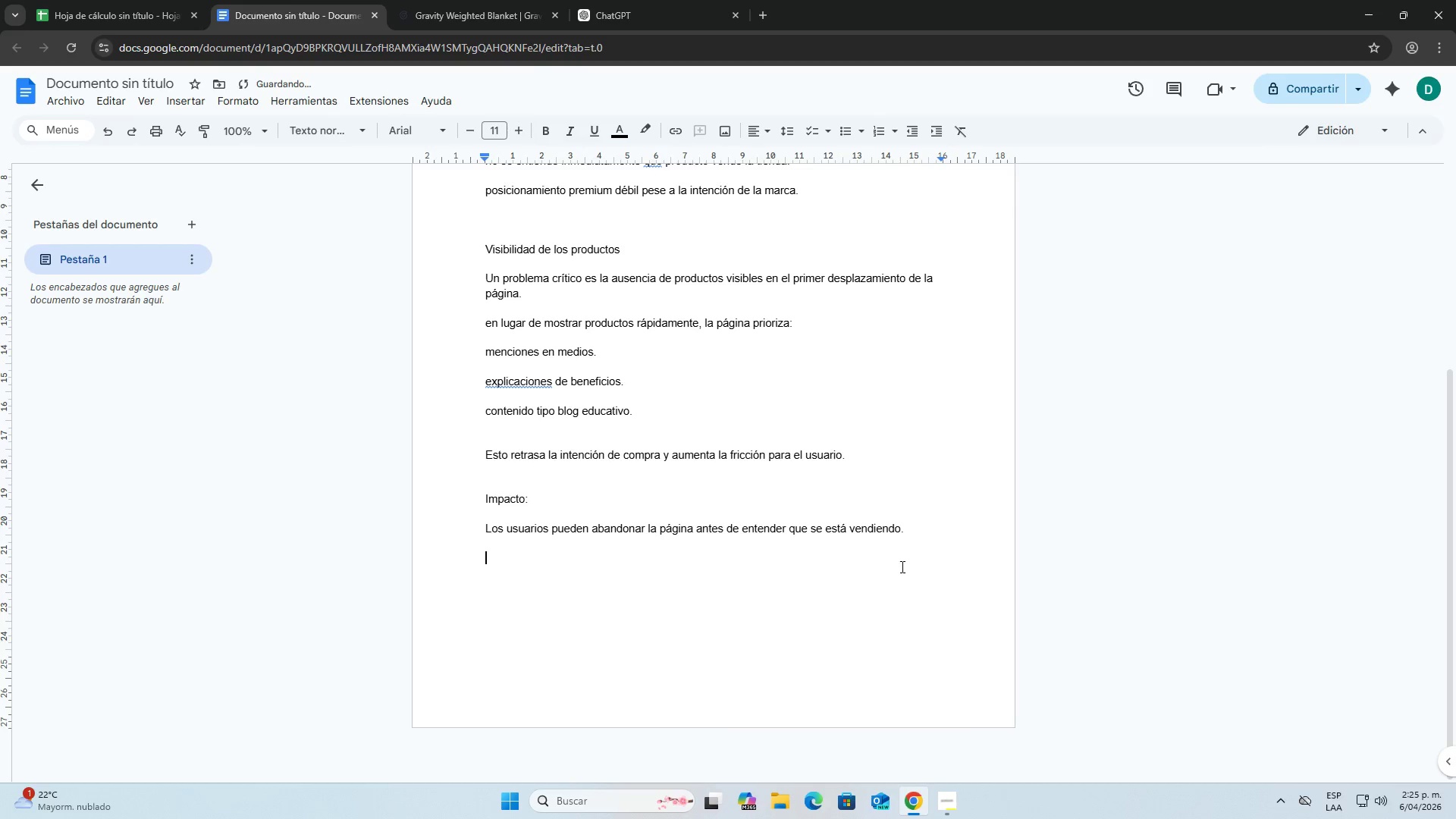 
key(Enter)
 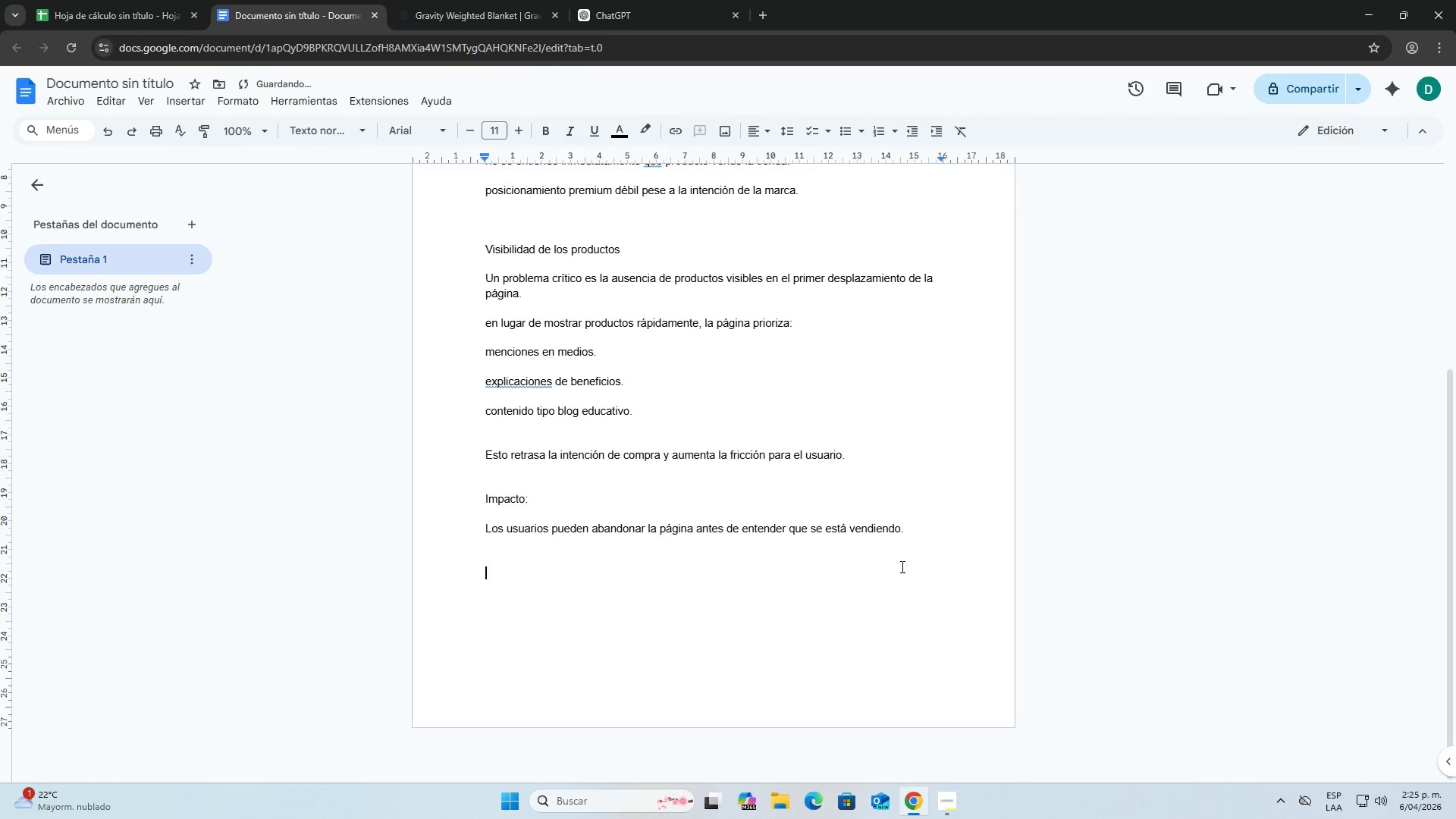 
key(Enter)
 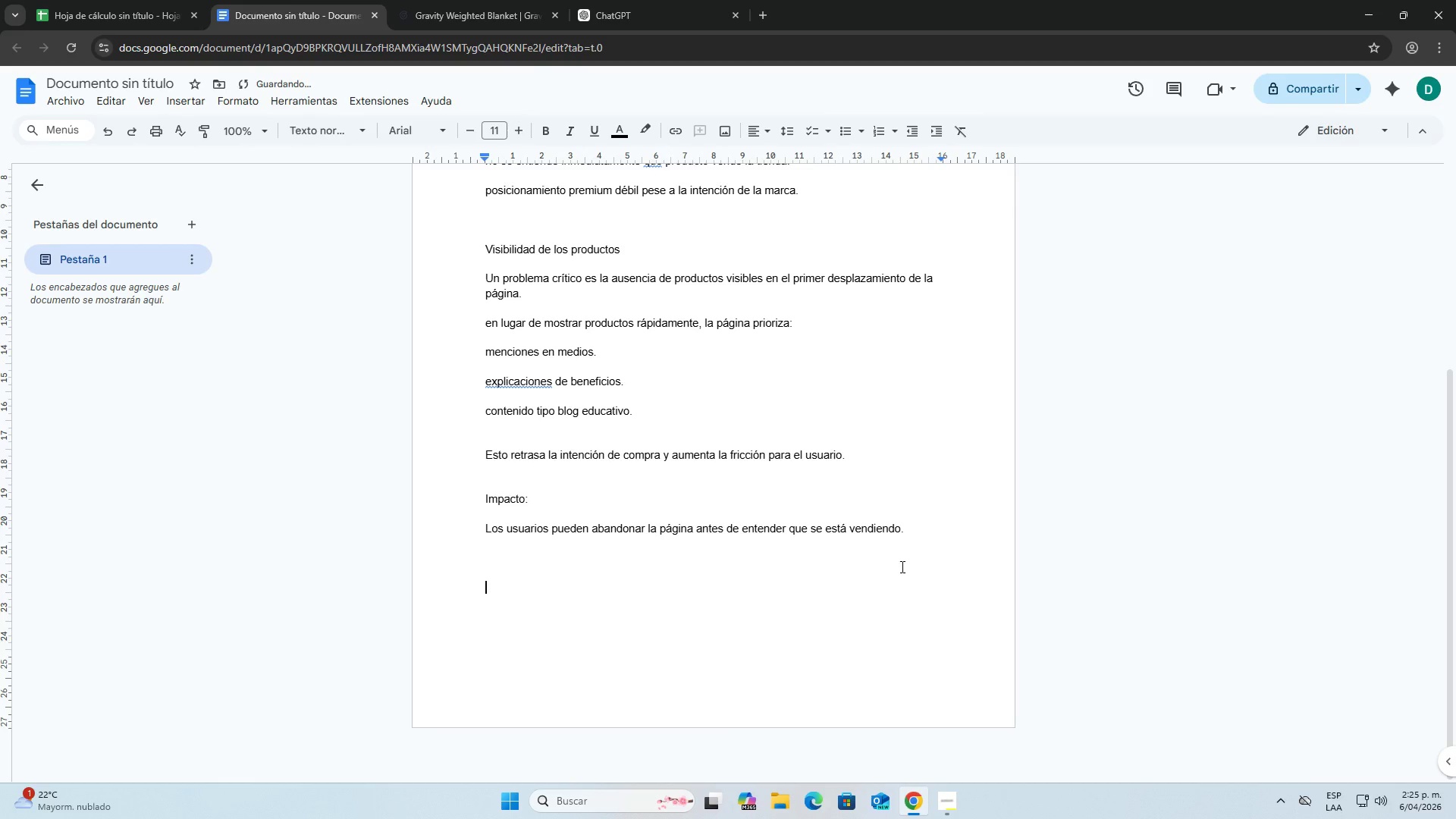 
key(Enter)
 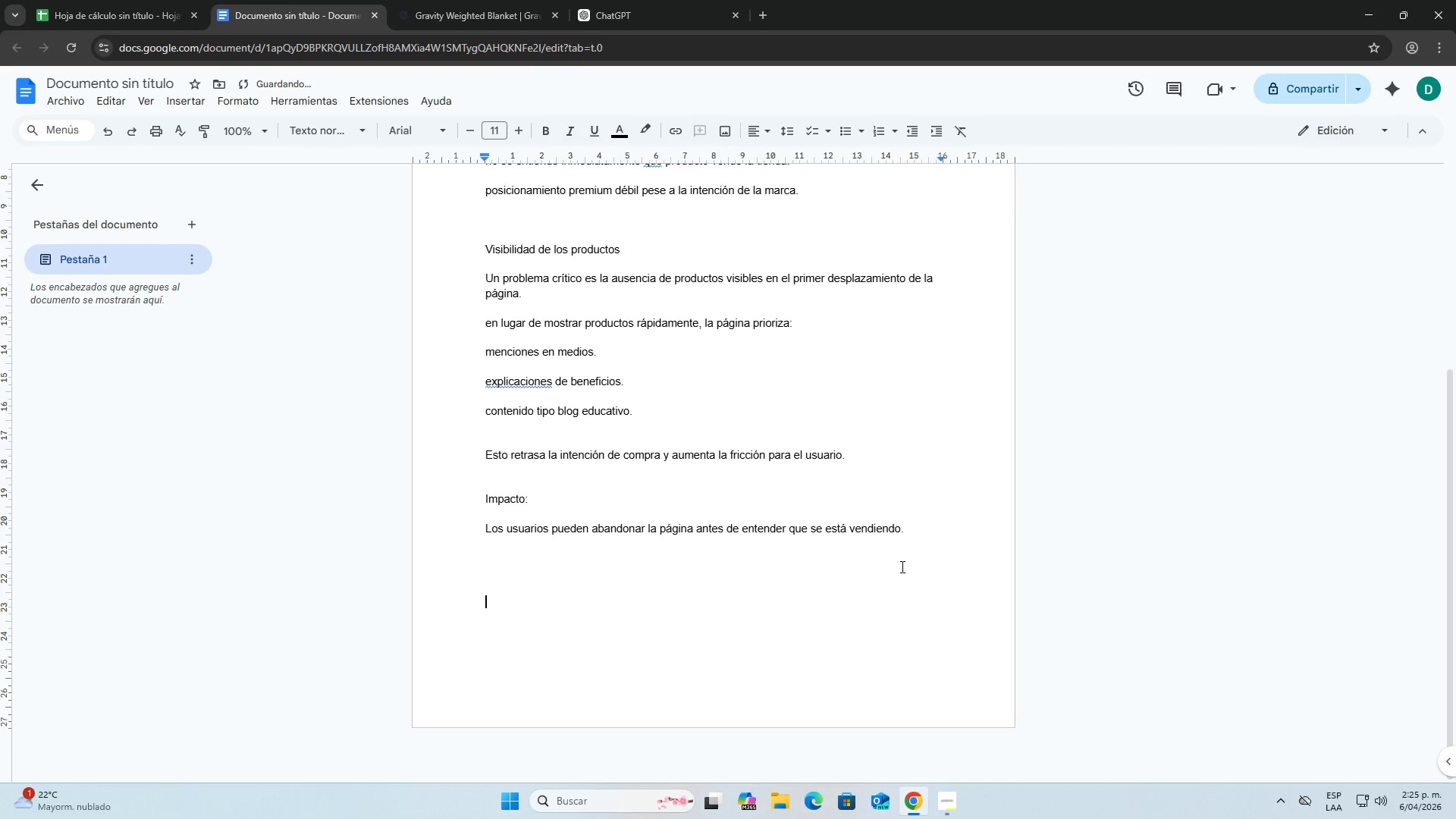 
type(Confianza)
 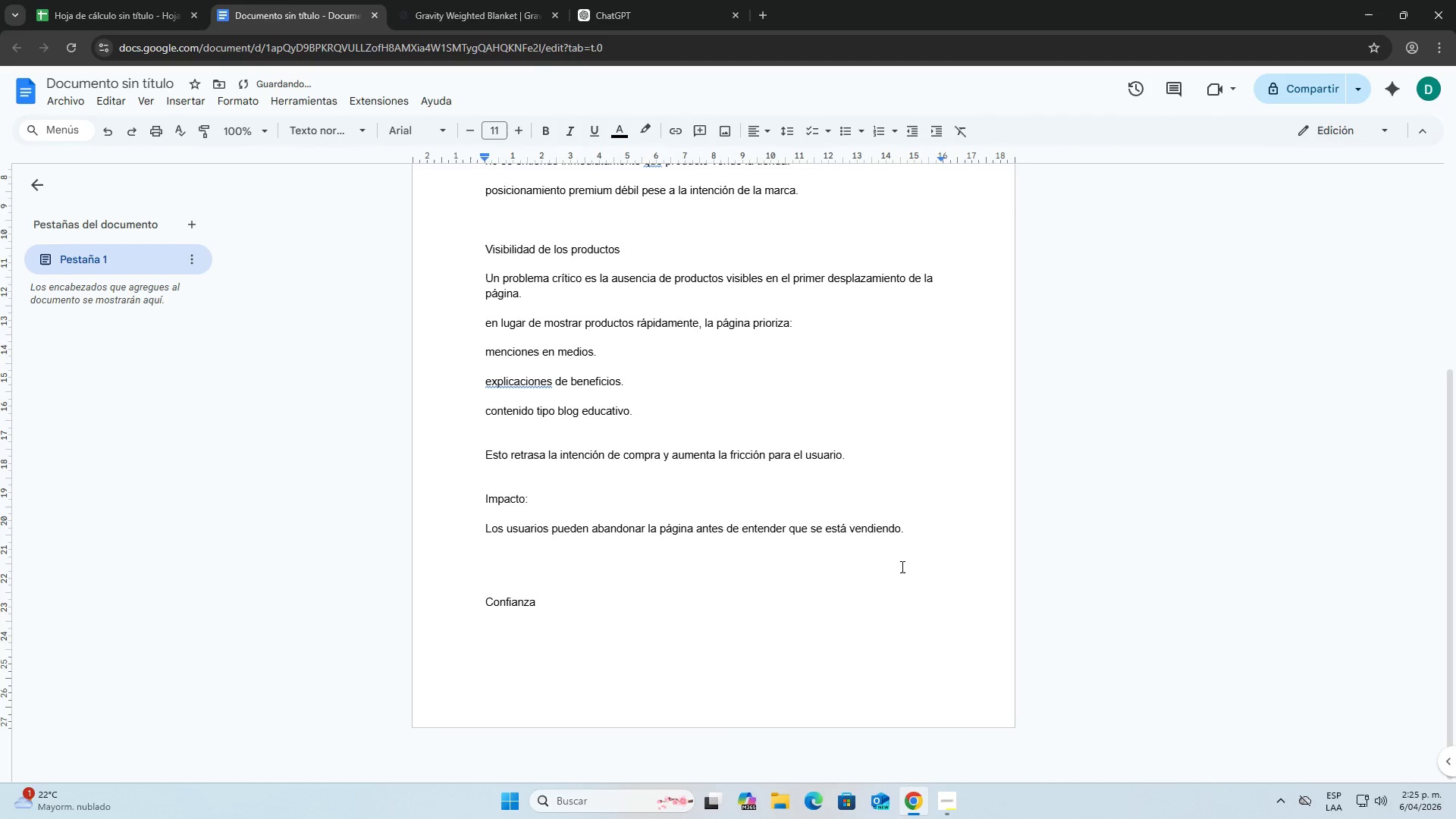 
key(Enter)
 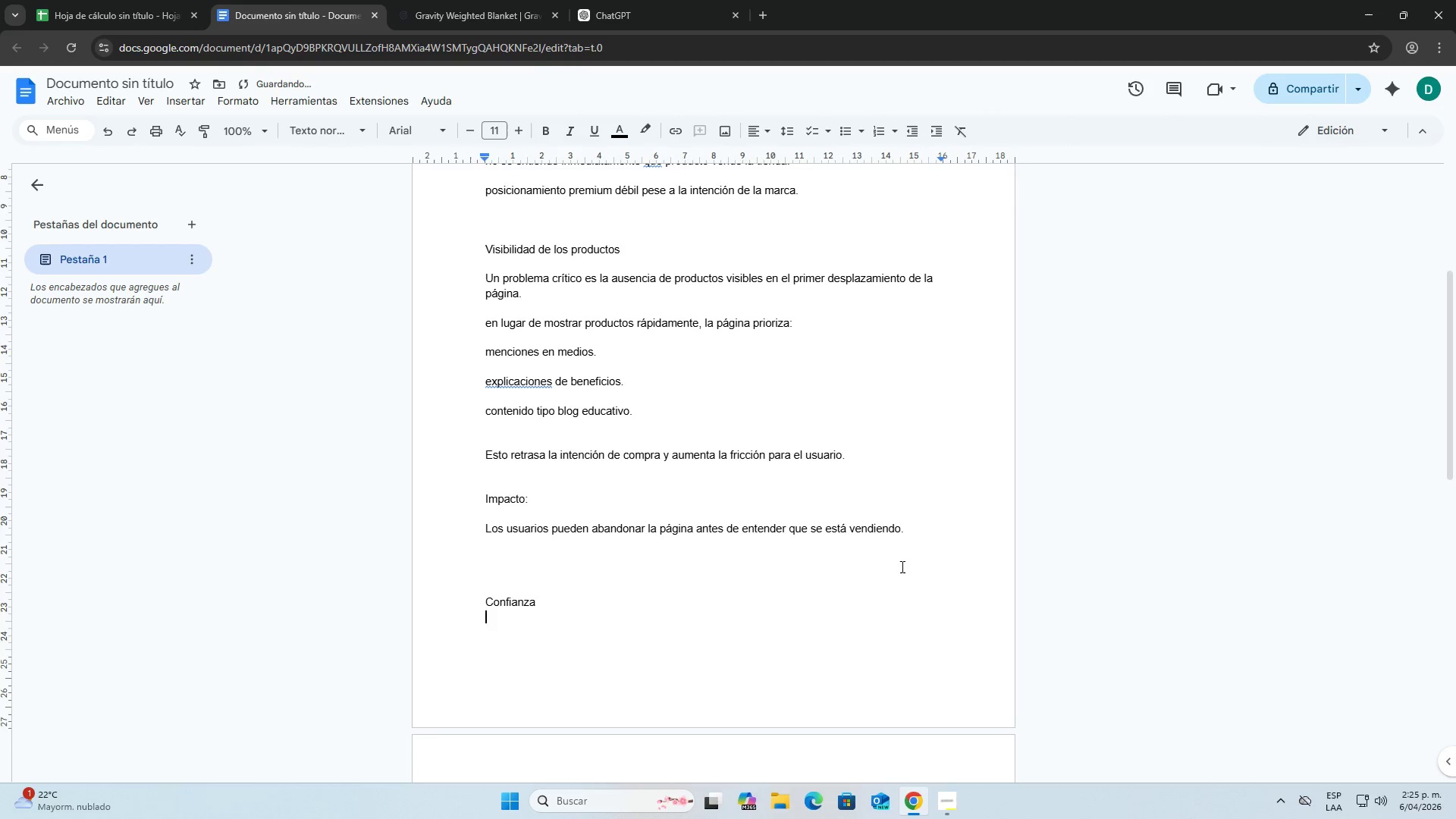 
key(Enter)
 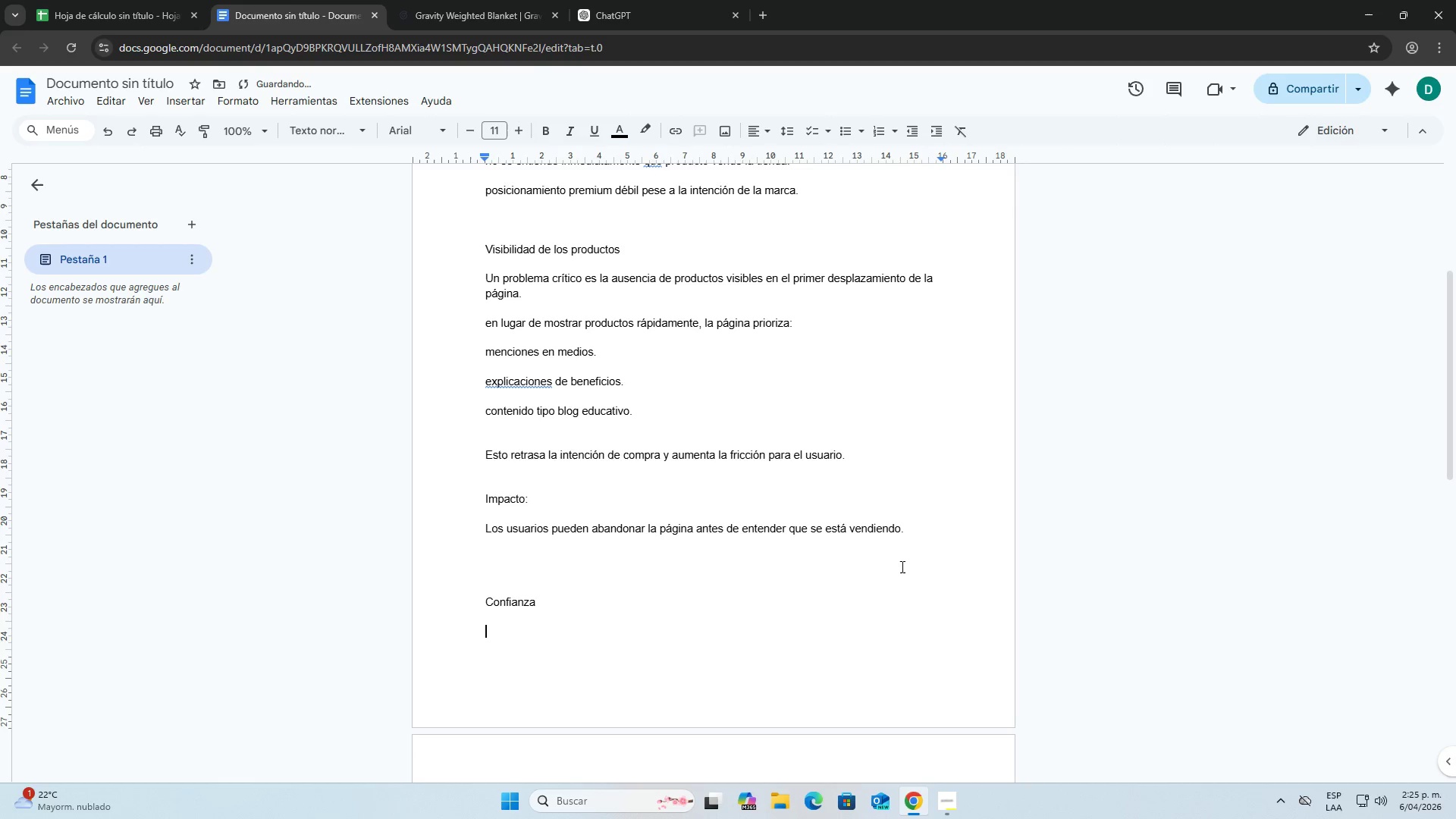 
type(la )
key(Backspace)
key(Backspace)
key(Backspace)
type(La pagina muestra logos de medios reconocidos)
 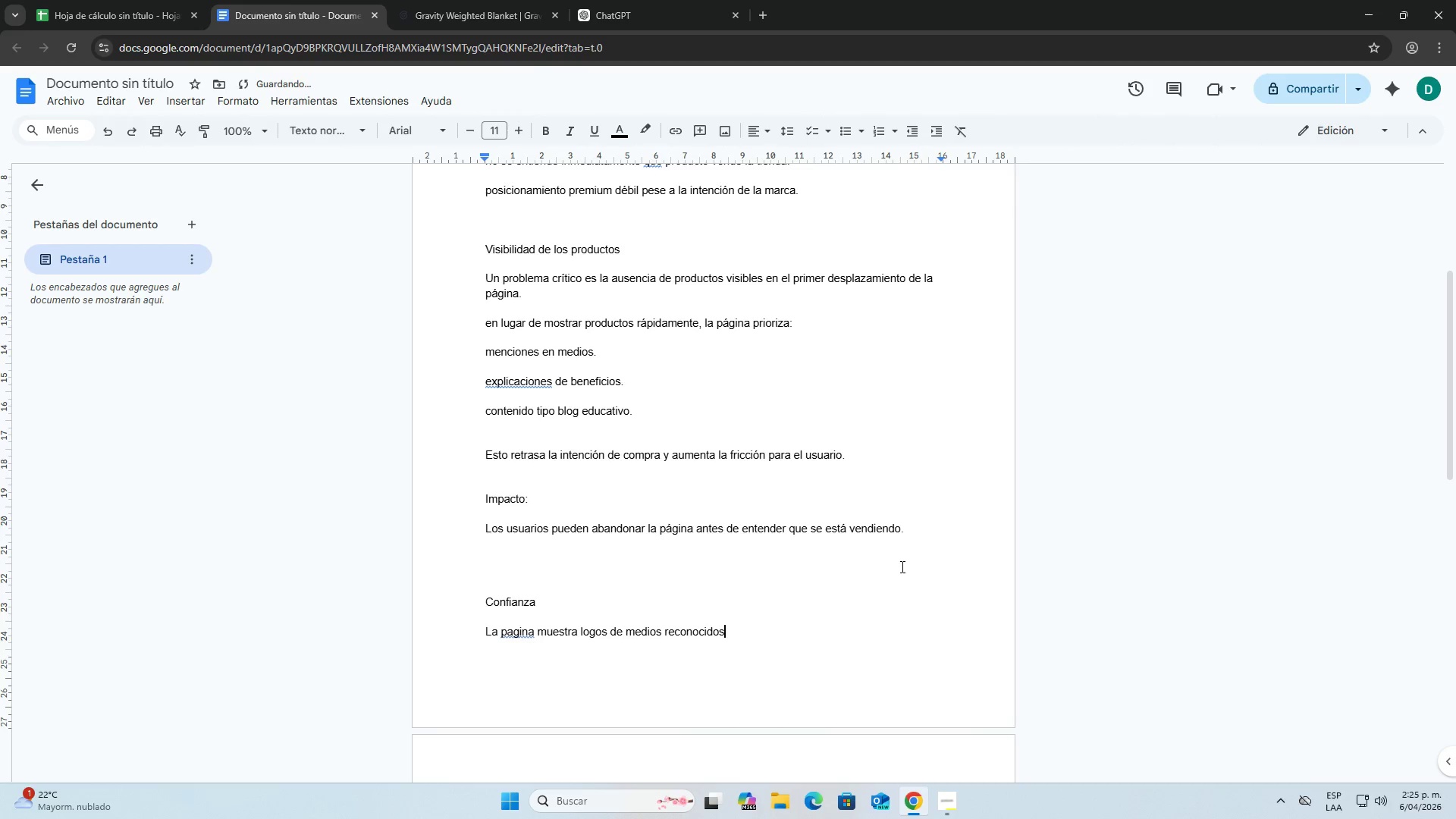 
scroll: coordinate [887, 517], scroll_direction: down, amount: 5.0
 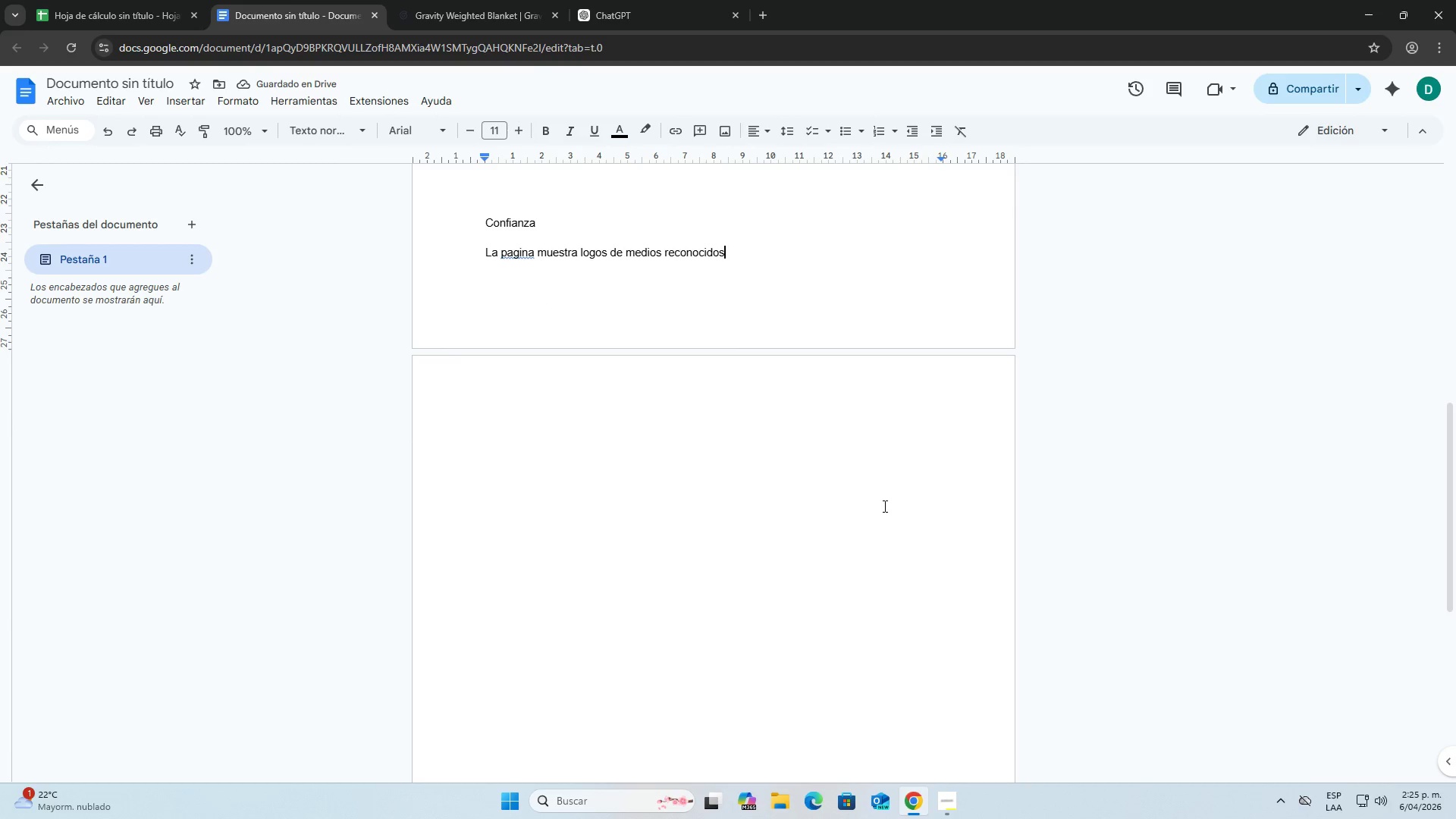 
key(Space)
 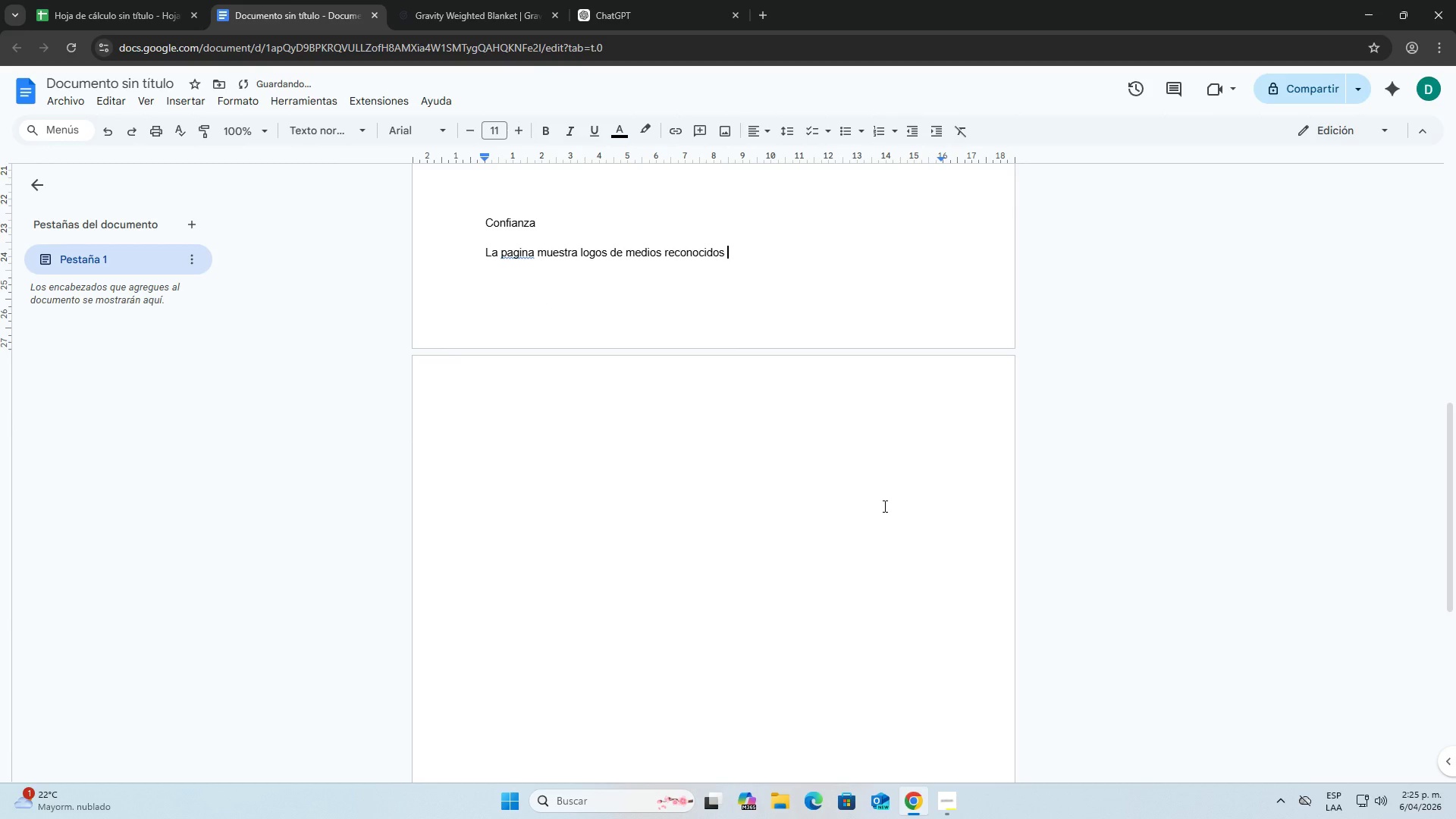 
key(Shift+8)
 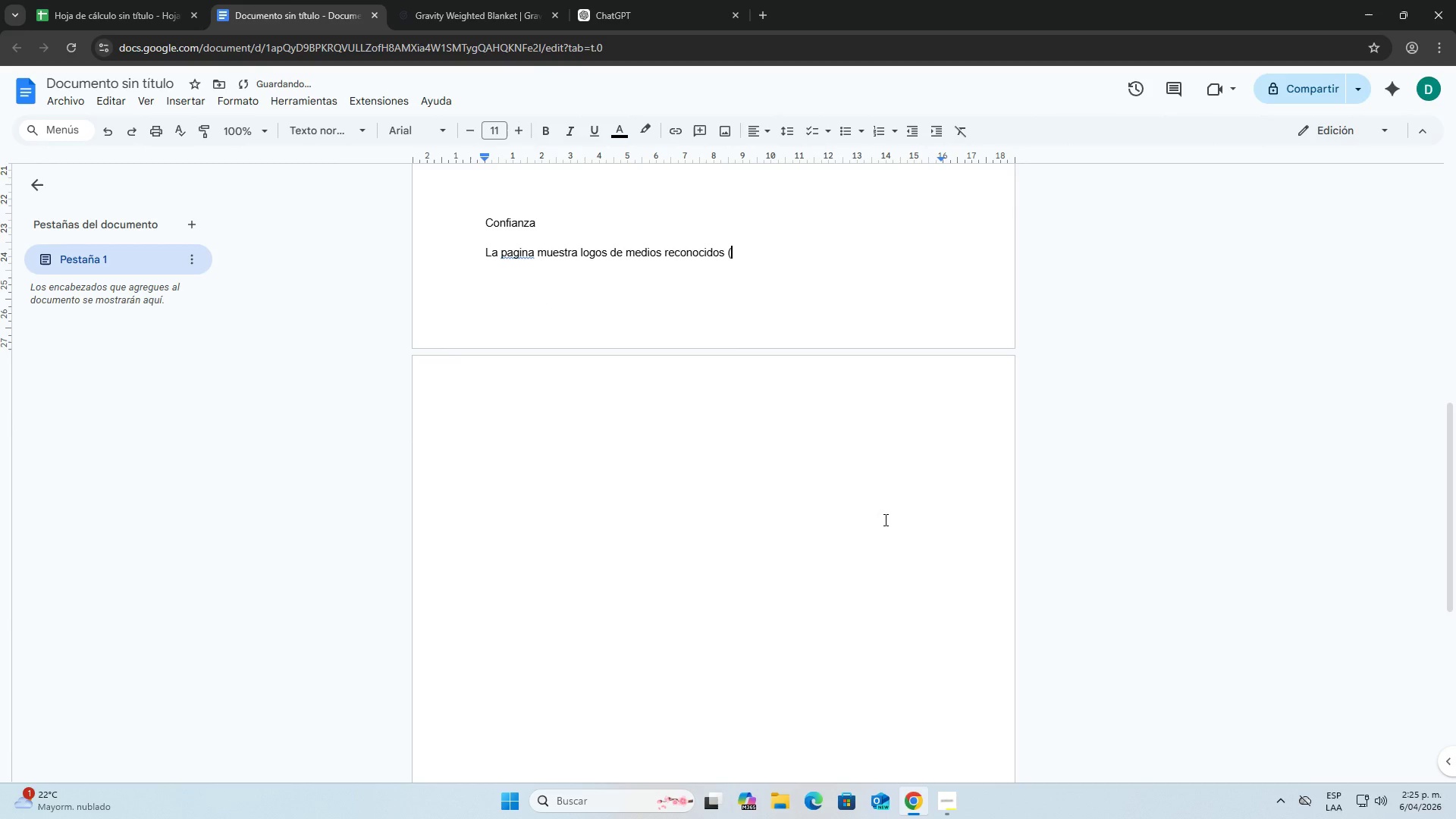 
key(Space)
 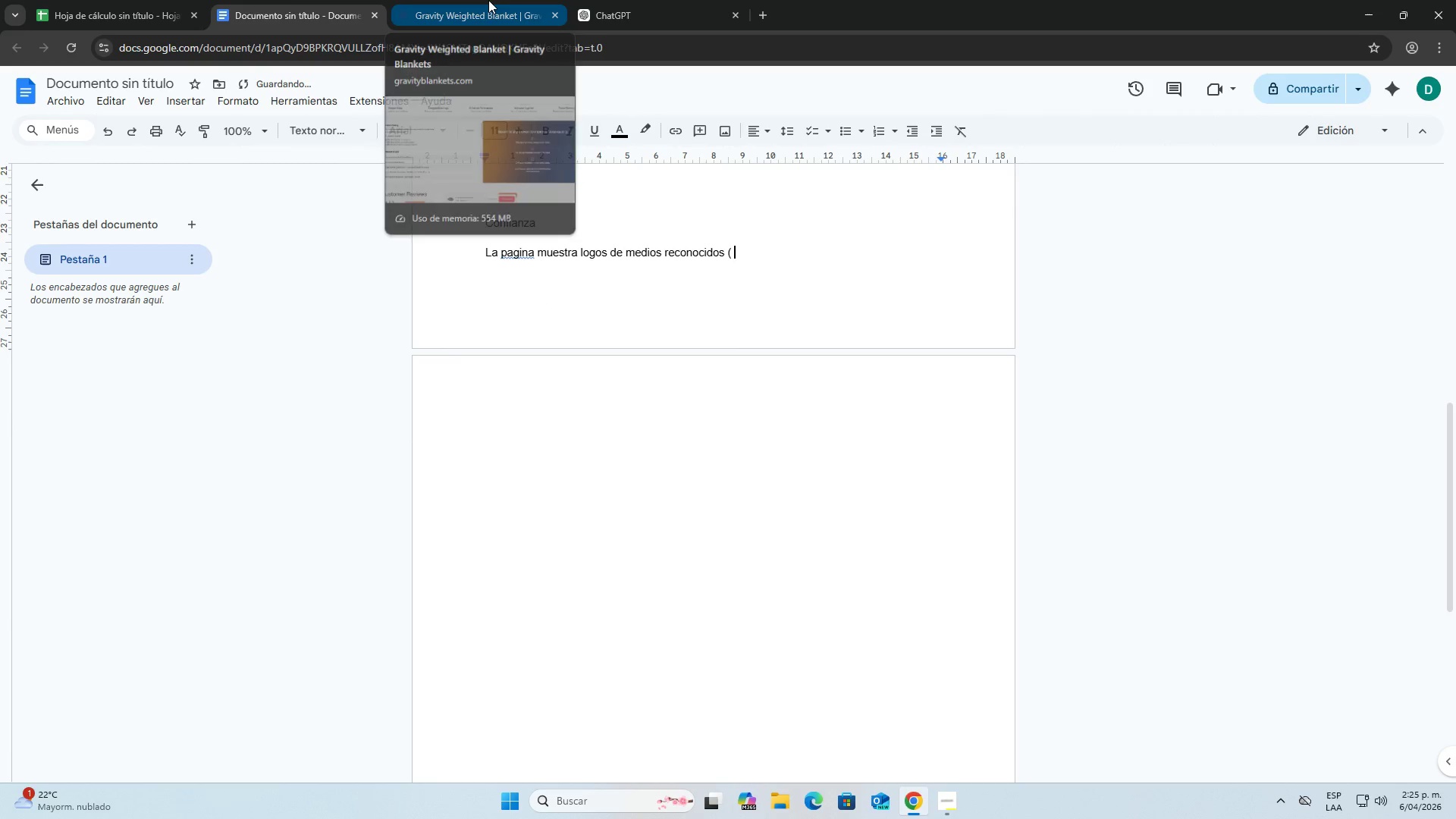 
key(Backspace)
 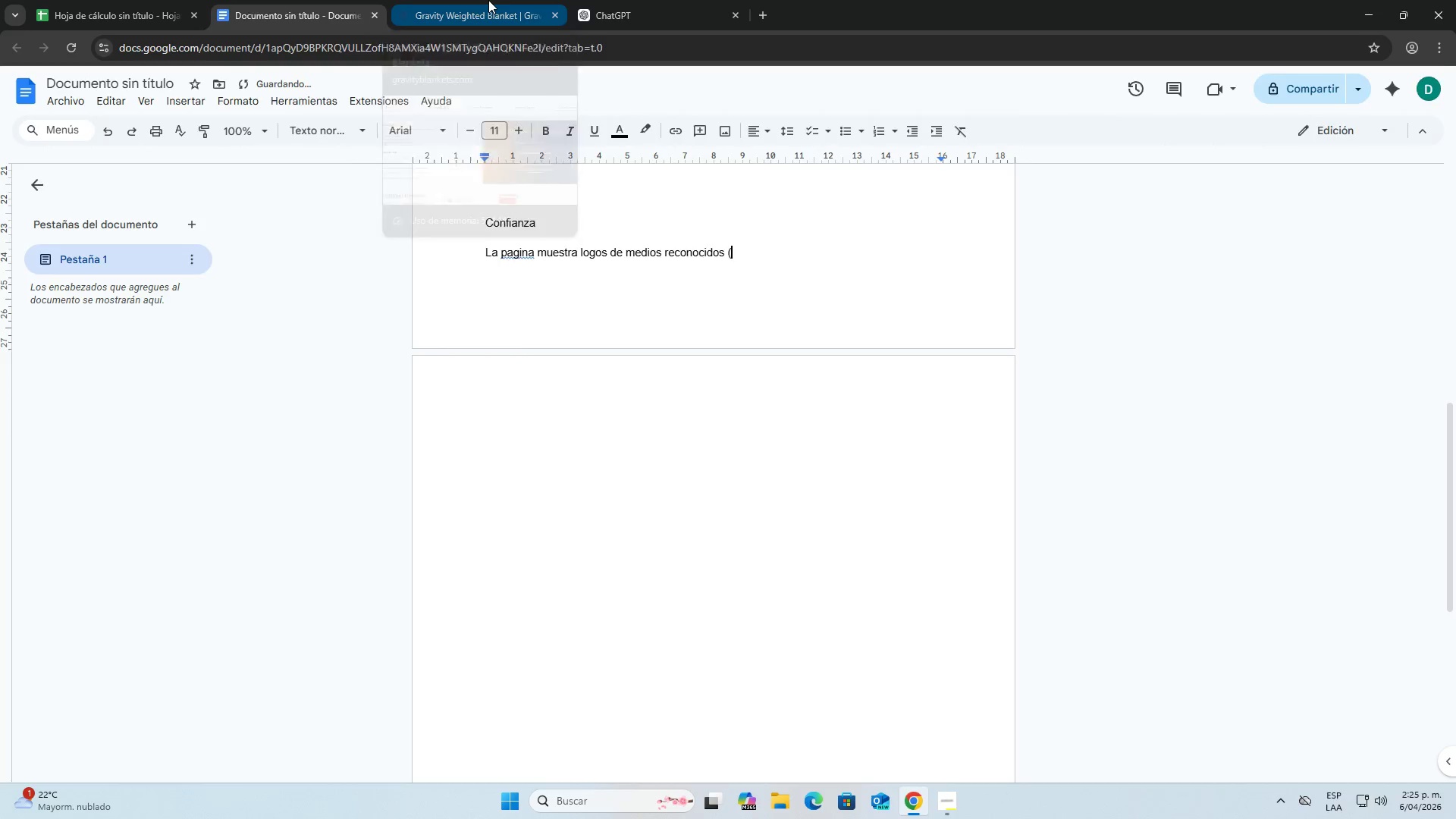 
left_click([488, 0])
 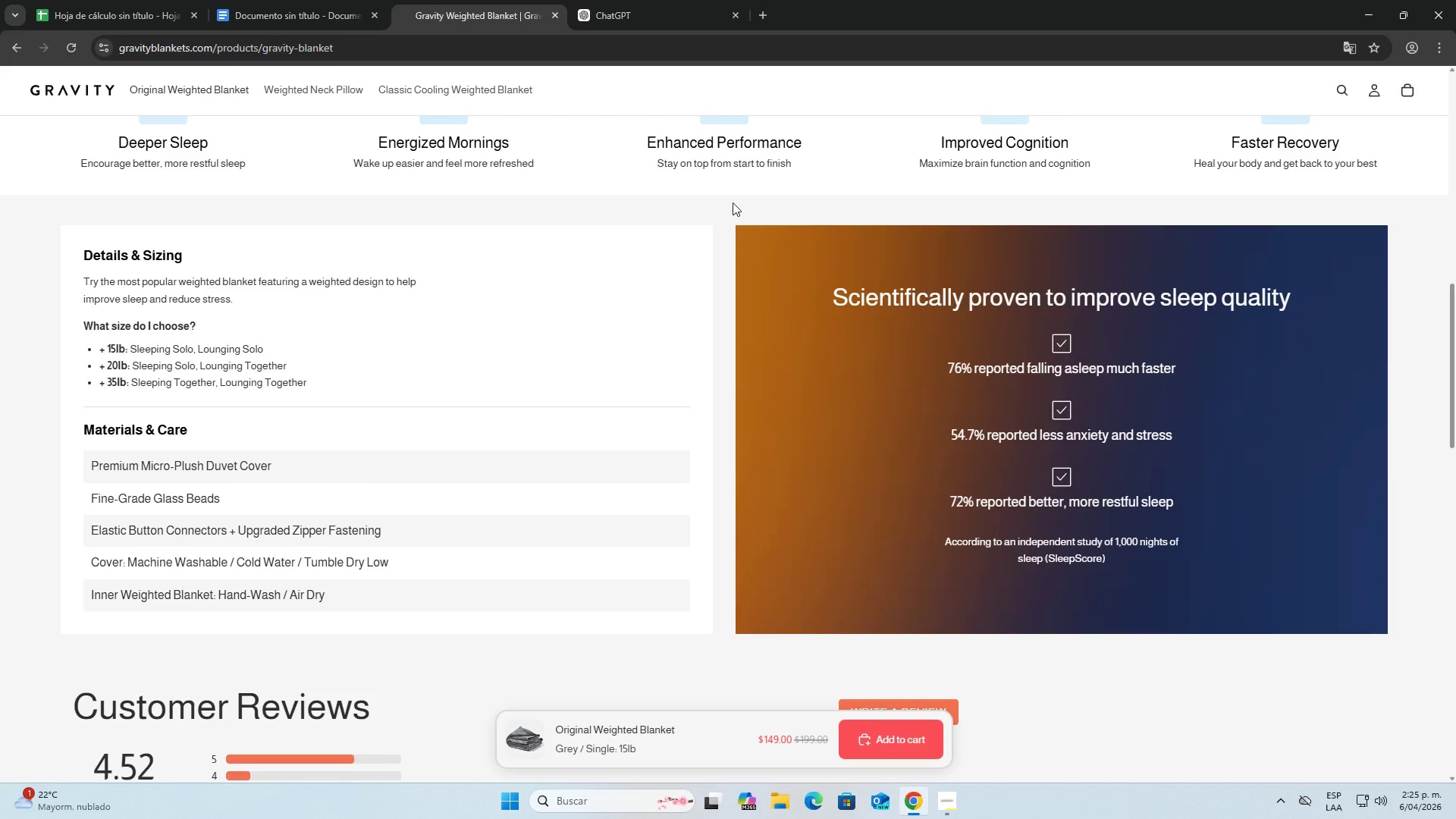 
scroll: coordinate [935, 460], scroll_direction: up, amount: 6.0
 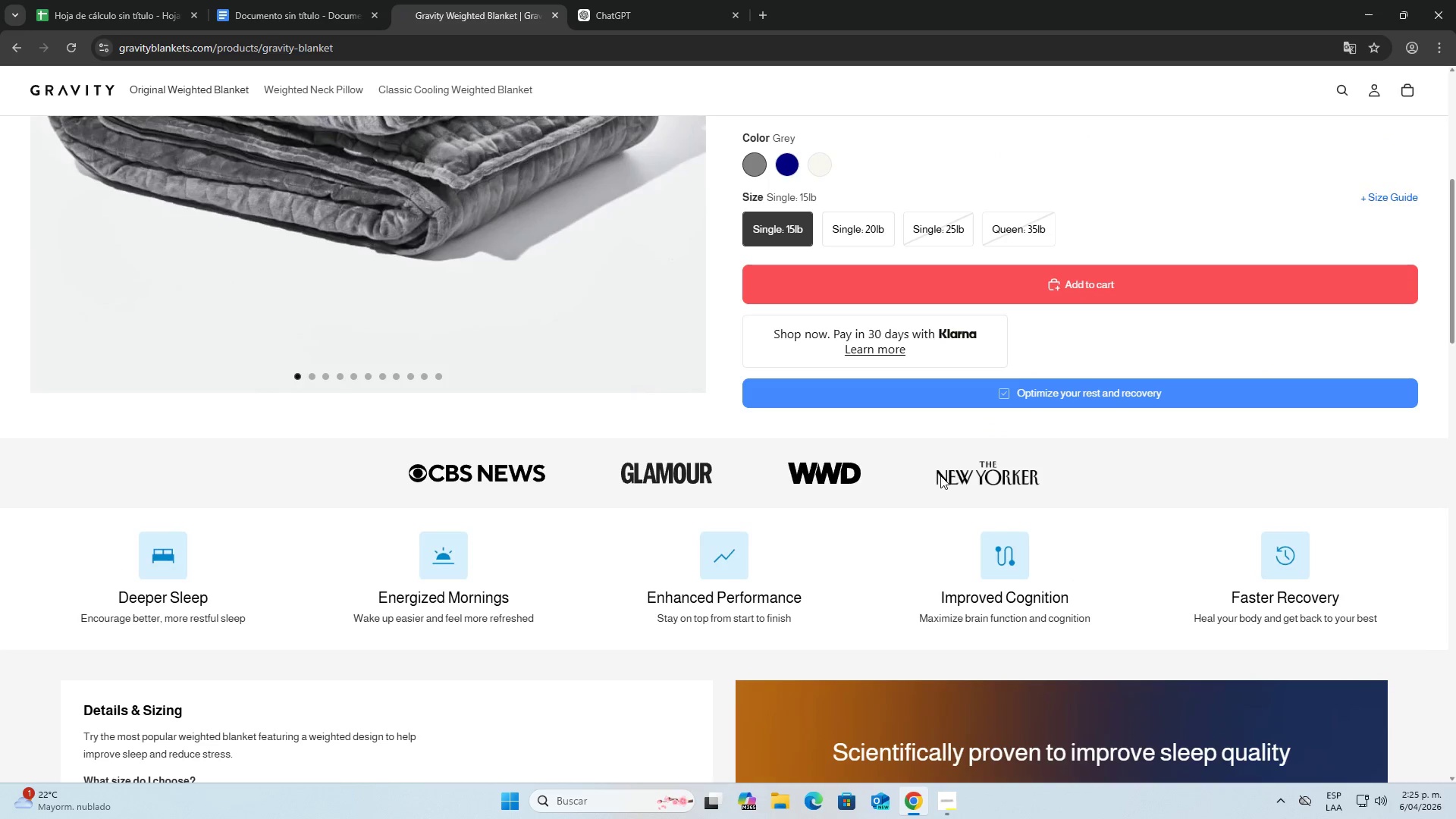 
left_click_drag(start_coordinate=[940, 475], to_coordinate=[1009, 484])
 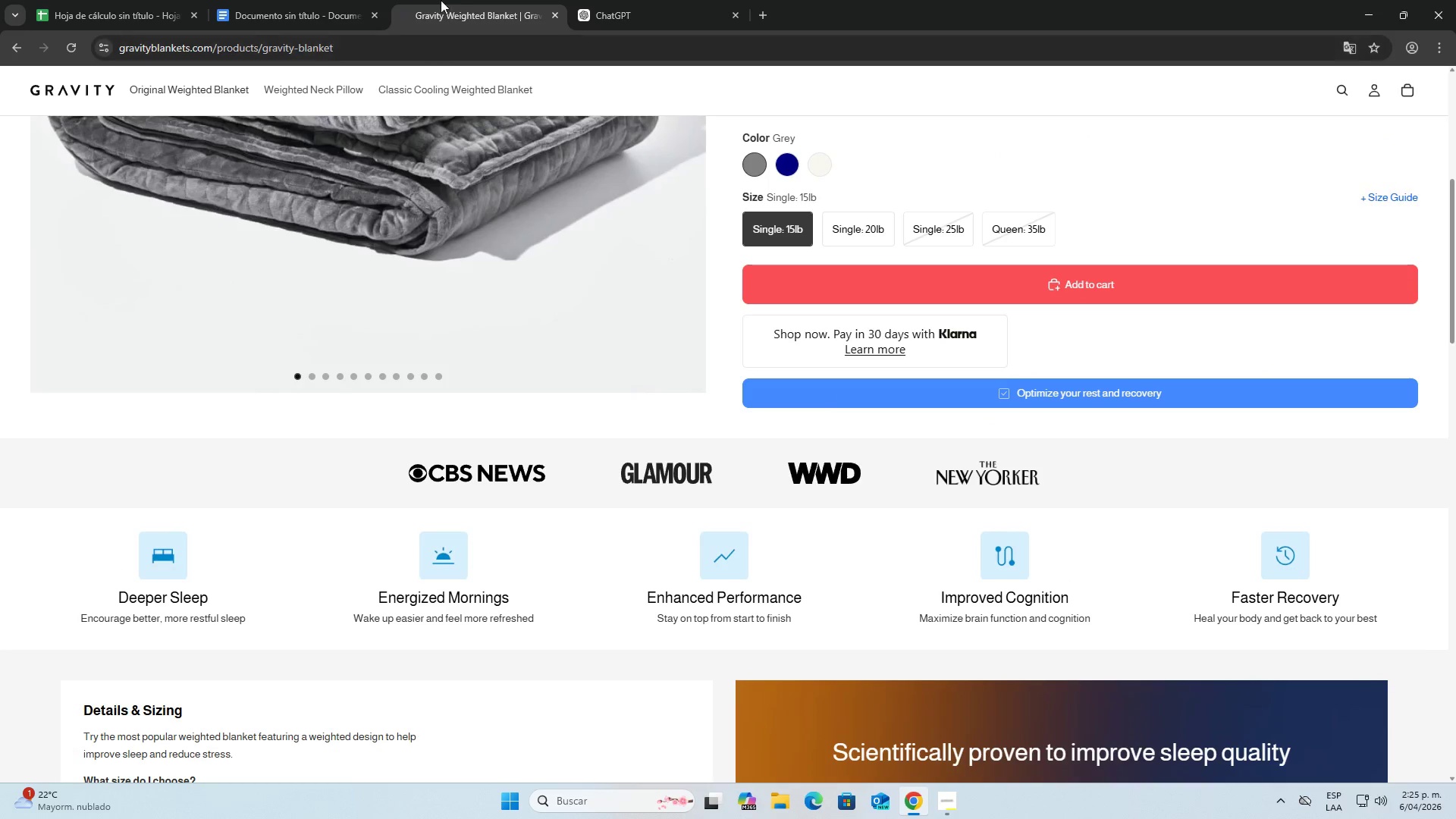 
left_click([334, 0])
 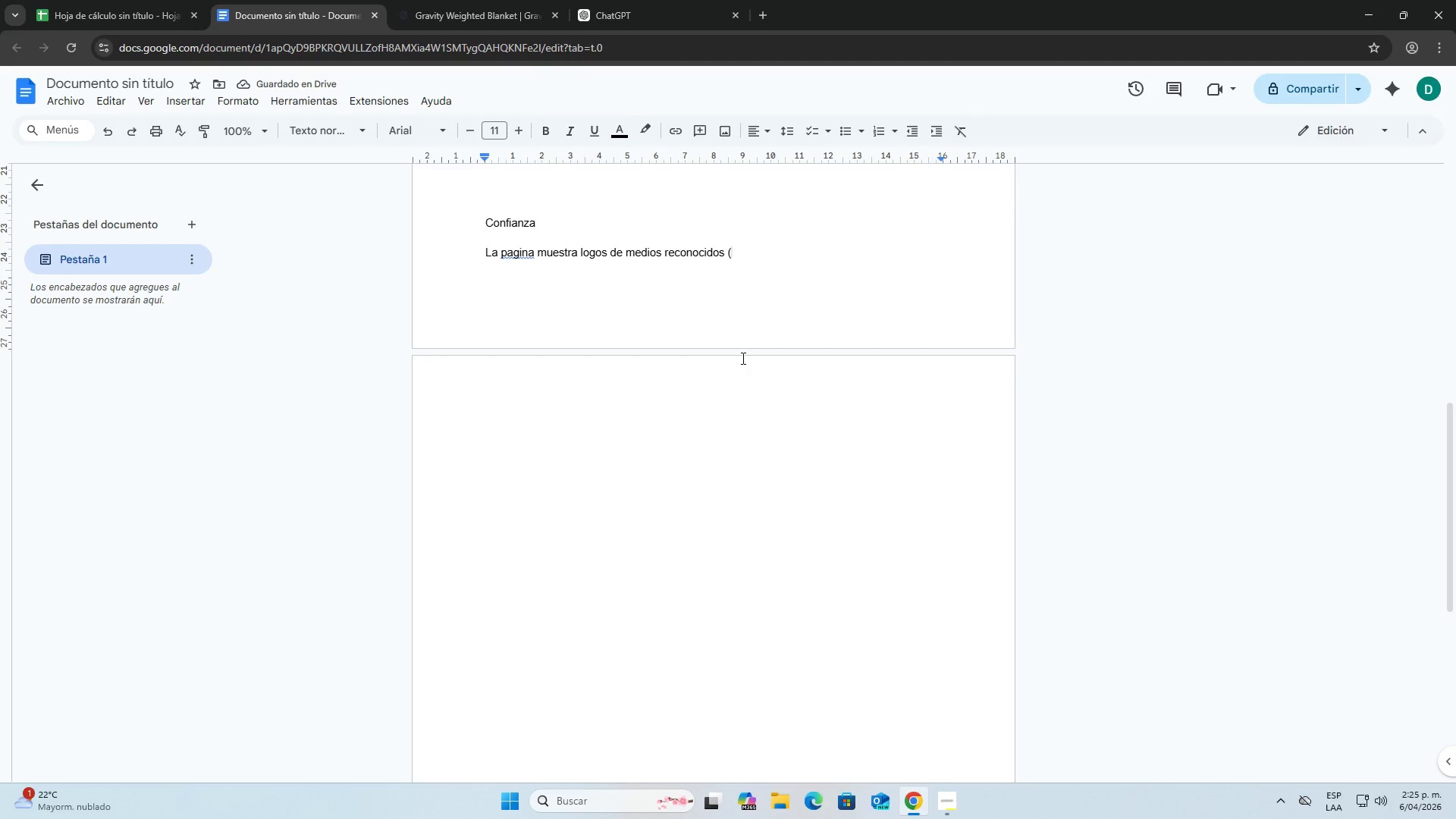 
type( The new yorker)
 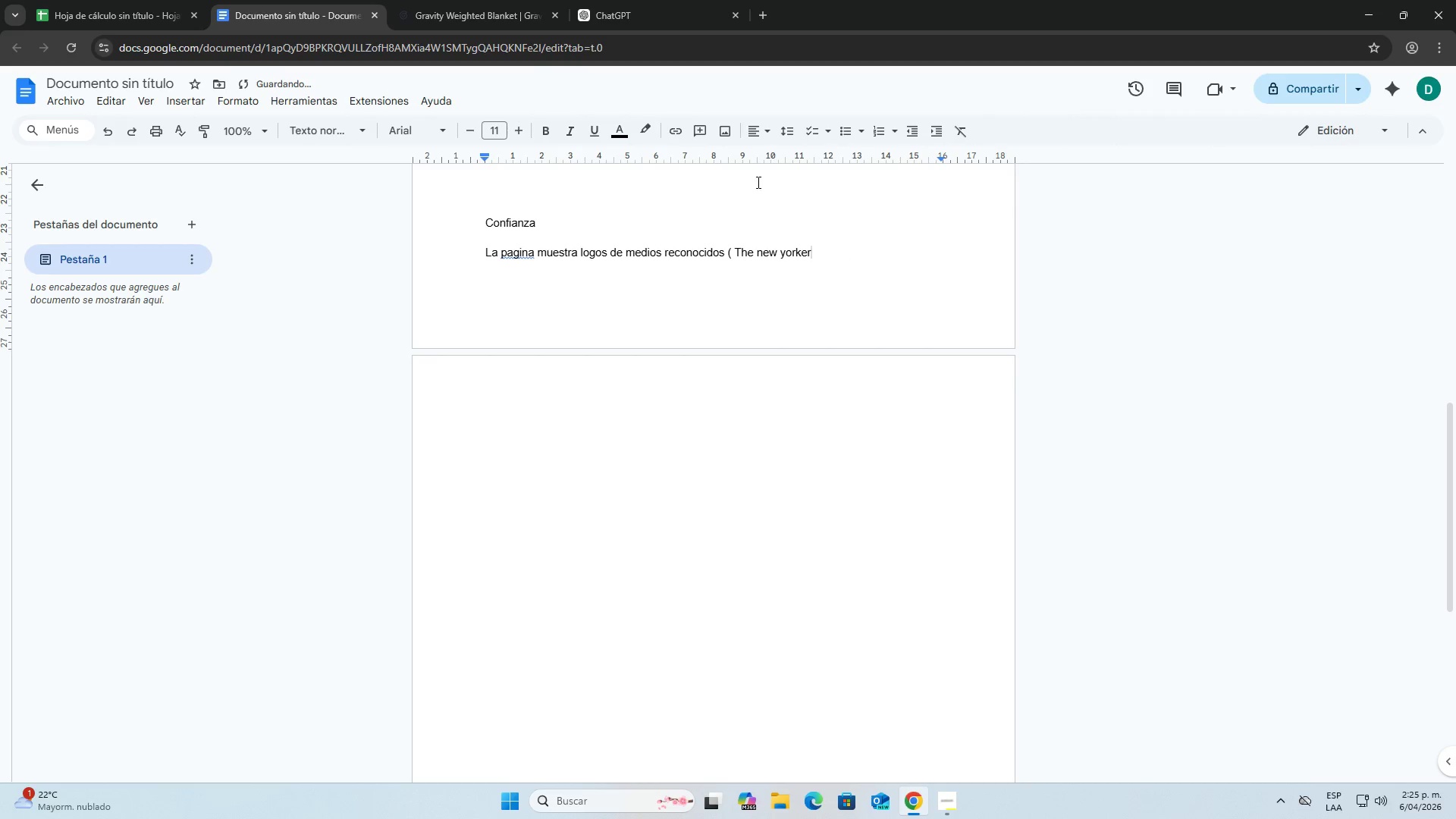 
left_click([499, 11])
 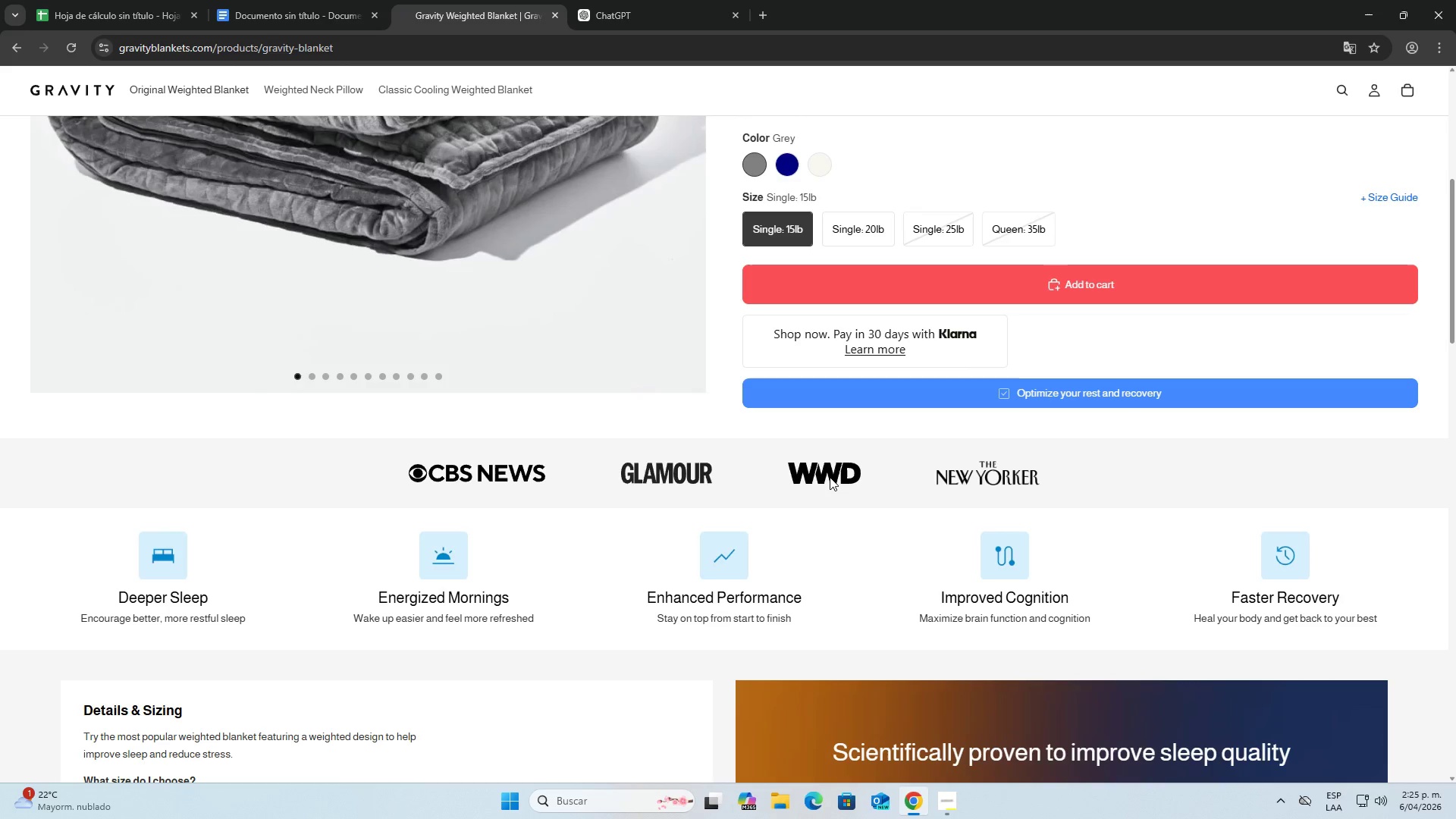 
left_click([332, 0])
 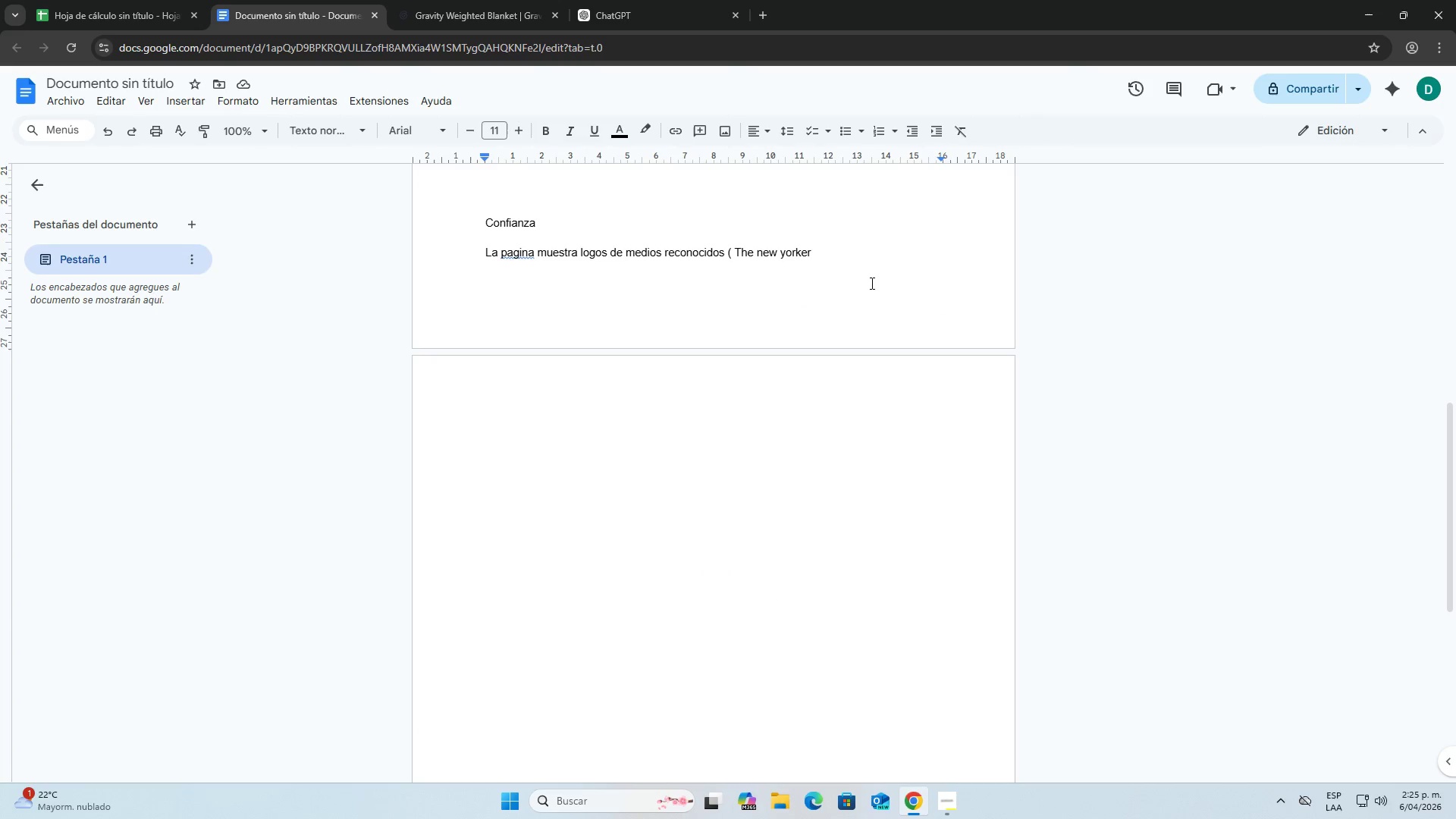 
type(.)
key(Backspace)
type(, WWD)
 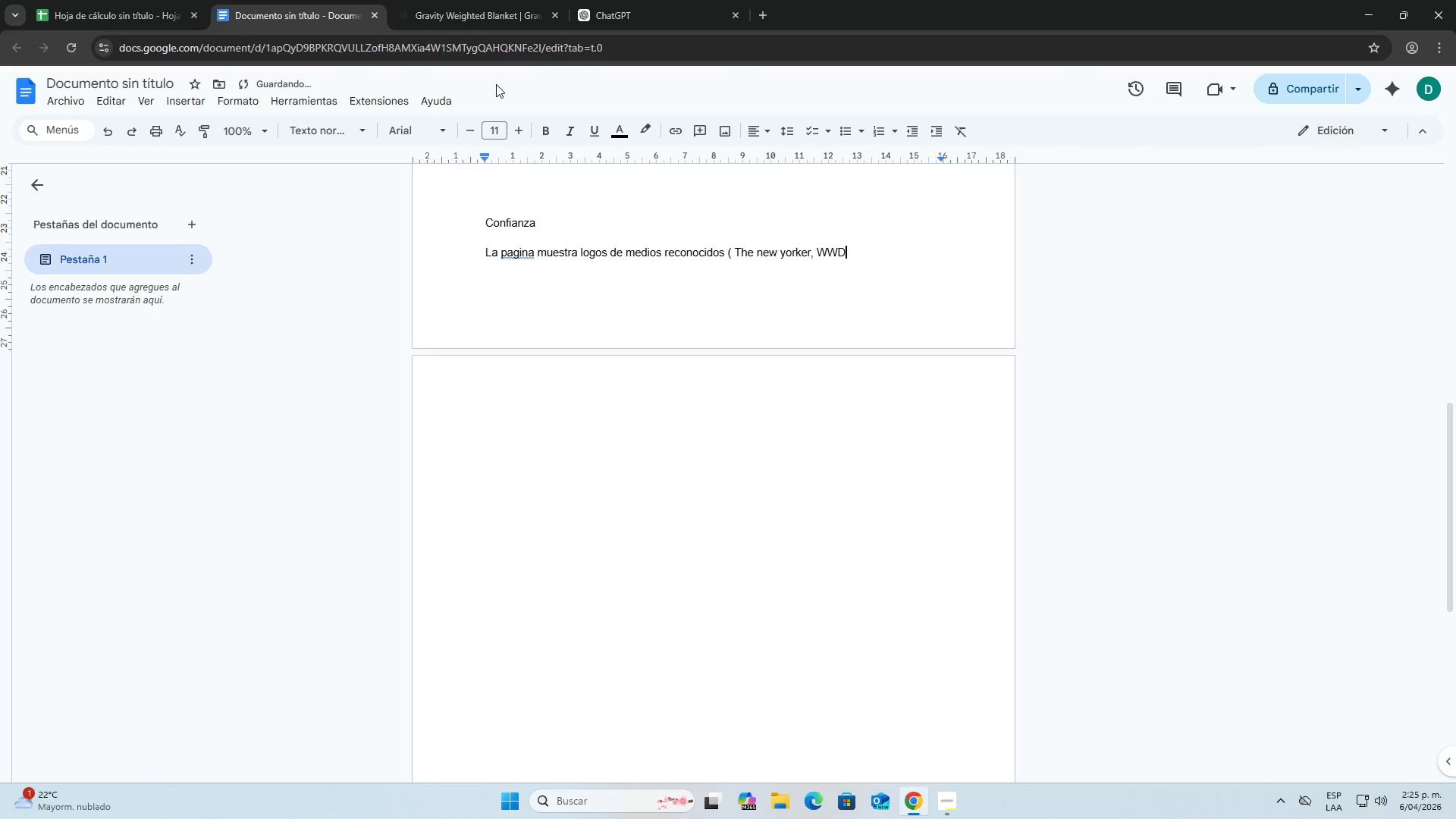 
scroll: coordinate [915, 424], scroll_direction: down, amount: 1.0
 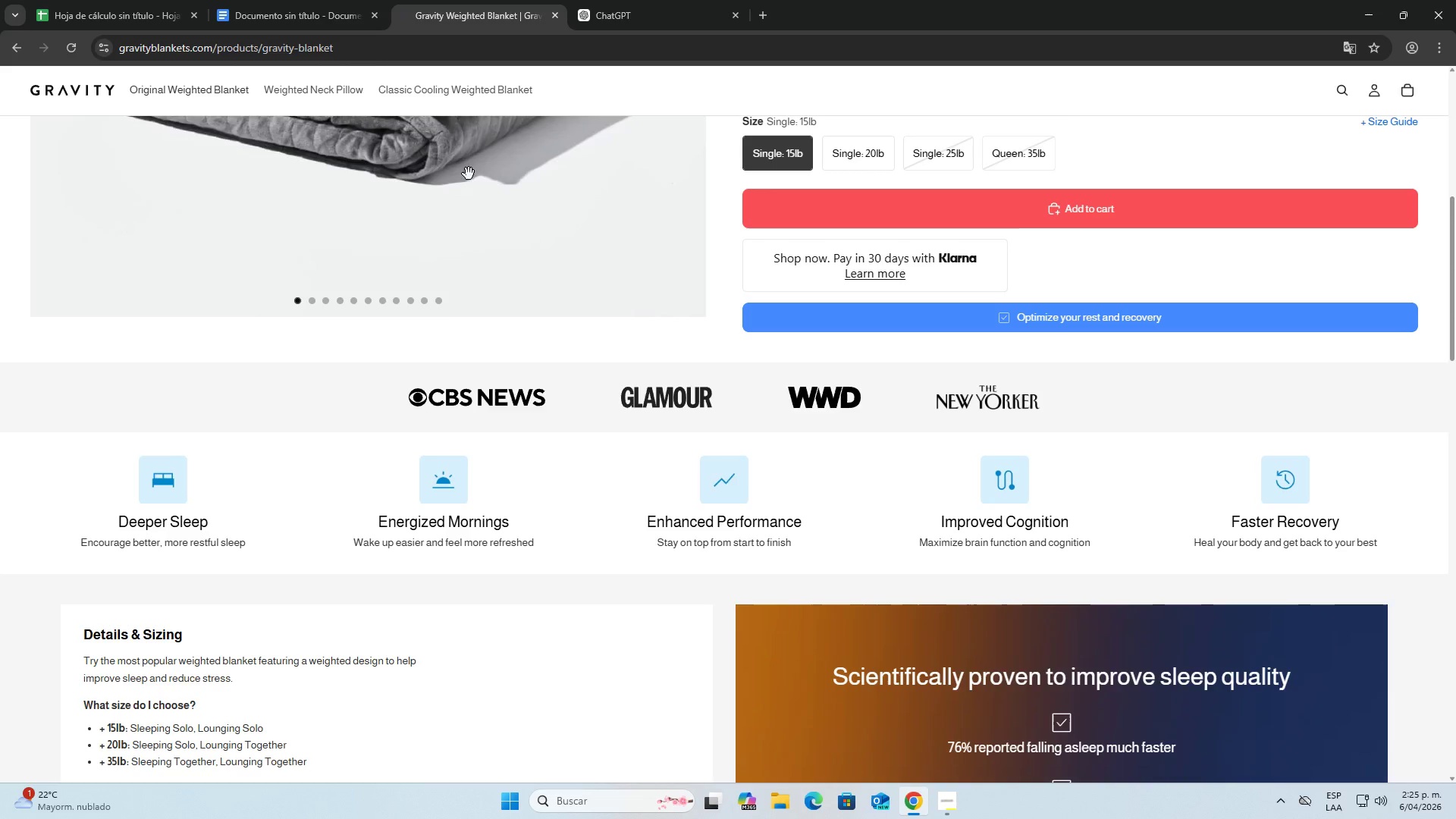 
left_click([322, 0])
 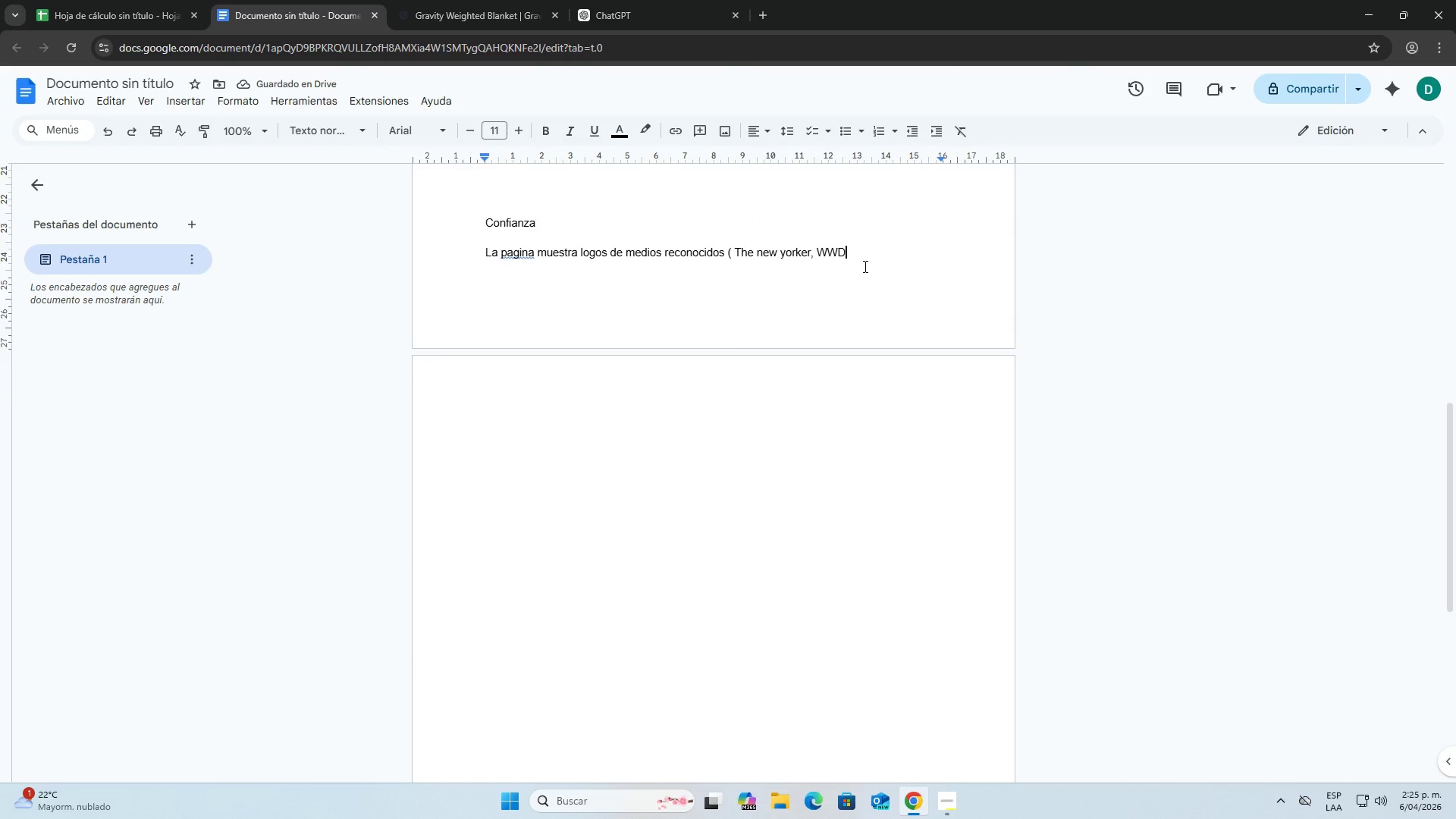 
type(, Glamour)
 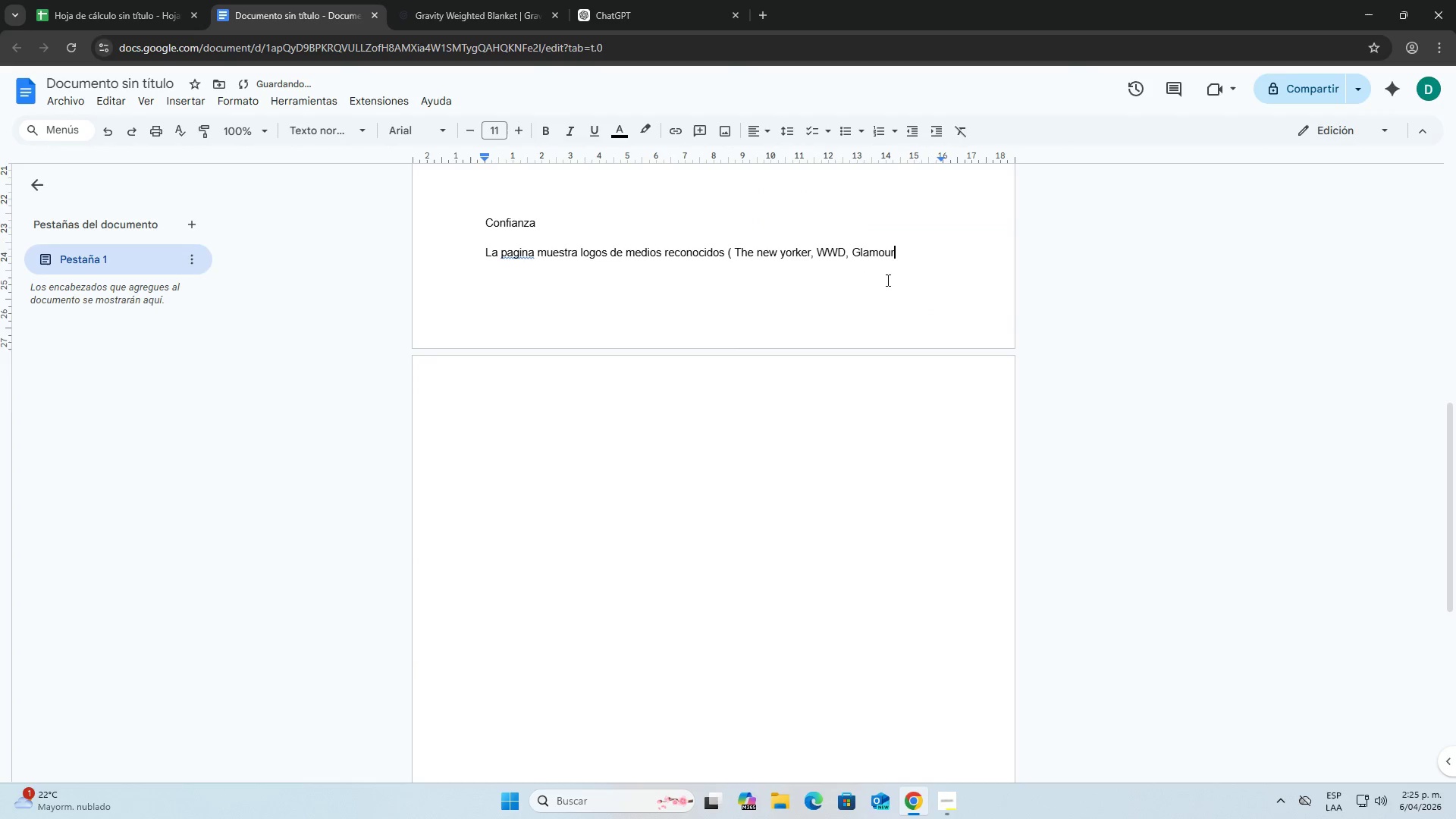 
key(Comma)
 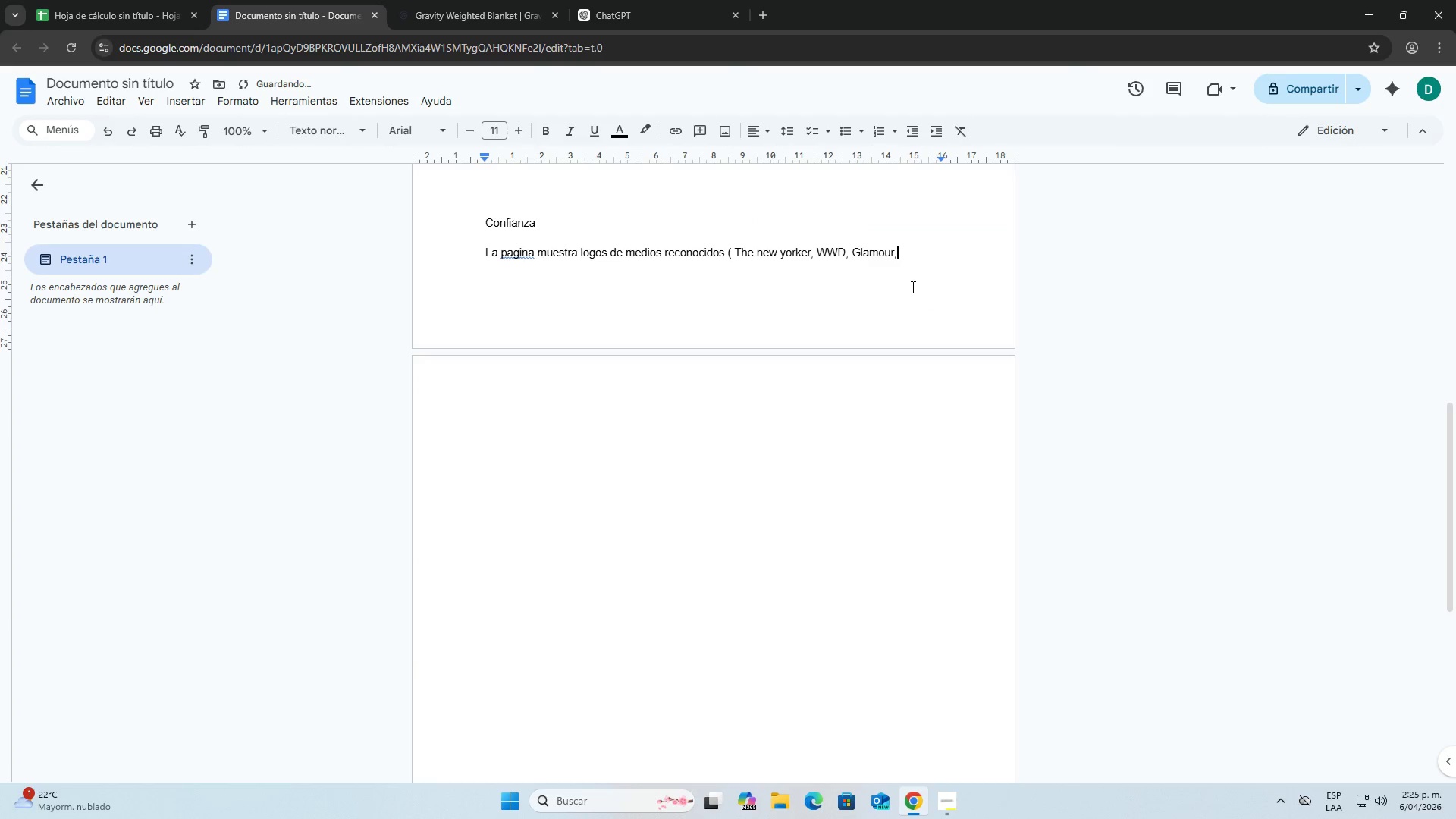 
scroll: coordinate [912, 287], scroll_direction: up, amount: 3.0
 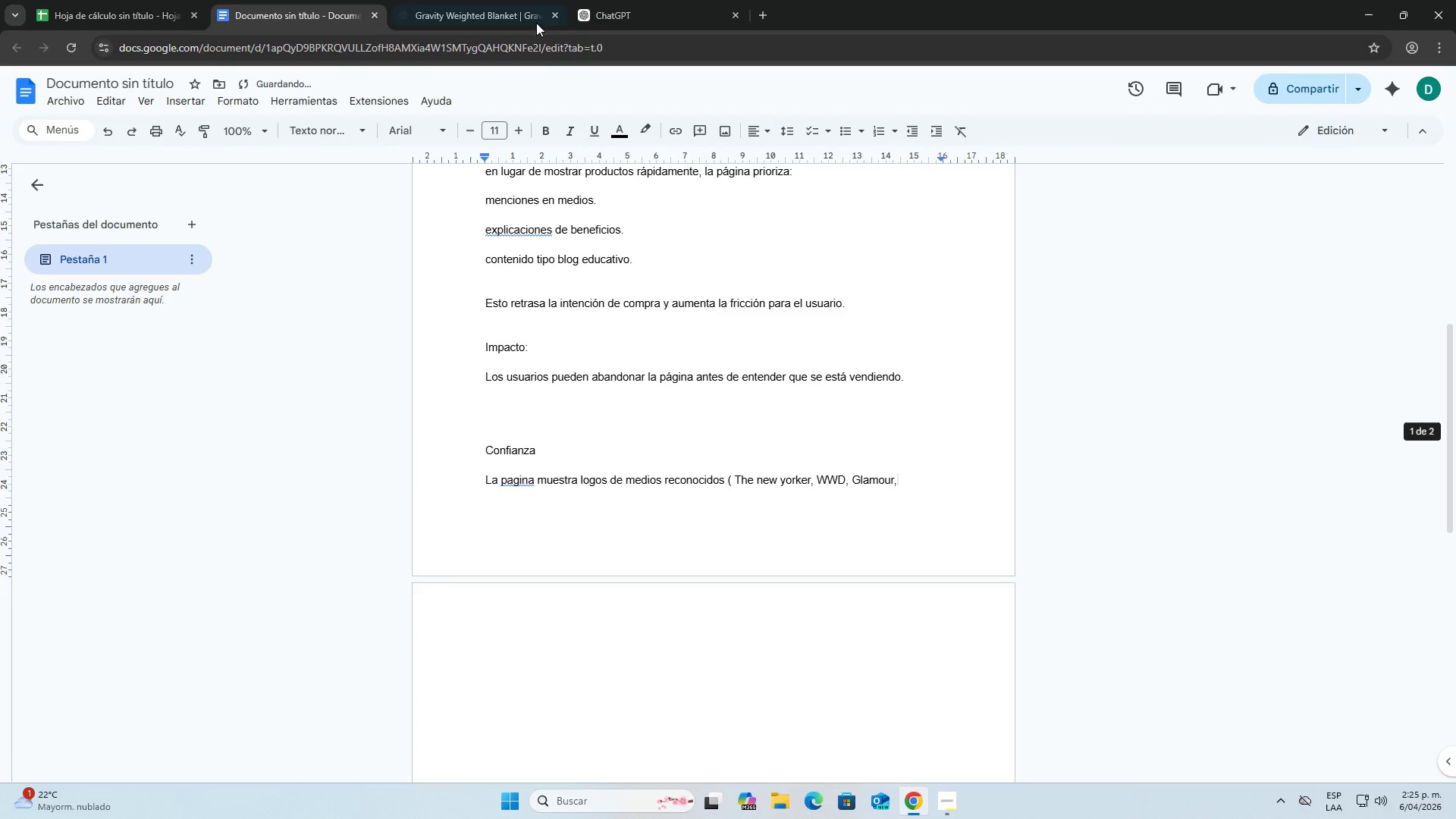 
left_click([491, 1])
 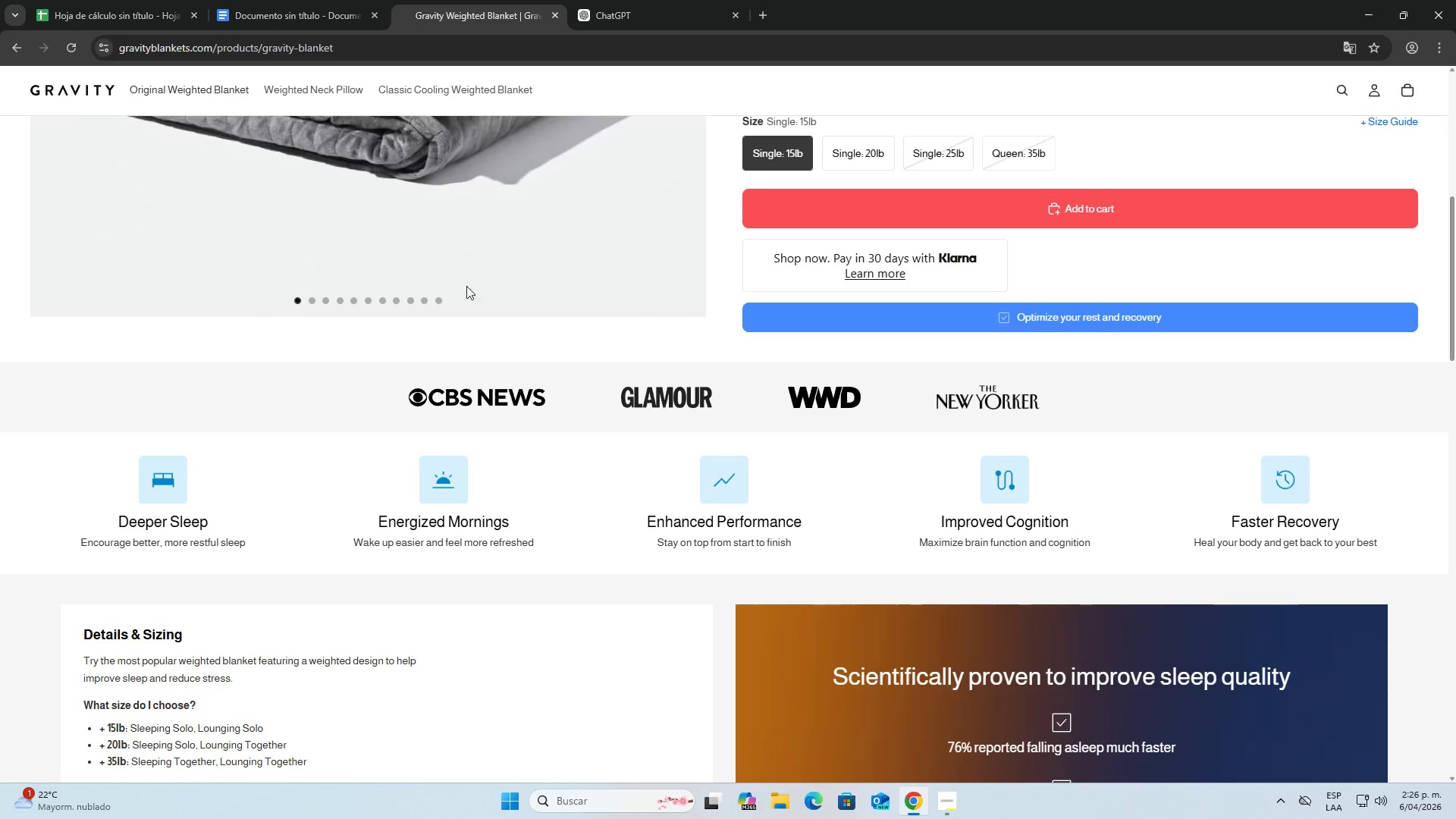 
left_click([342, 0])
 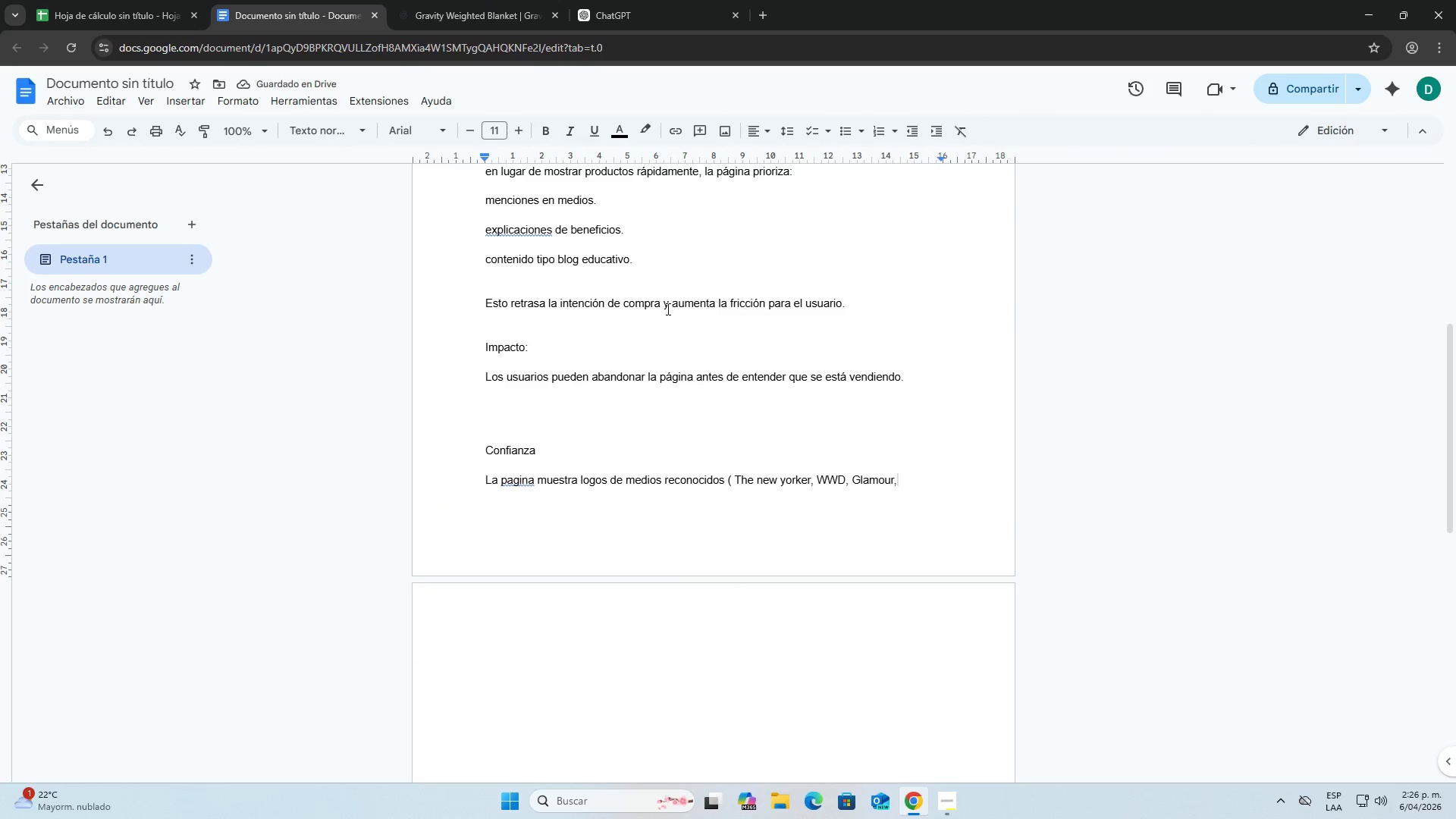 
type( CBS News)
 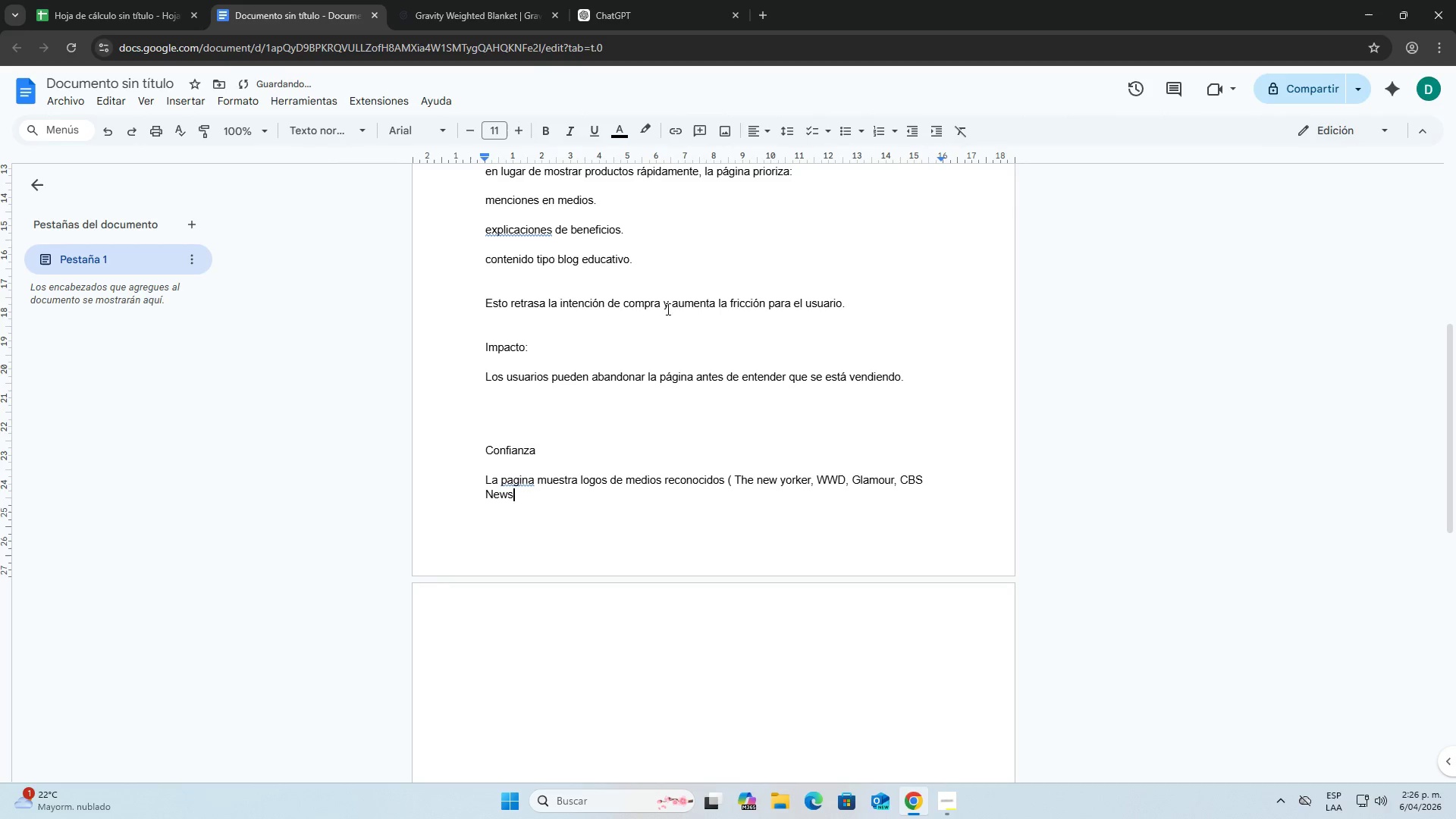 
left_click([761, 479])
 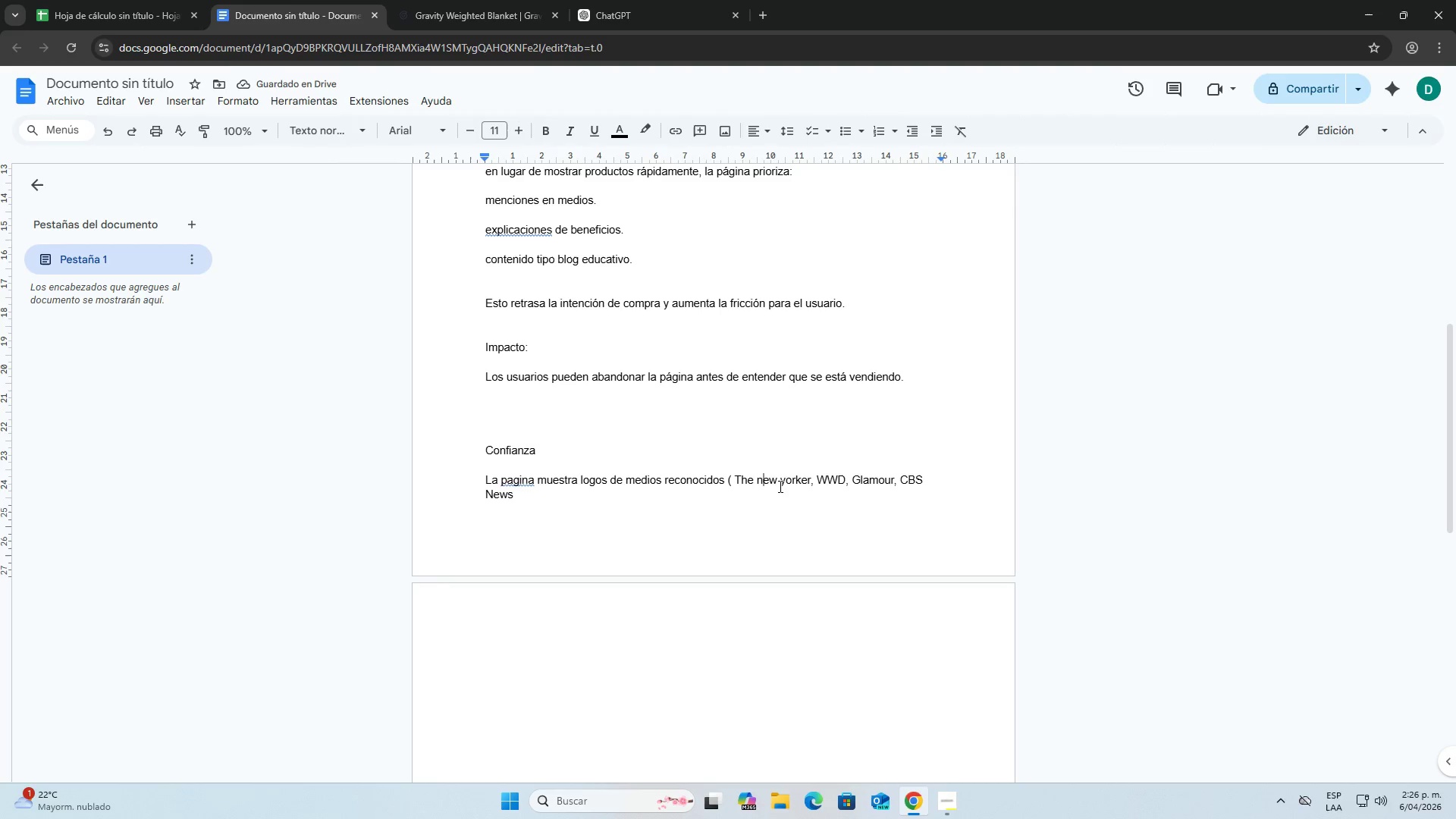 
key(Backspace)
 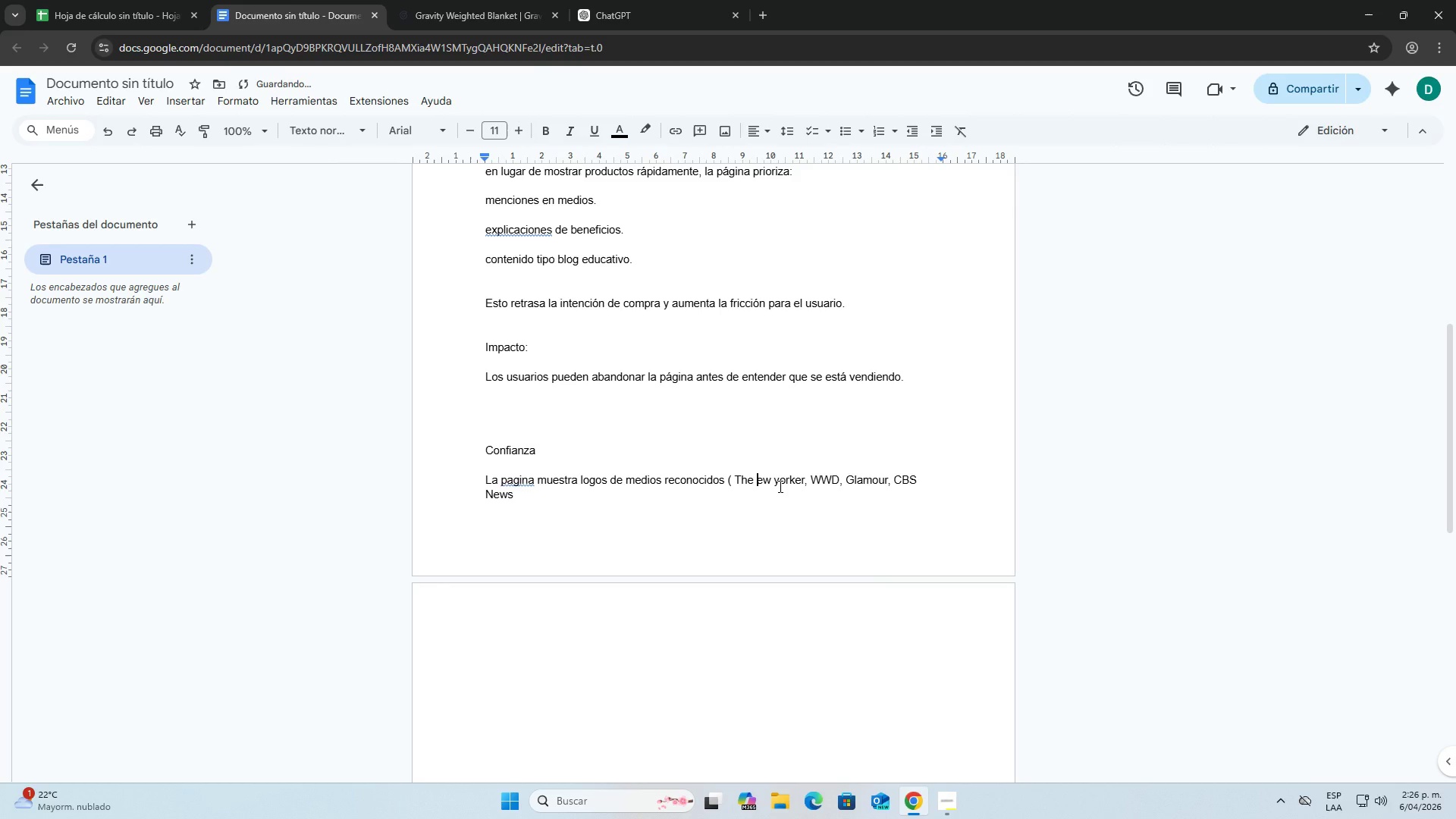 
key(Shift+N)
 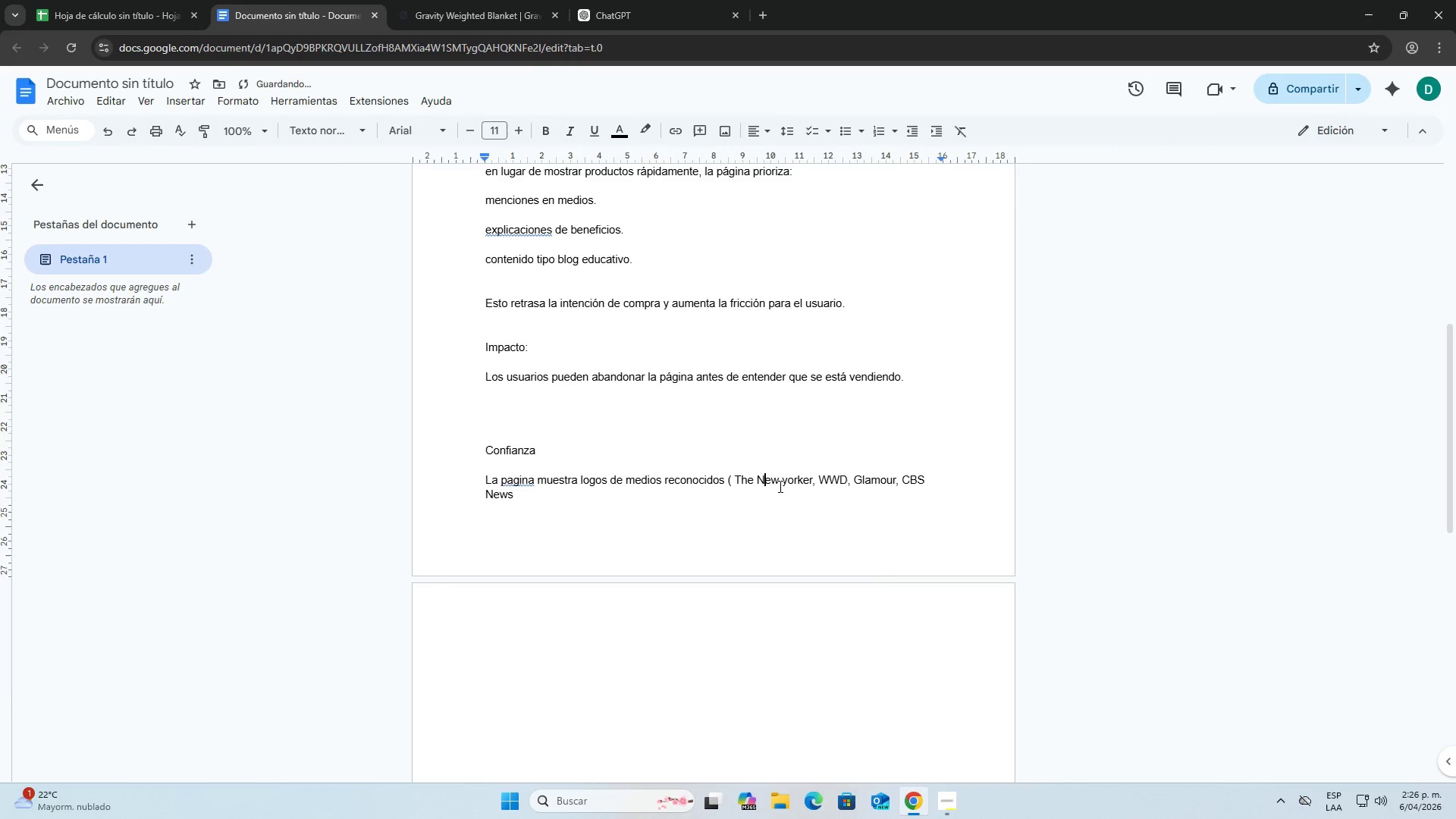 
key(ArrowRight)
 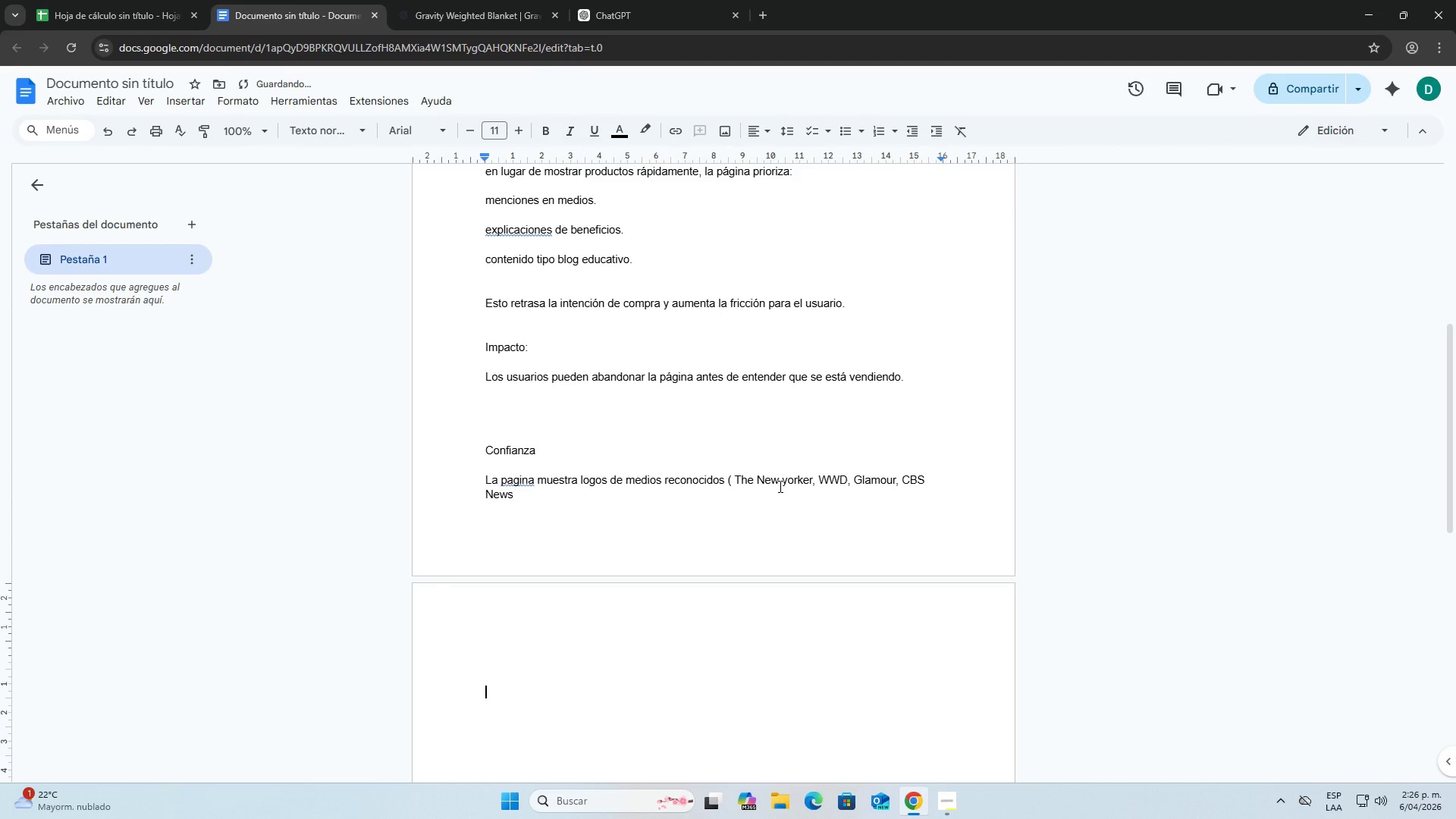 
key(ArrowDown)
 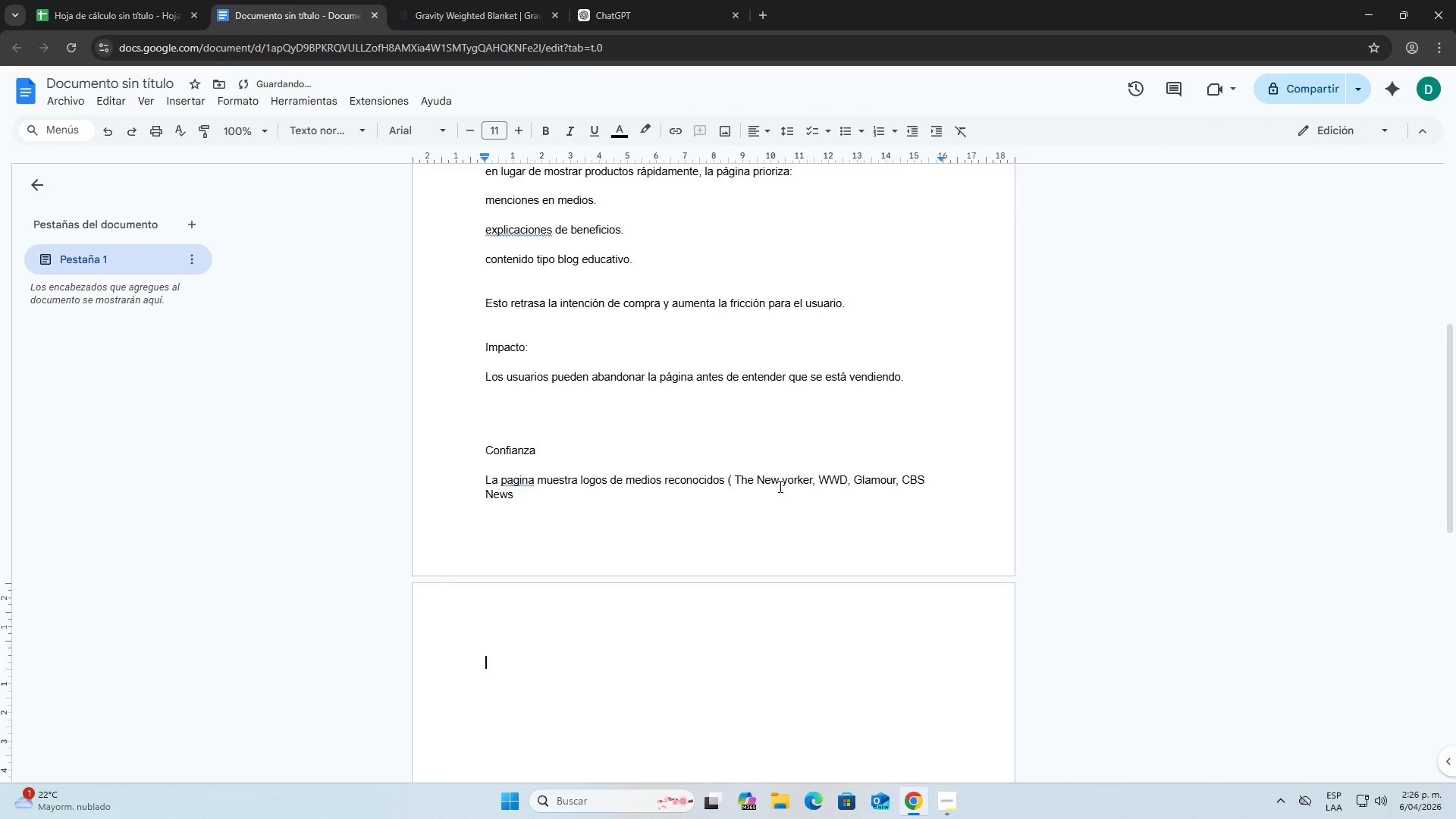 
key(ArrowRight)
 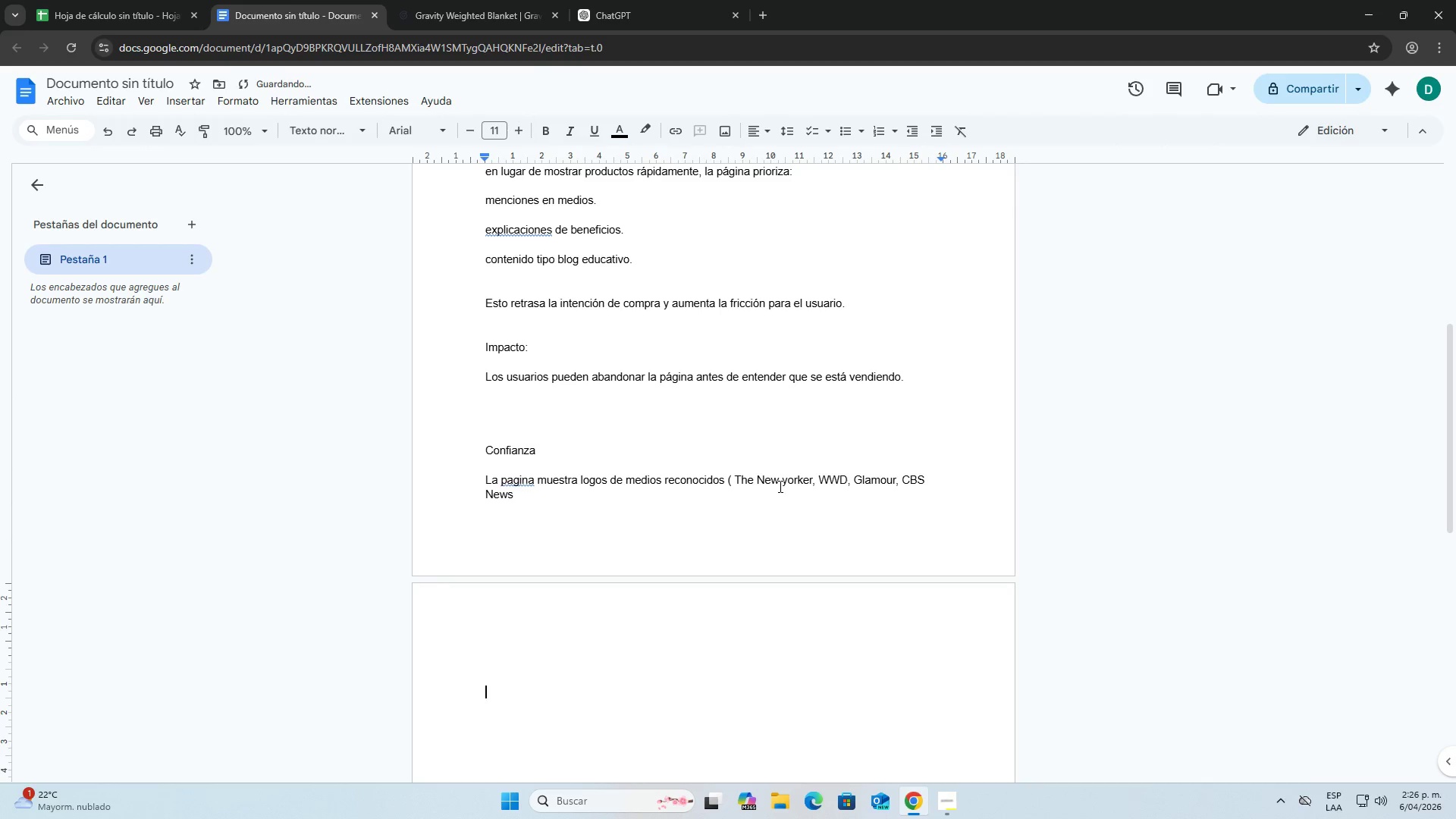 
key(ArrowRight)
 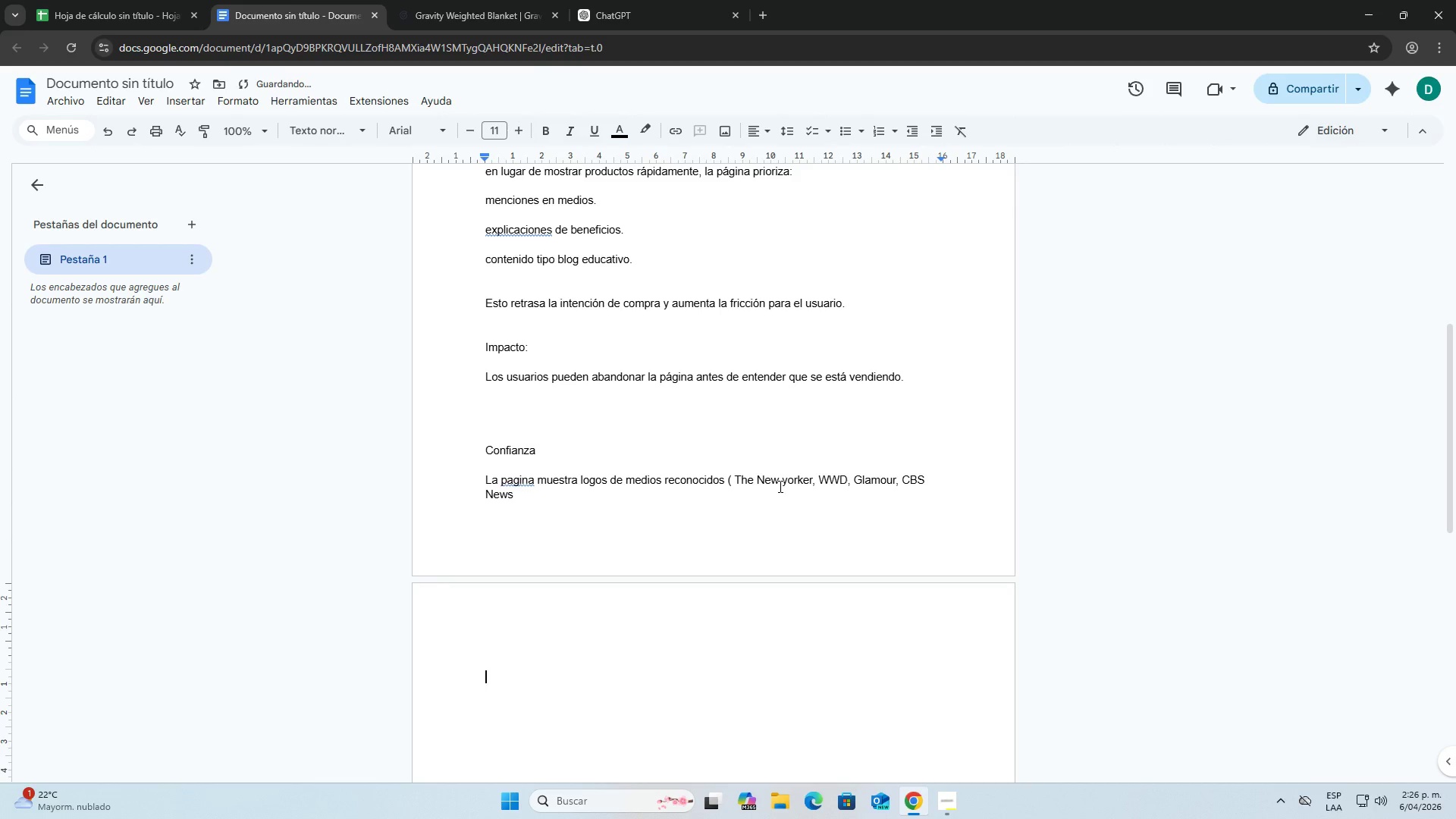 
key(ArrowUp)
 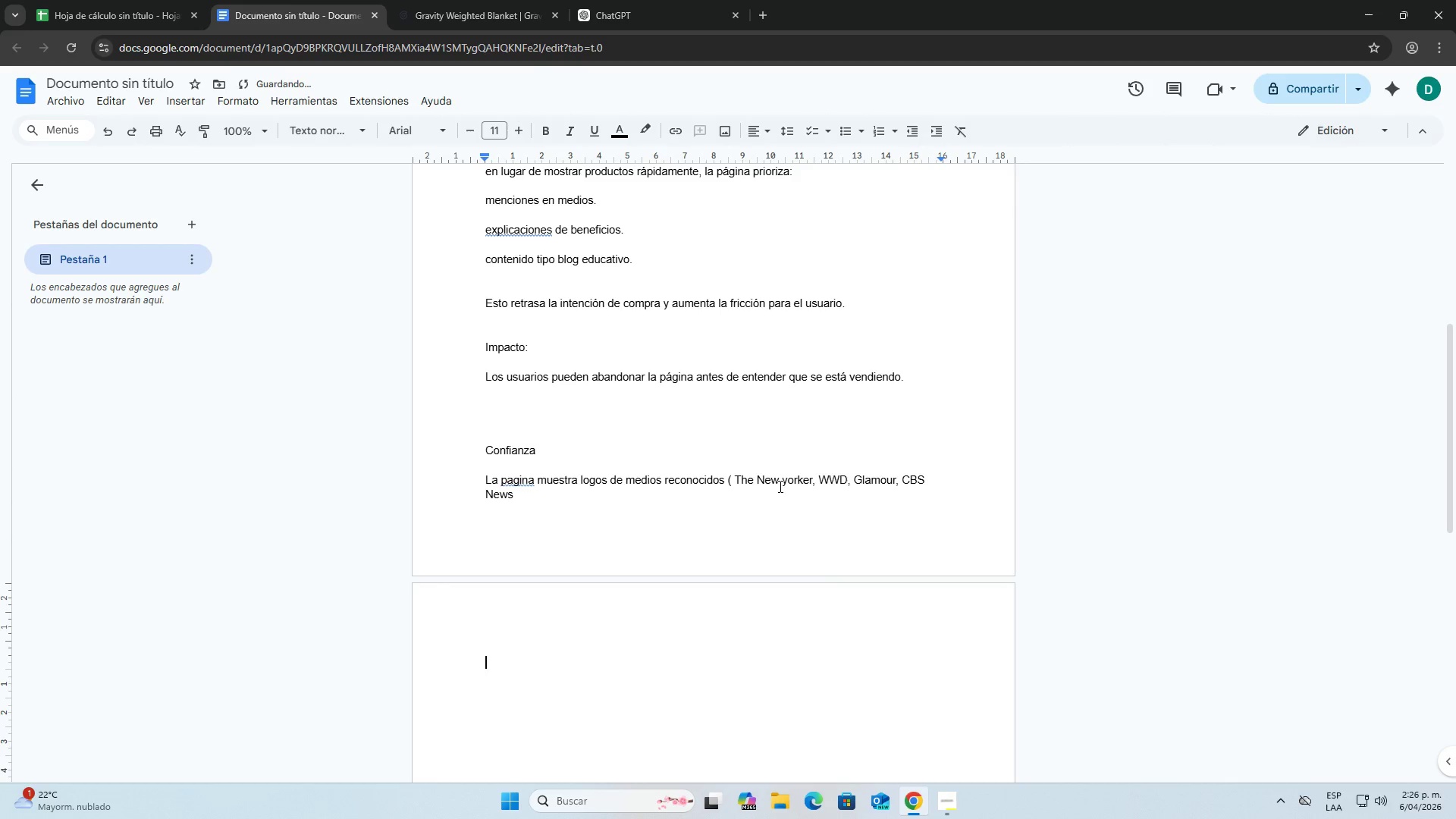 
key(ArrowUp)
 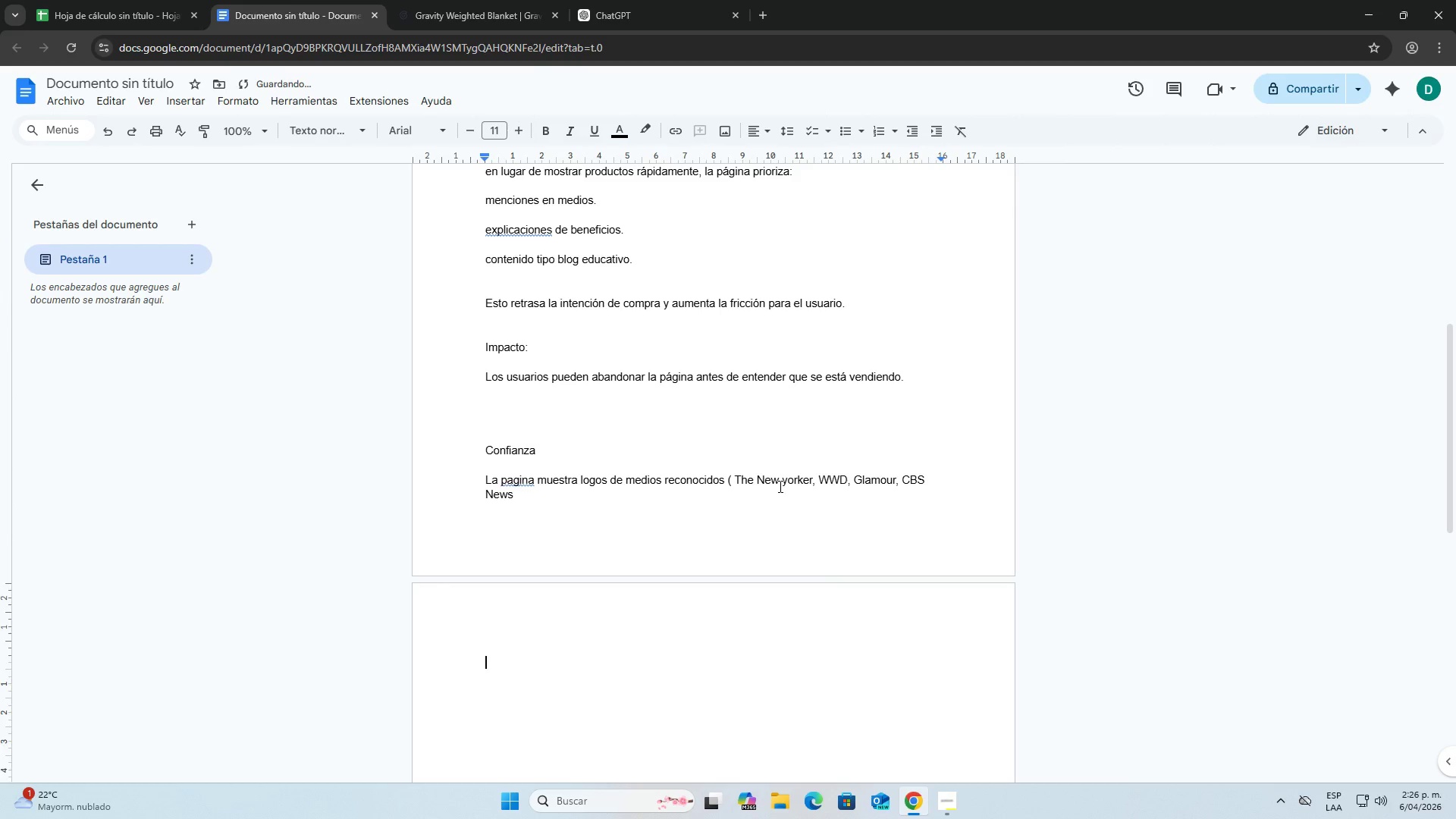 
key(ArrowUp)
 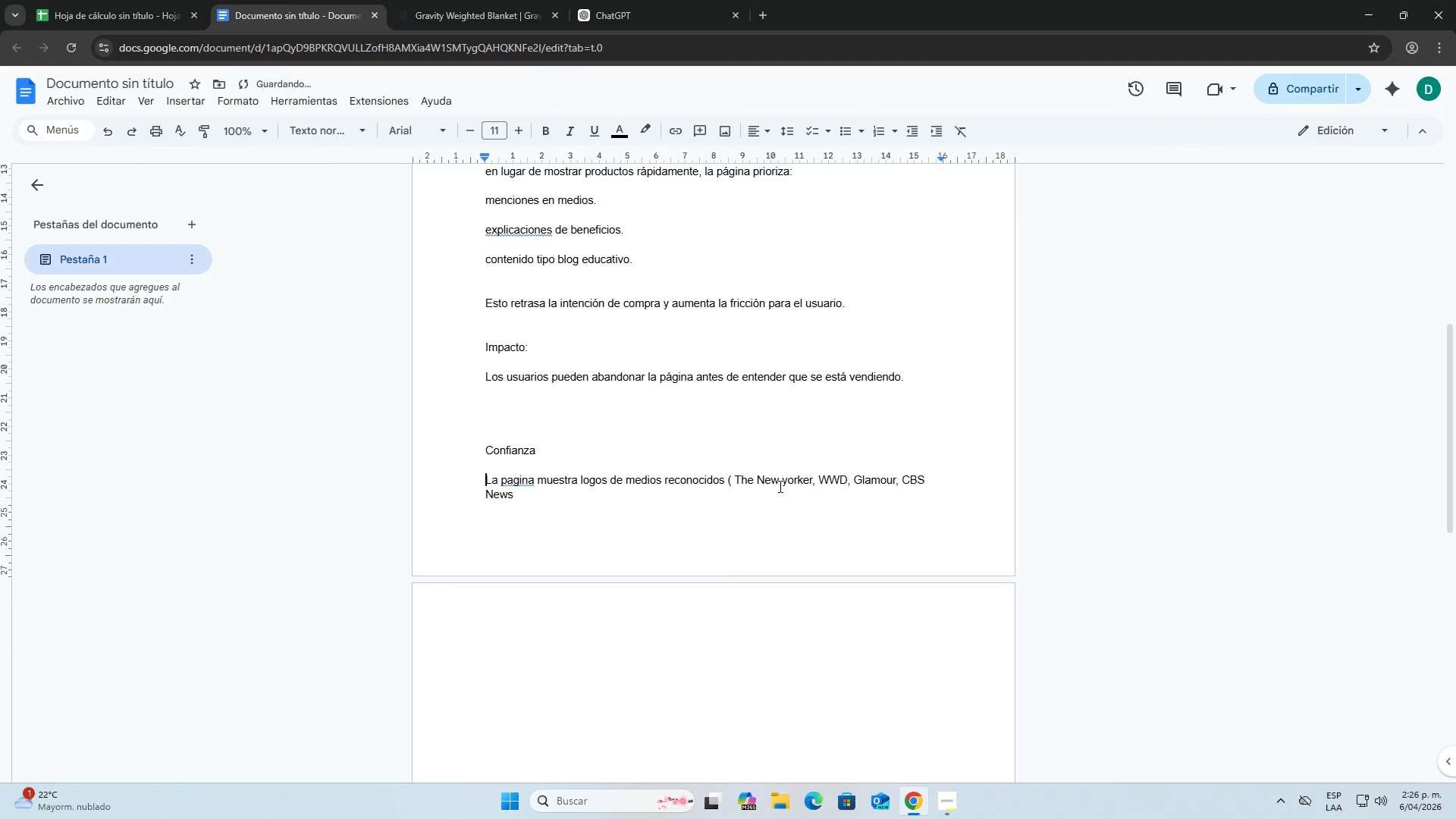 
key(ArrowUp)
 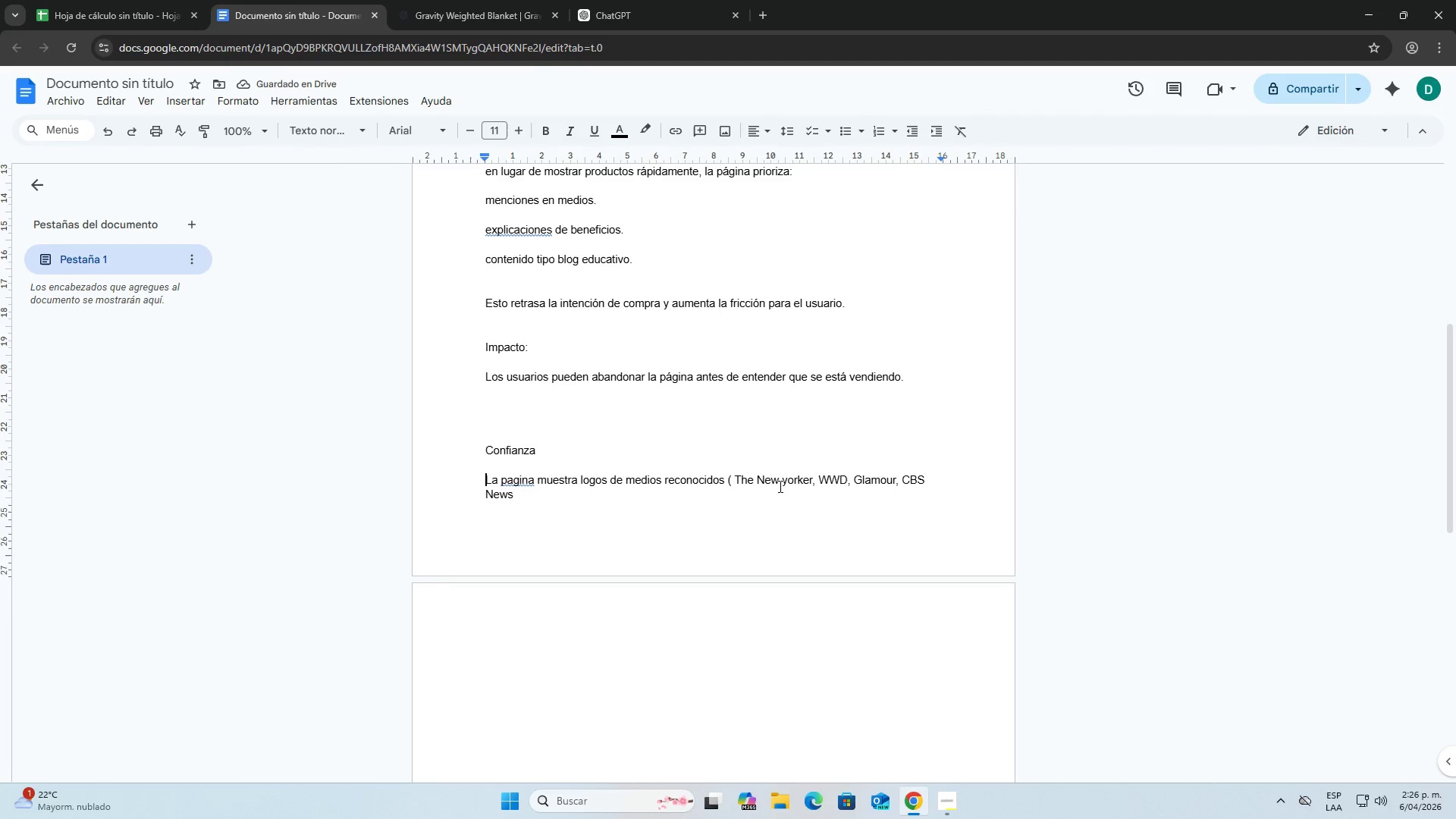 
hold_key(key=ArrowRight, duration=1.51)
 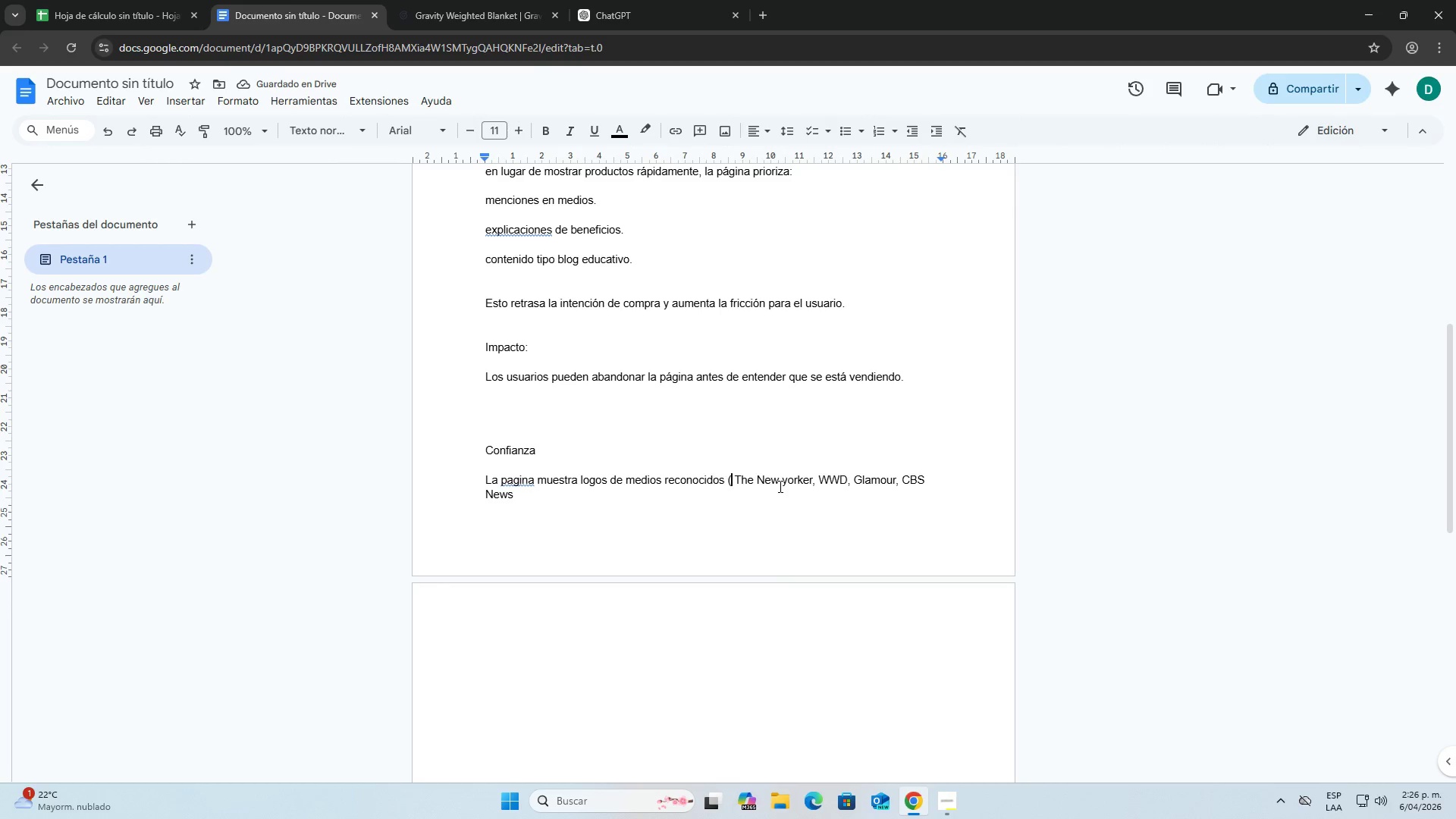 
hold_key(key=ArrowRight, duration=0.84)
 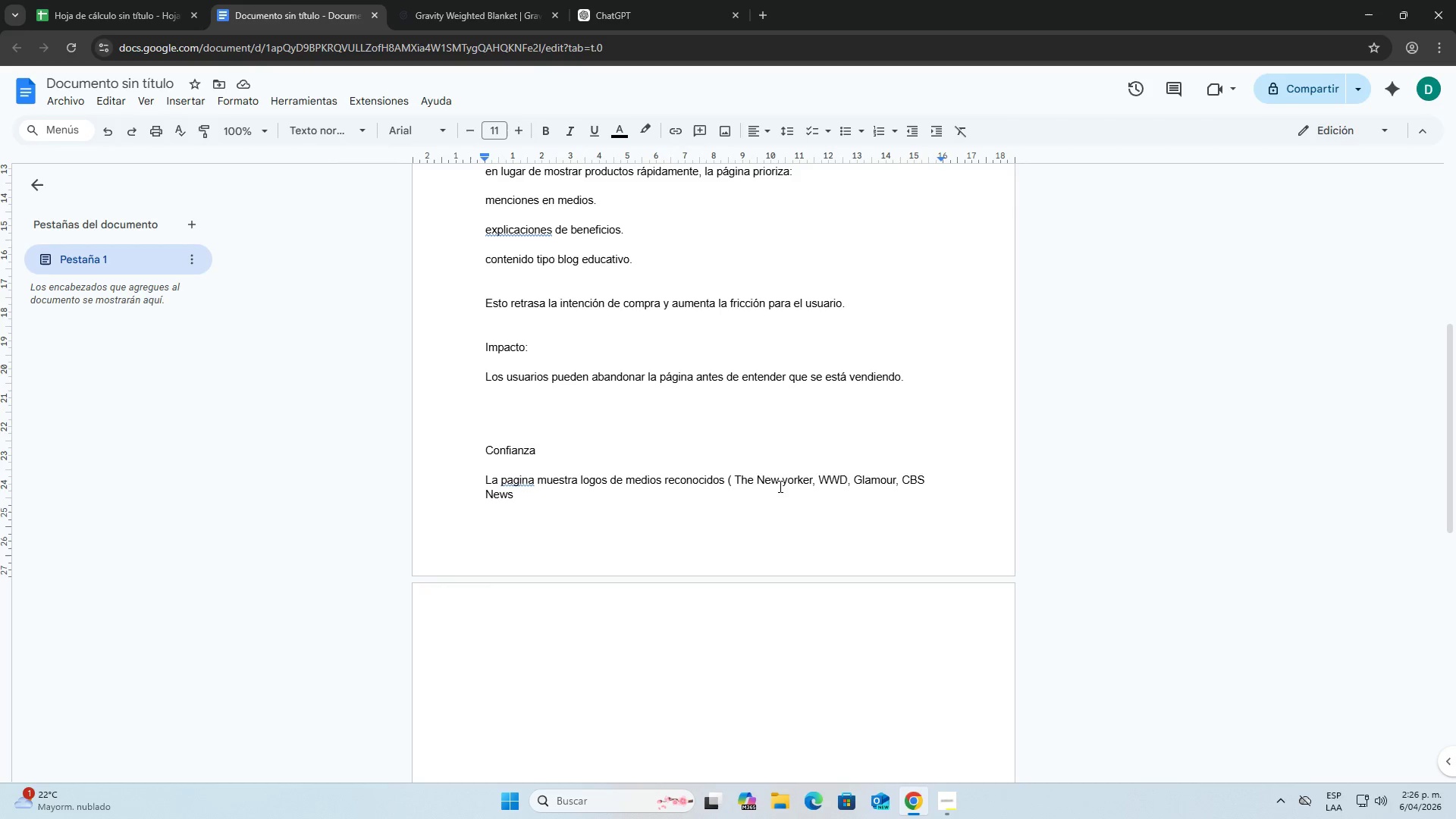 
key(Backspace)
 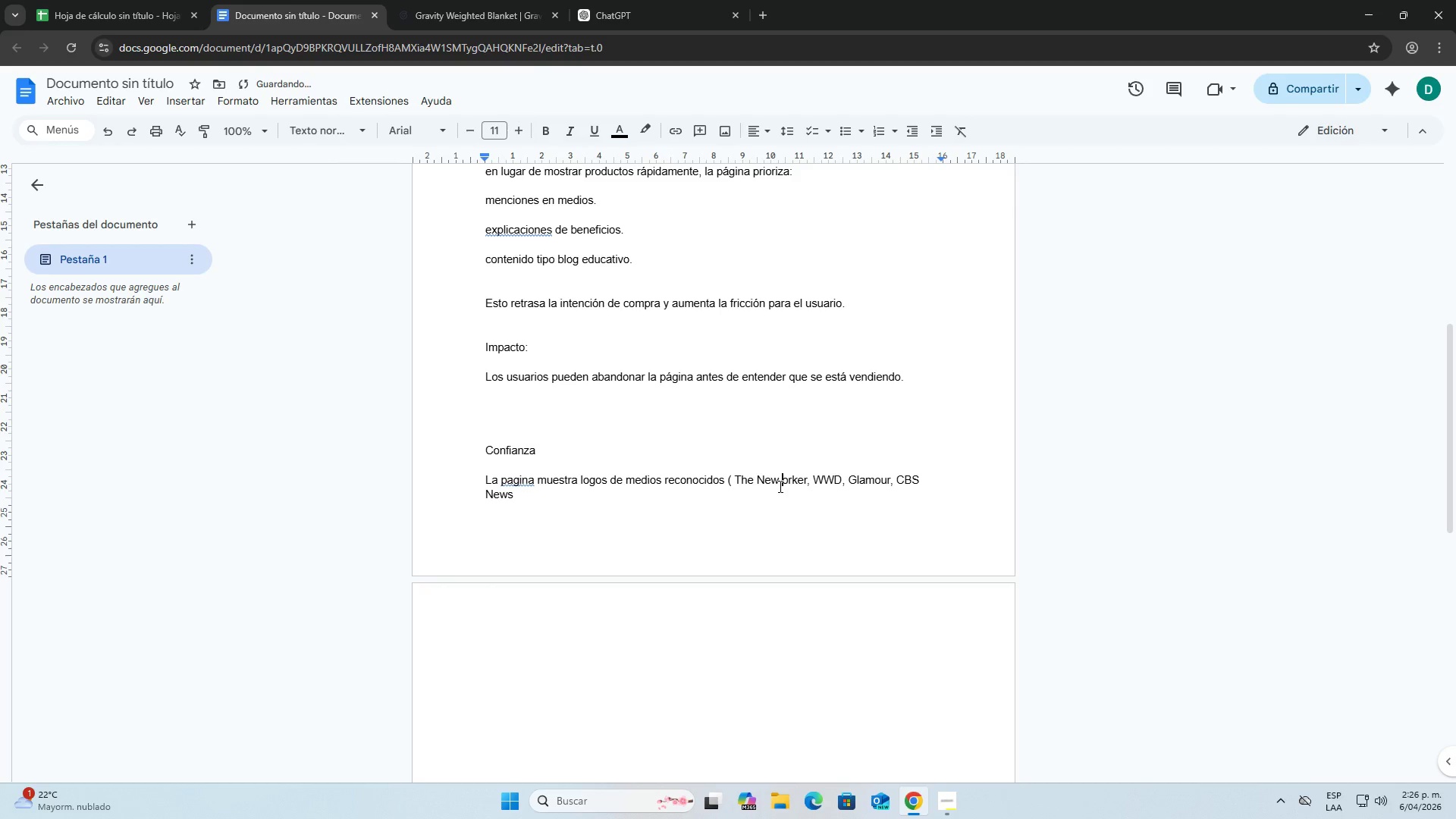 
hold_key(key=ShiftLeft, duration=0.44)
 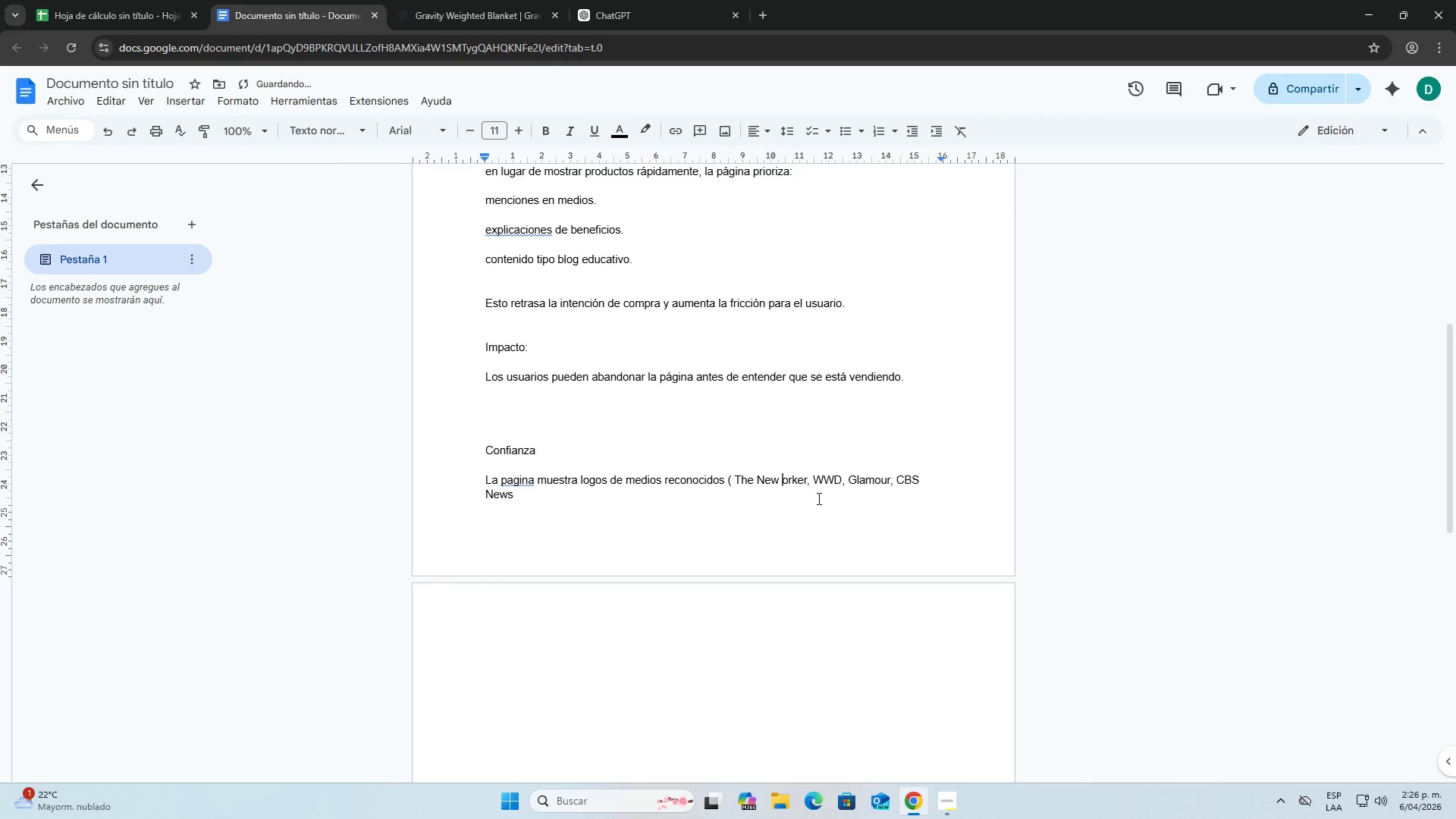 
key(Shift+Y)
 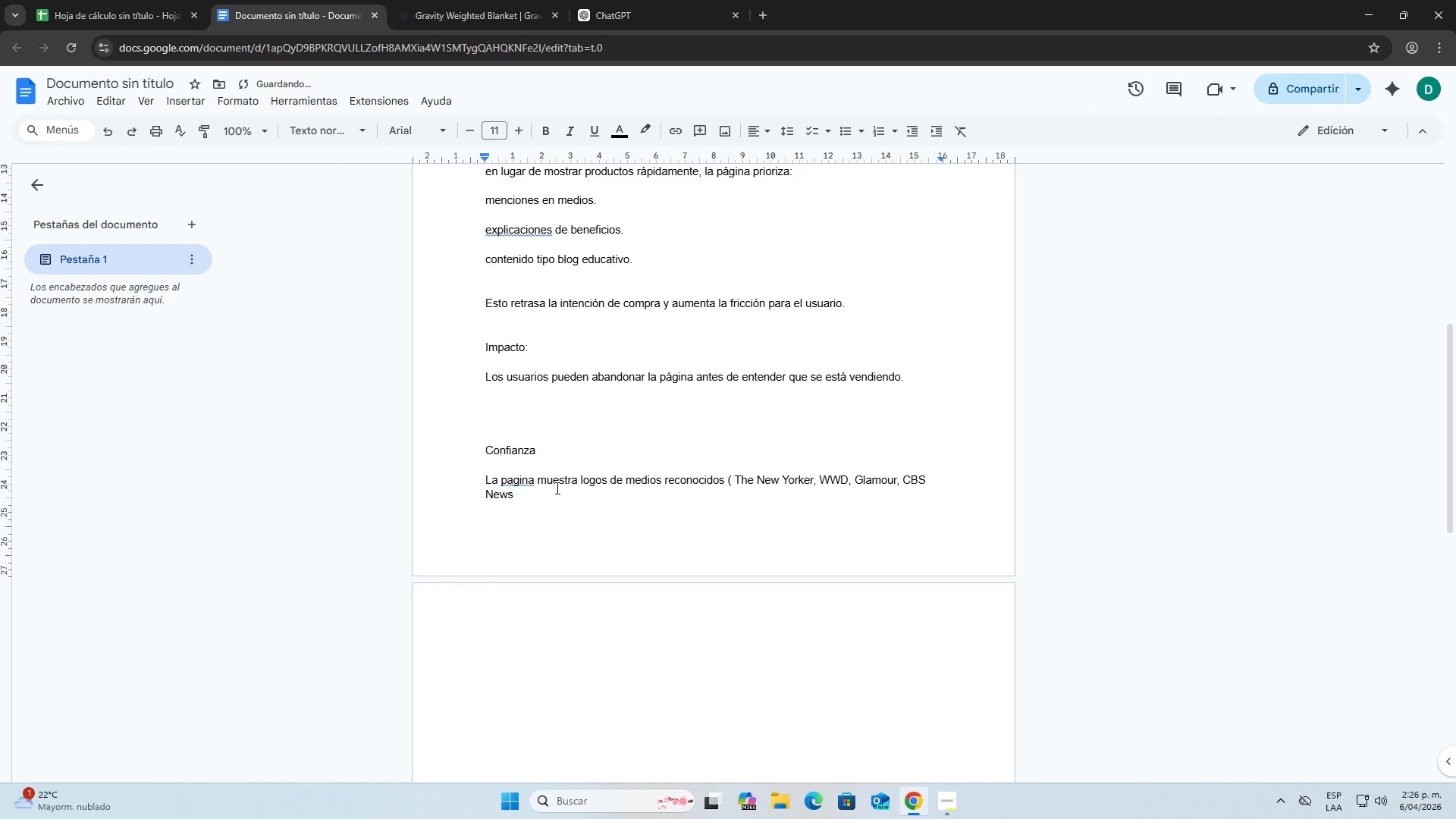 
right_click([521, 483])
 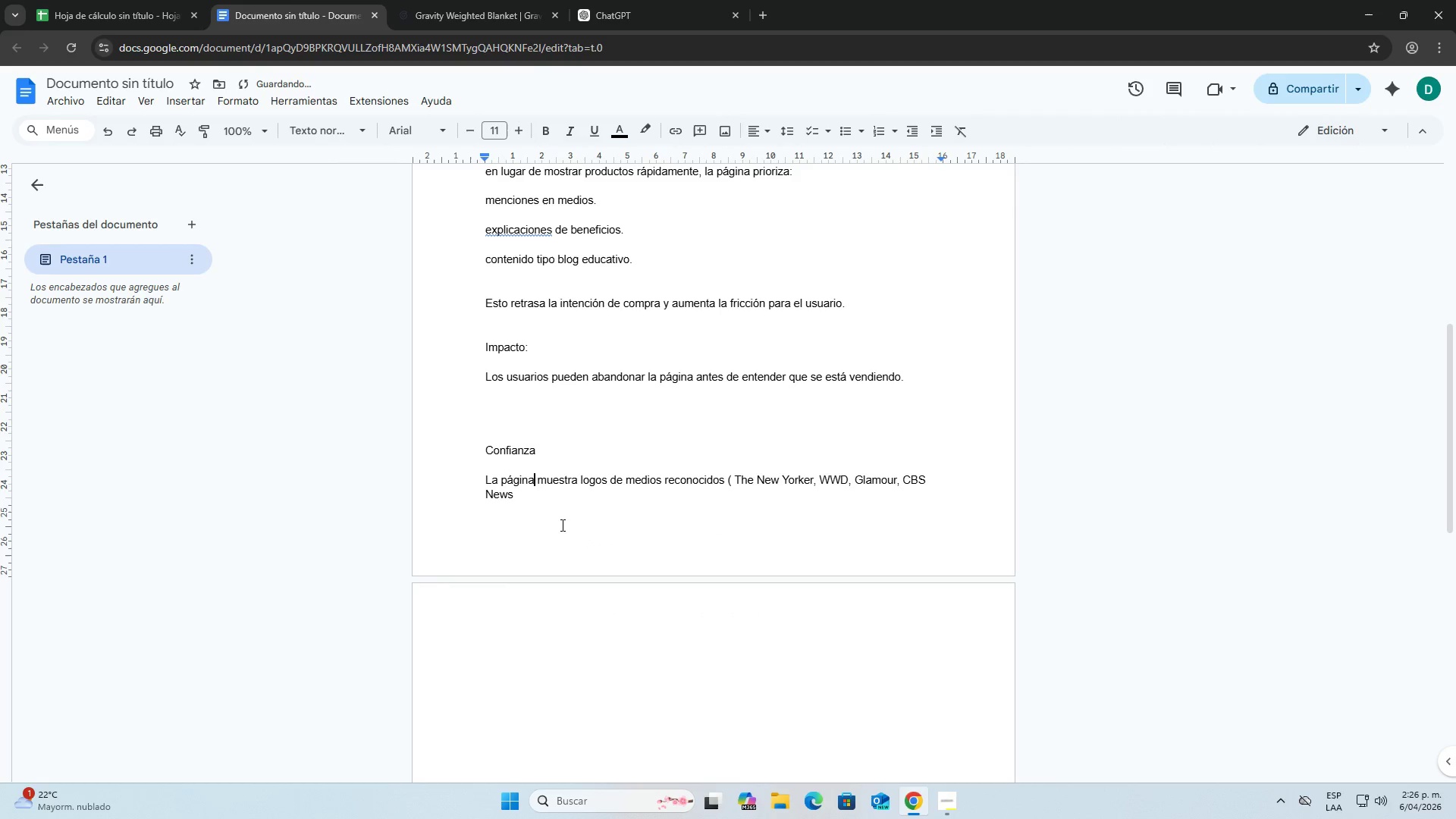 
double_click([536, 501])
 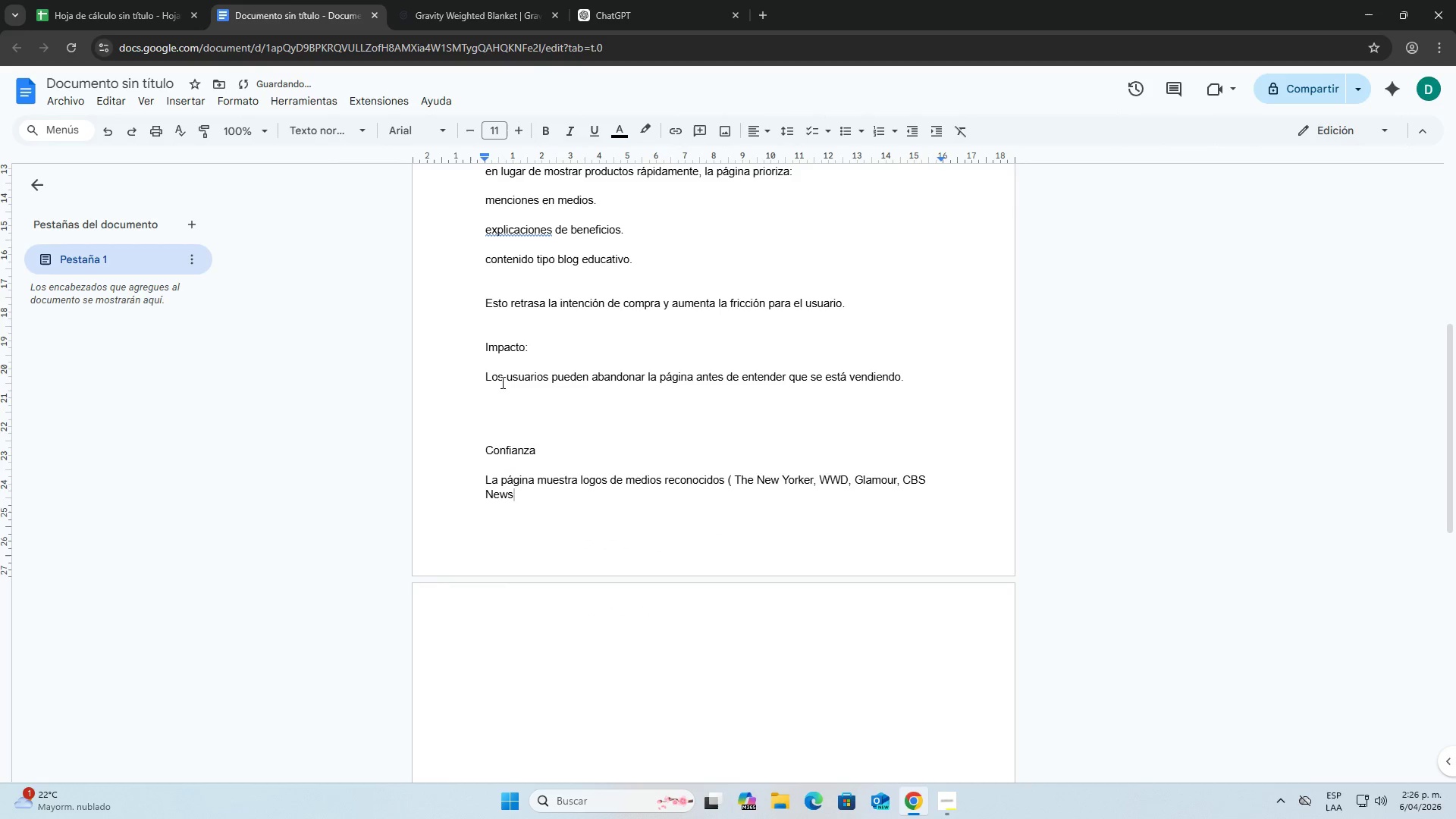 
left_click([492, 18])
 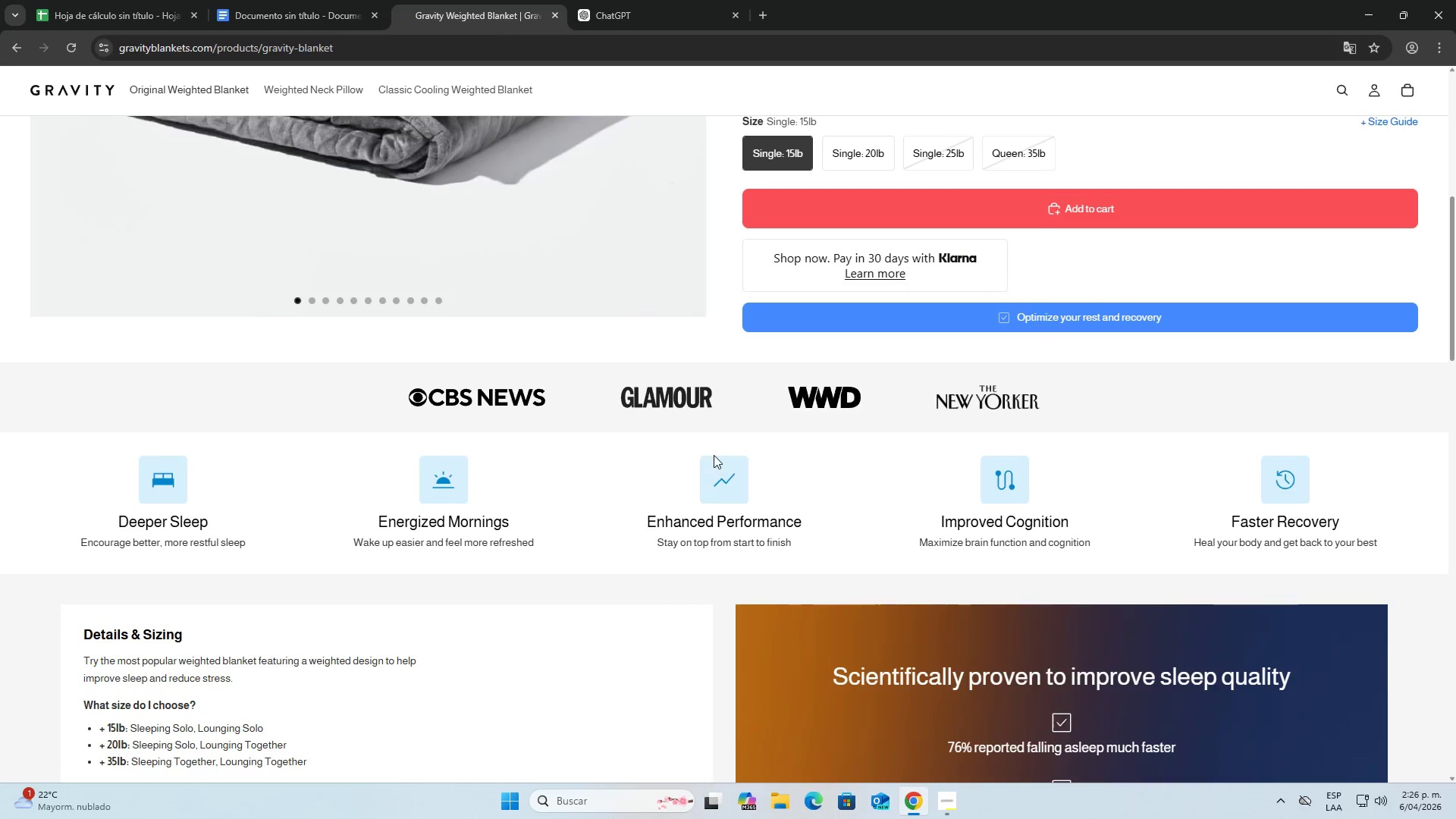 
scroll: coordinate [724, 422], scroll_direction: down, amount: 8.0
 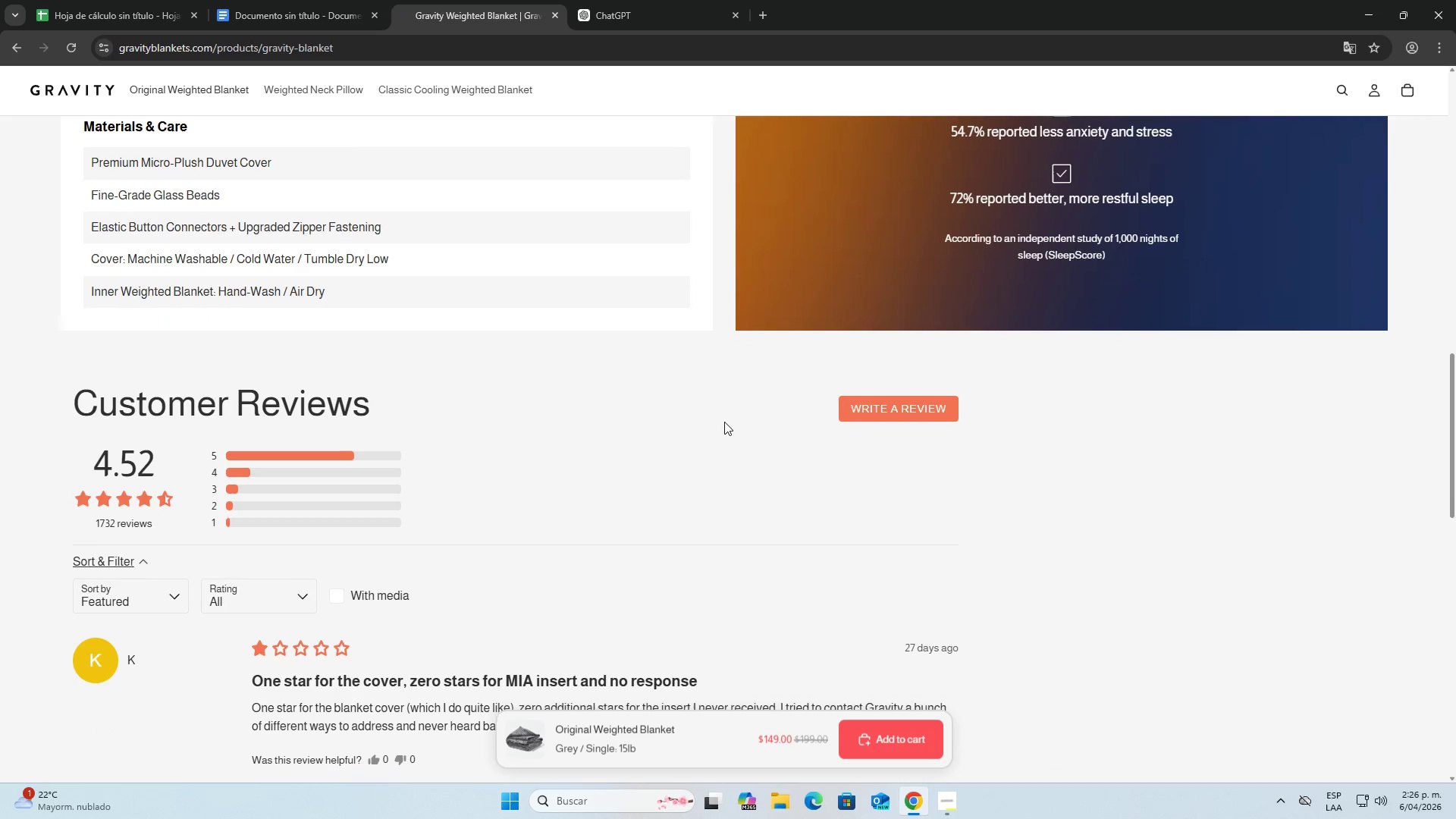 
scroll: coordinate [1116, 407], scroll_direction: down, amount: 5.0
 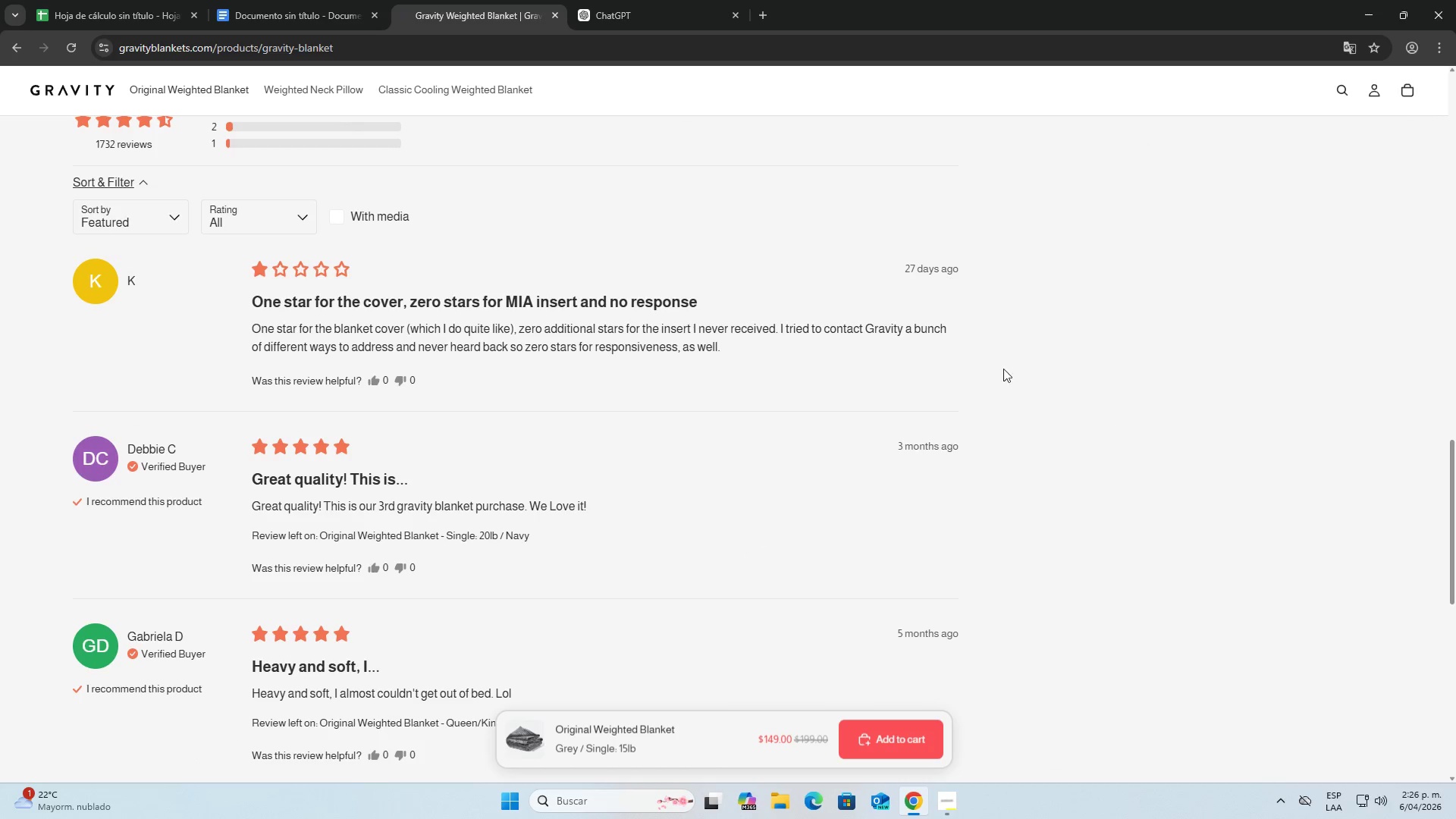 
left_click([339, 27])
 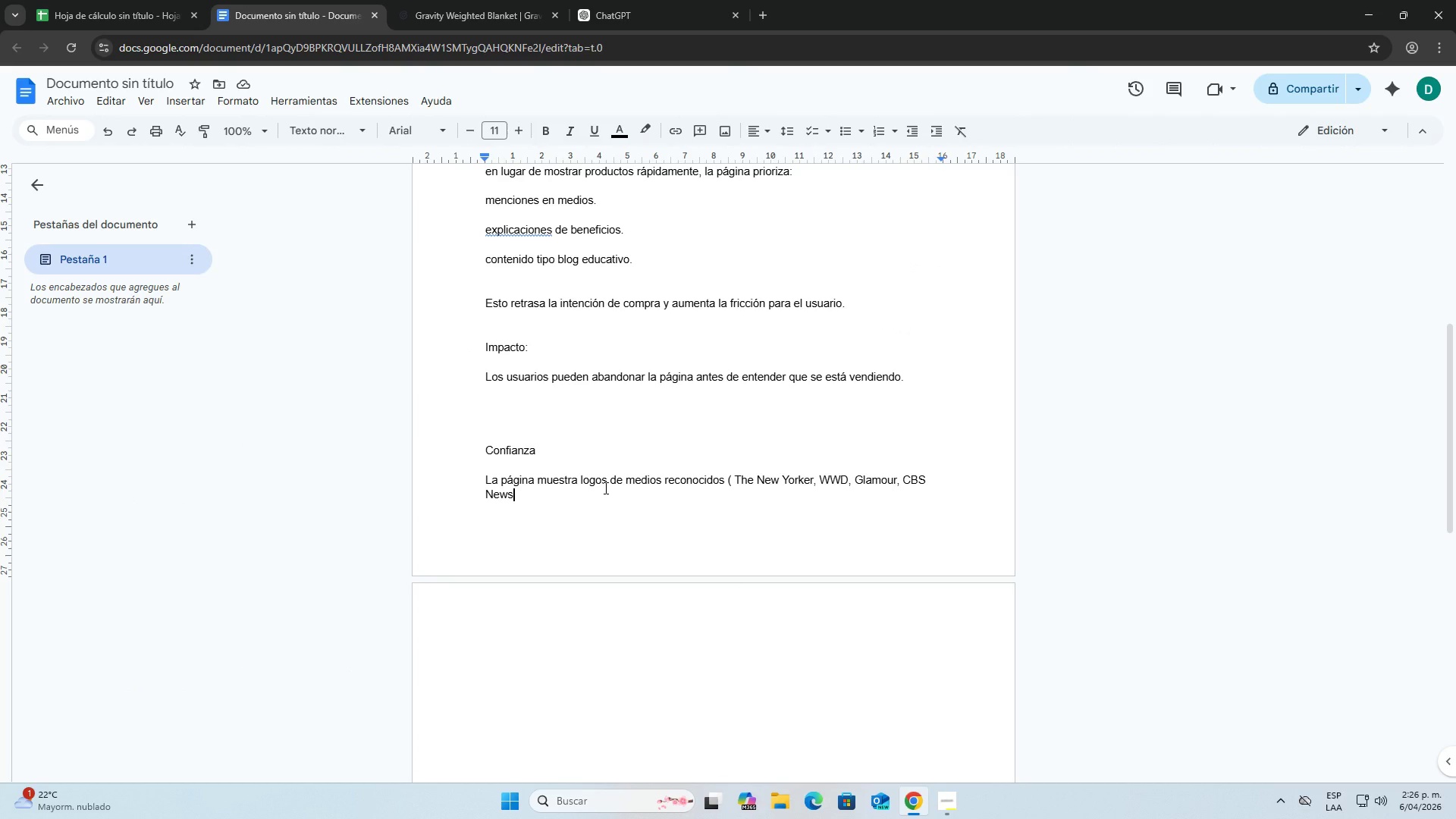 
key(Enter)
 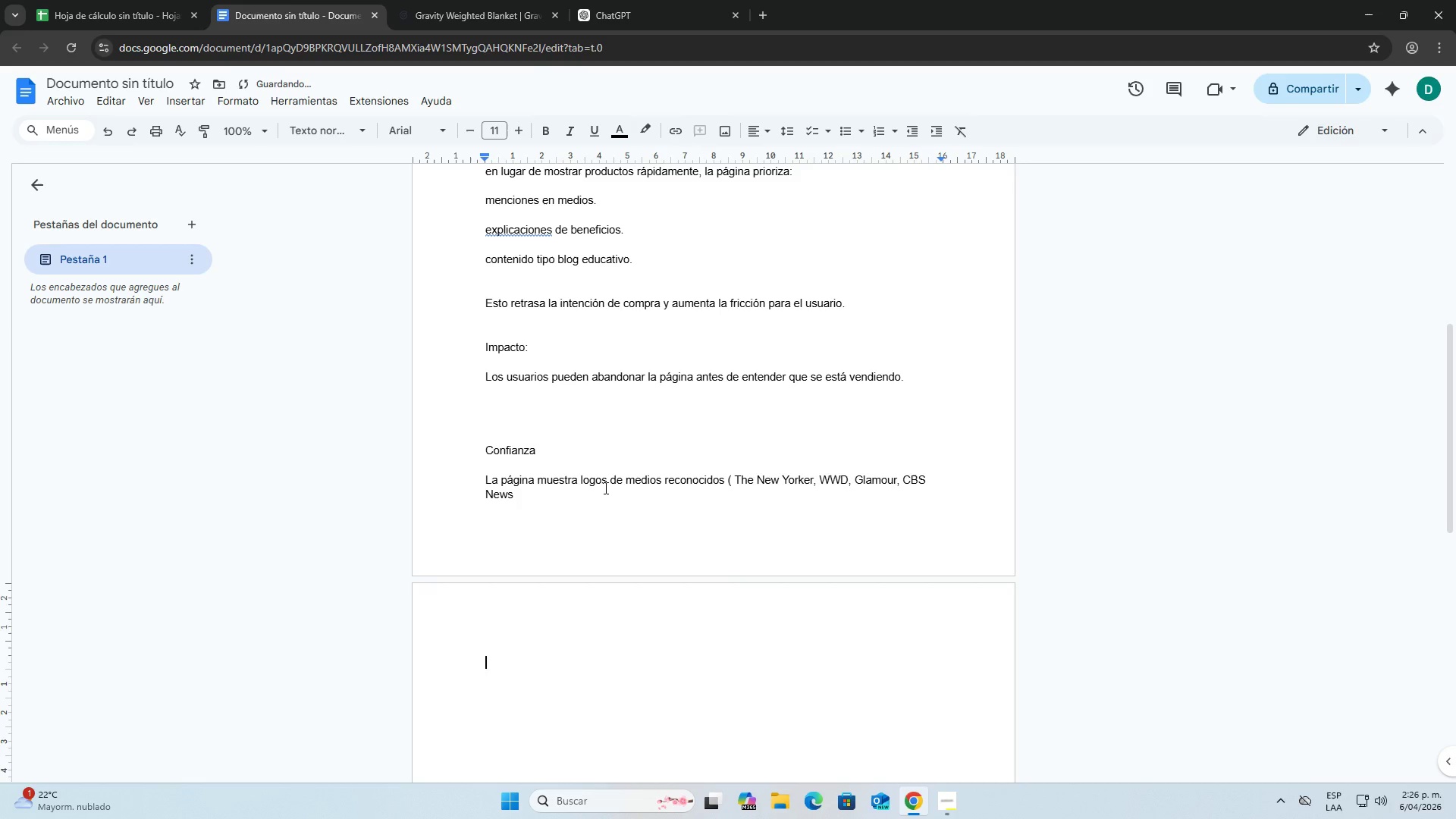 
key(Enter)
 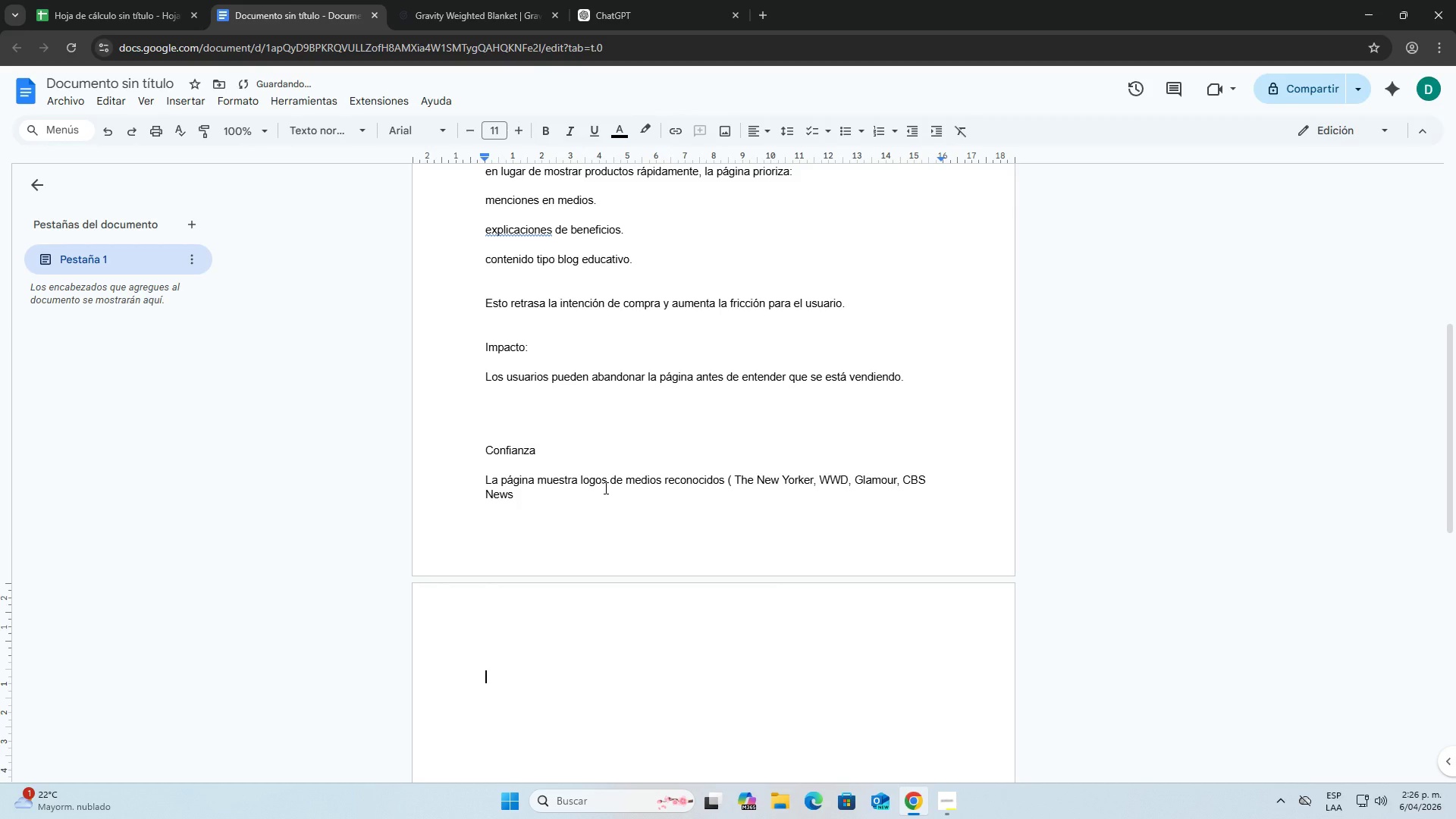 
key(Backspace)
type(s)
key(Backspace)
type(Sin embargo las )
key(Backspace)
key(Backspace)
key(Backspace)
key(Backspace)
key(Backspace)
type(, las rese`as de clientes )
 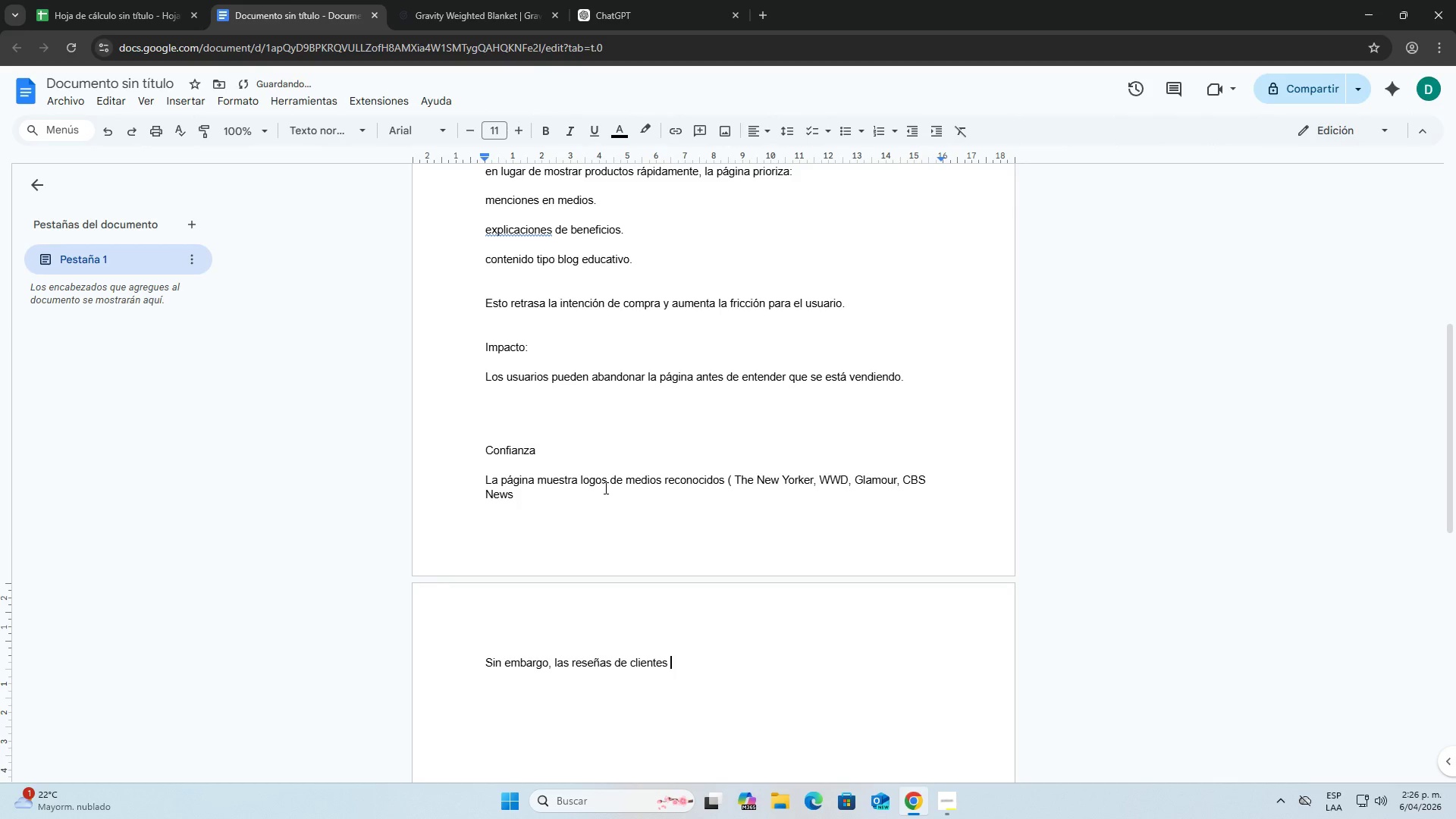 
left_click([526, 4])
 